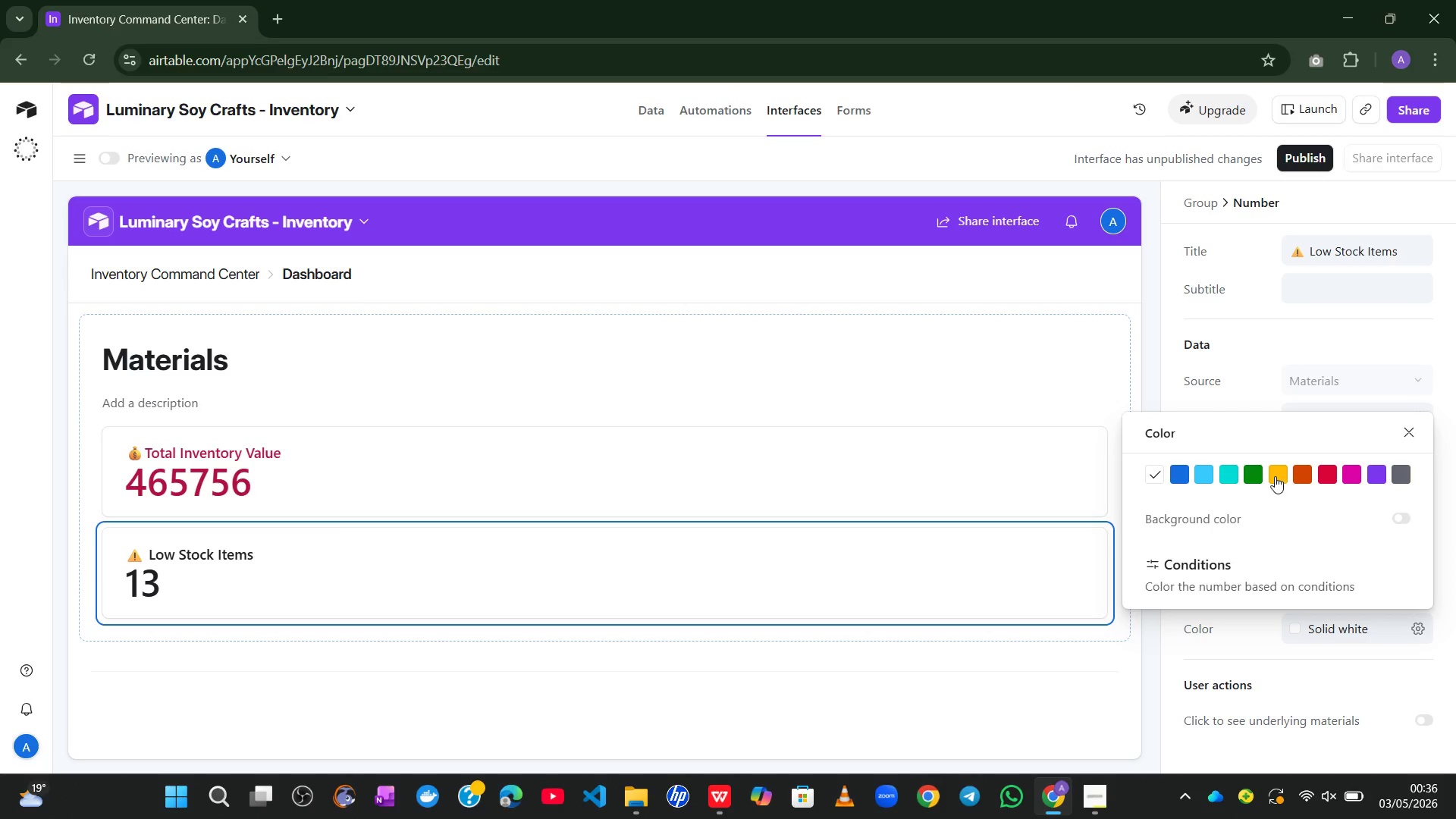 
left_click([1275, 475])
 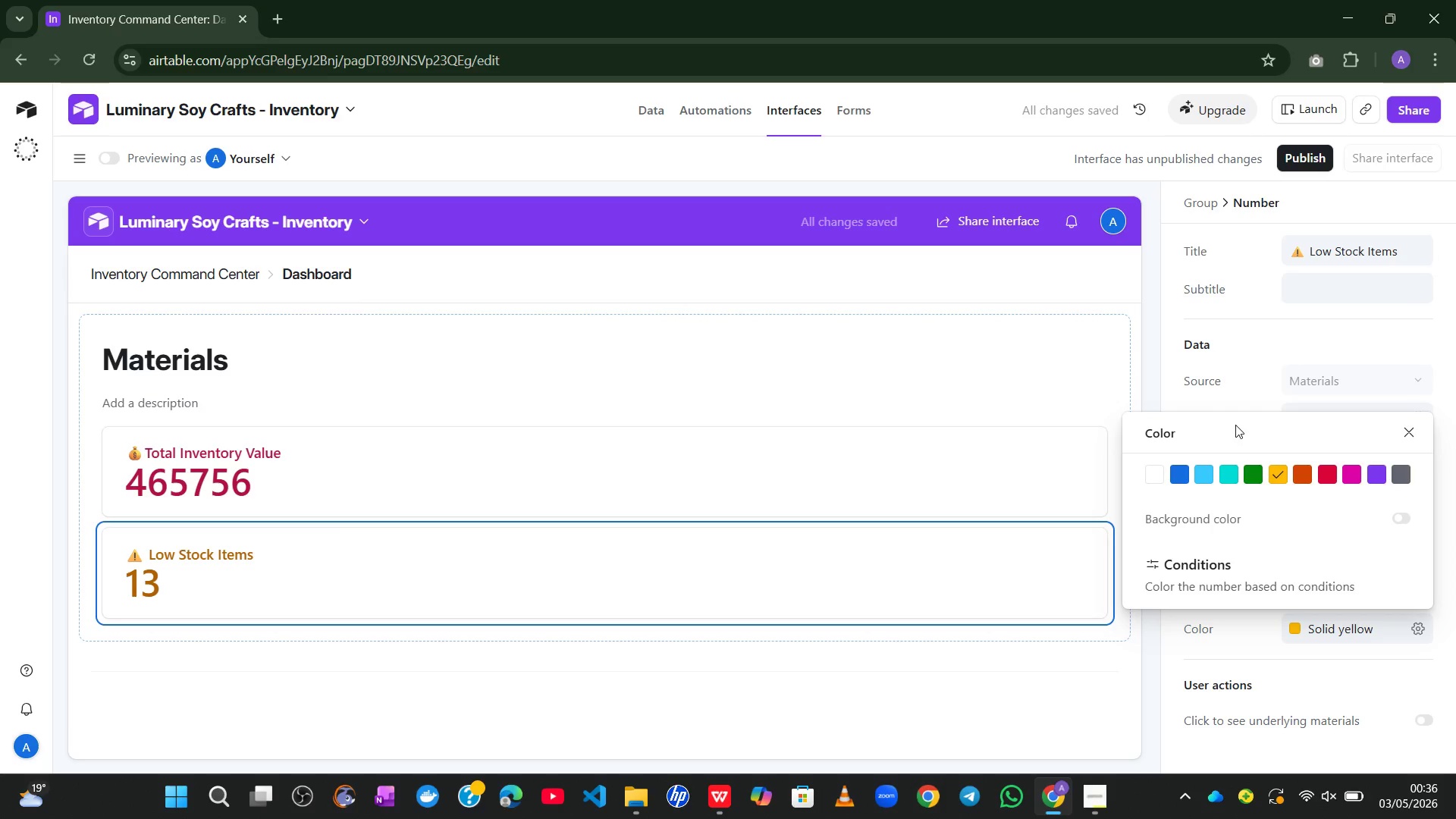 
left_click([1244, 397])
 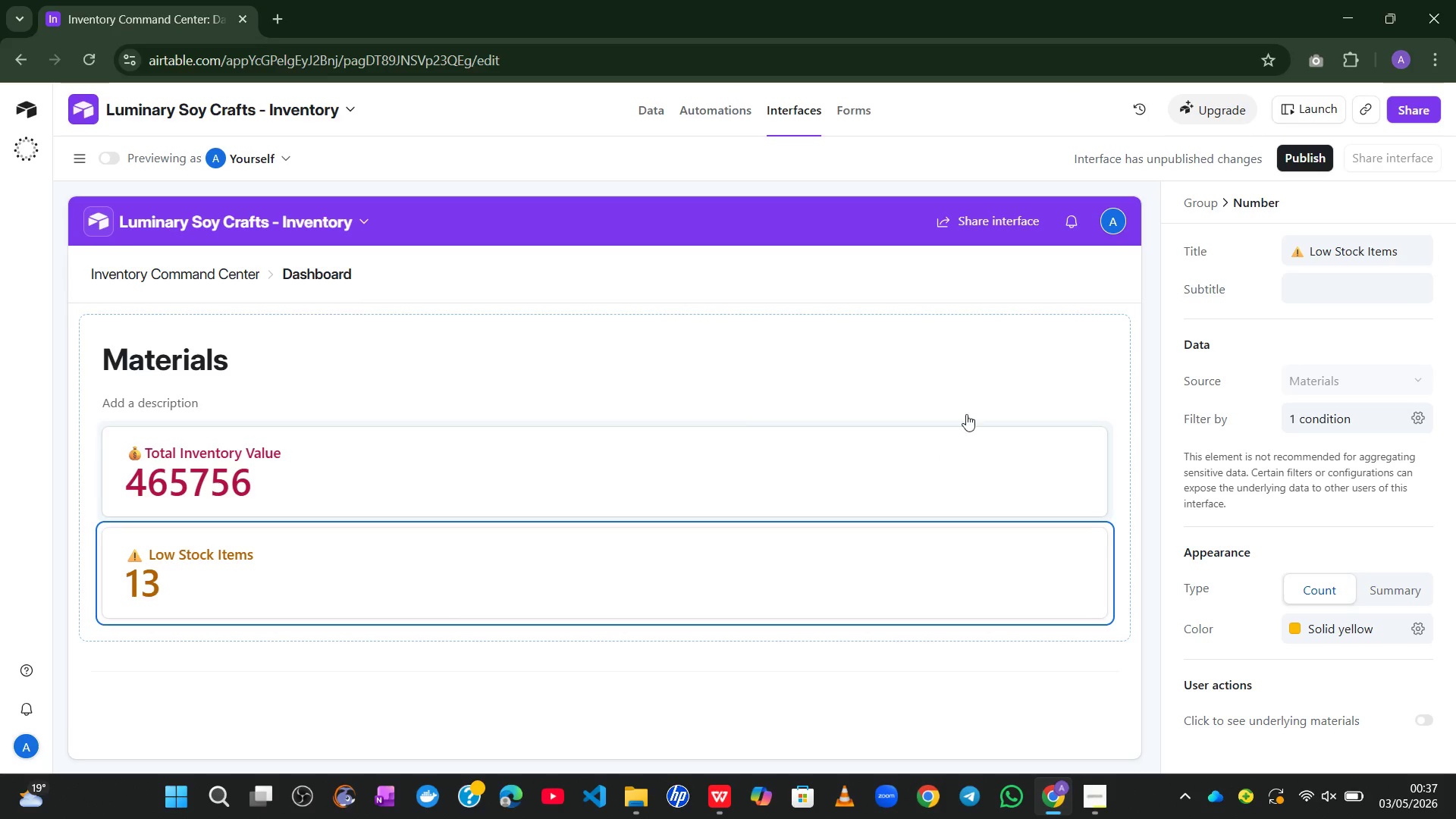 
wait(49.39)
 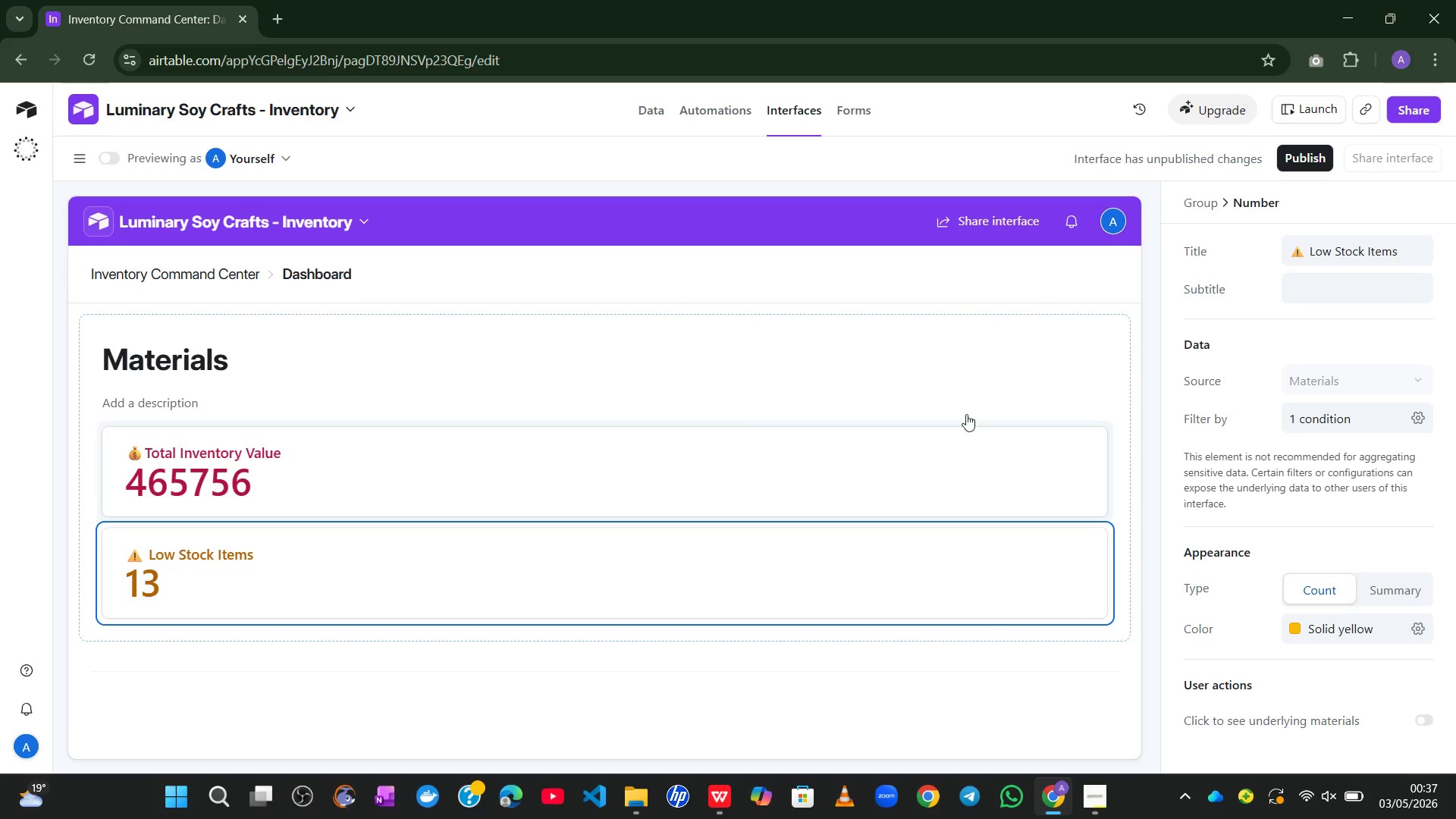 
left_click([1416, 418])
 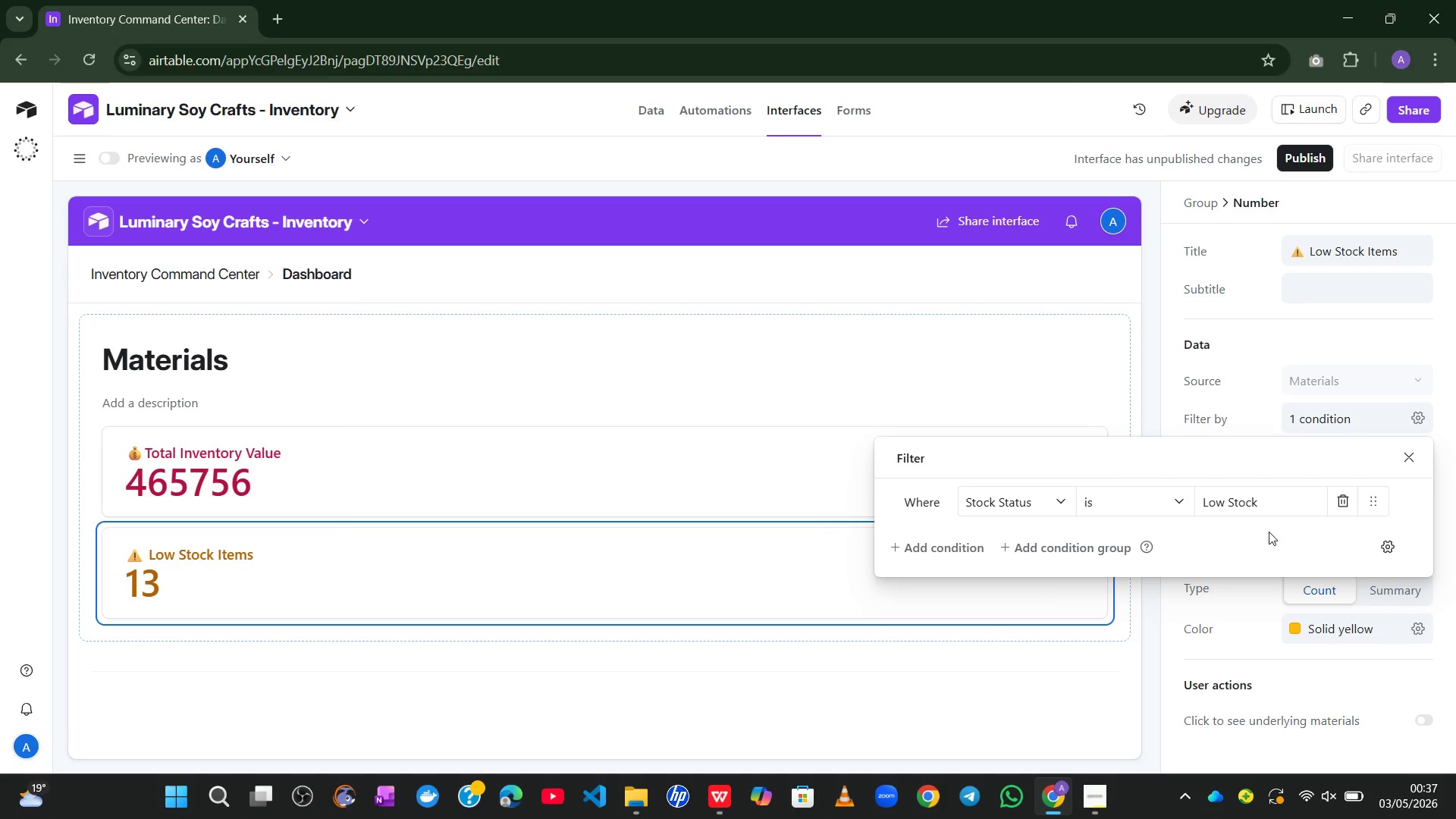 
wait(21.31)
 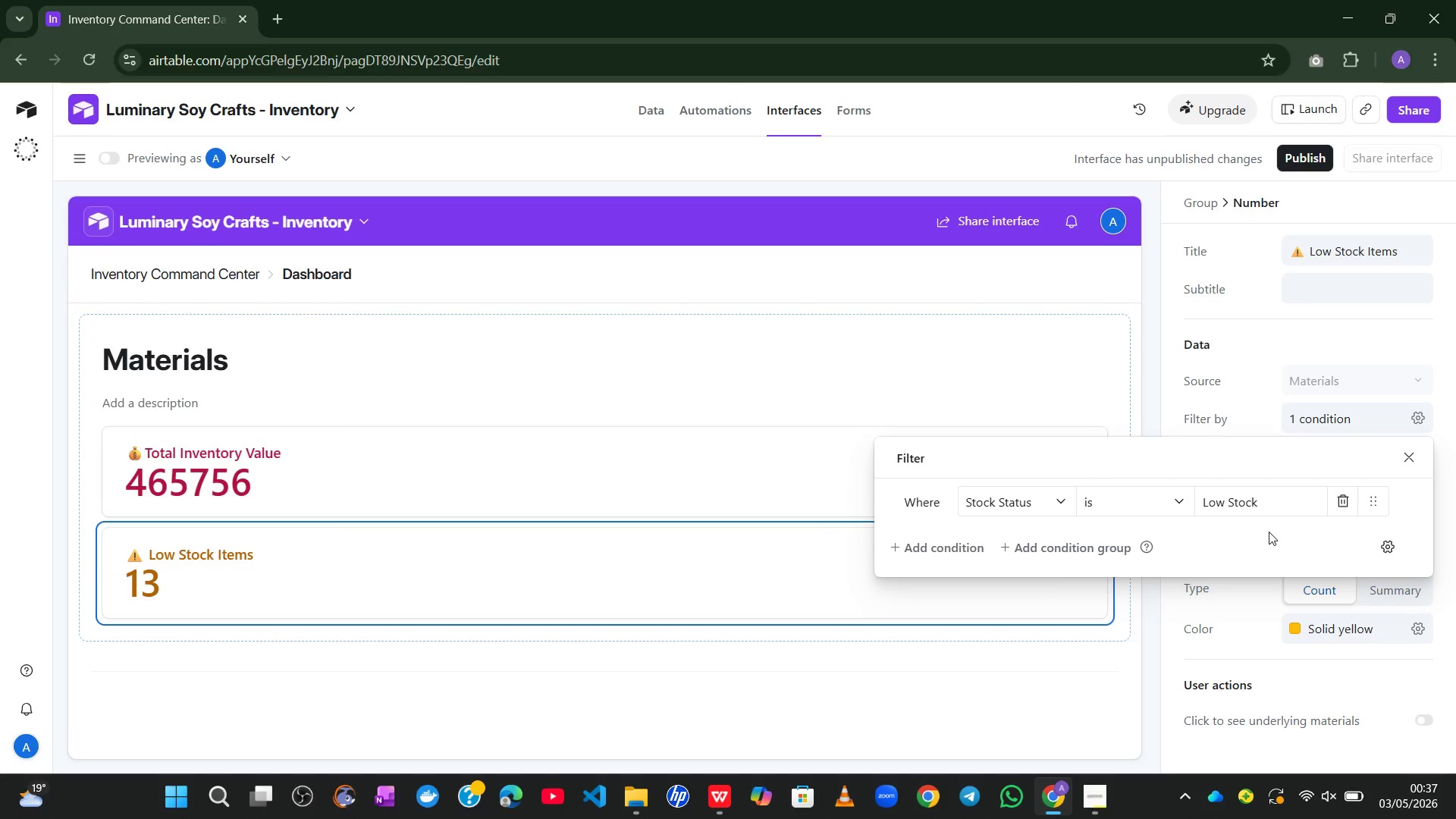 
left_click([1175, 497])
 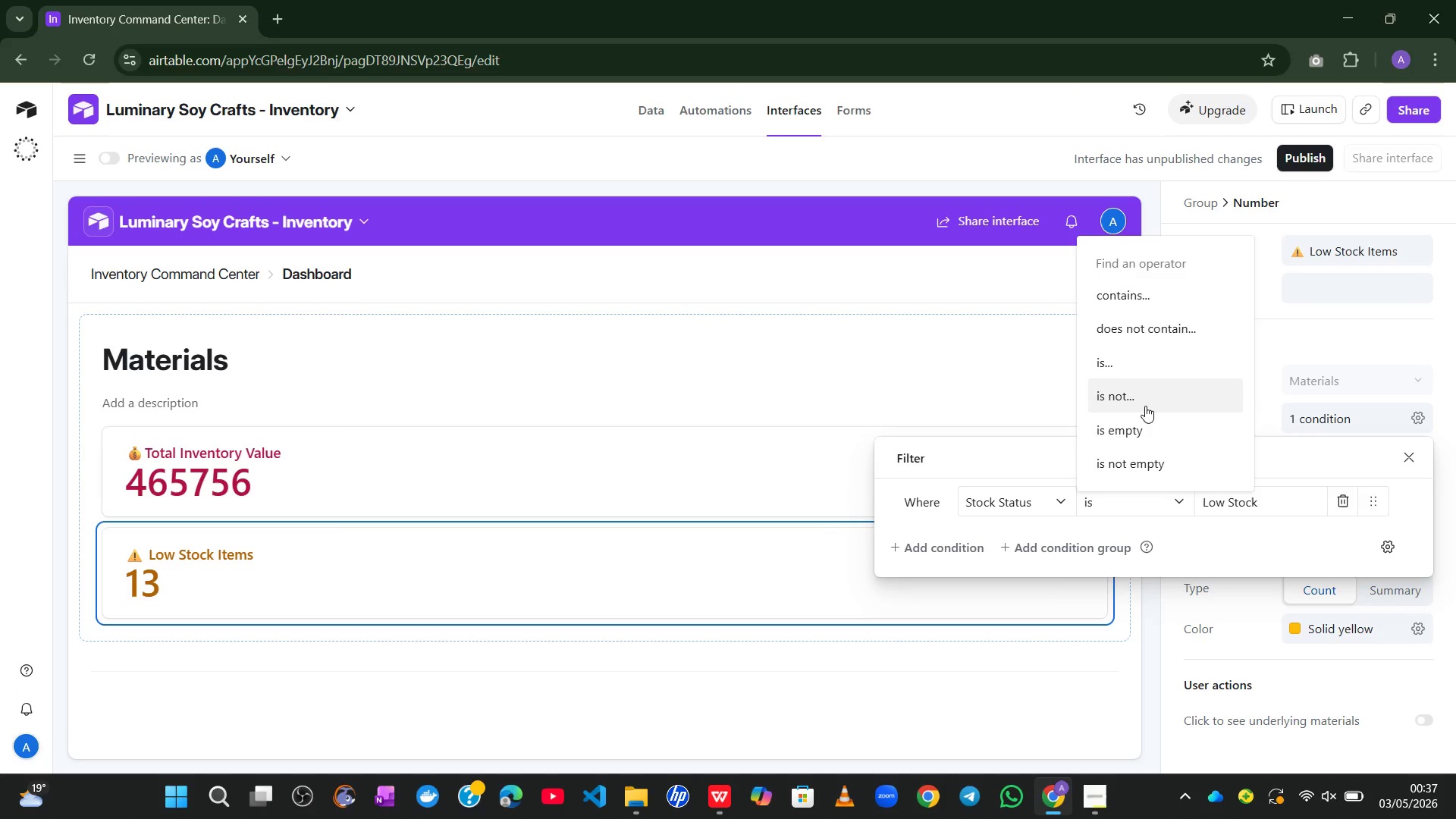 
left_click([1143, 403])
 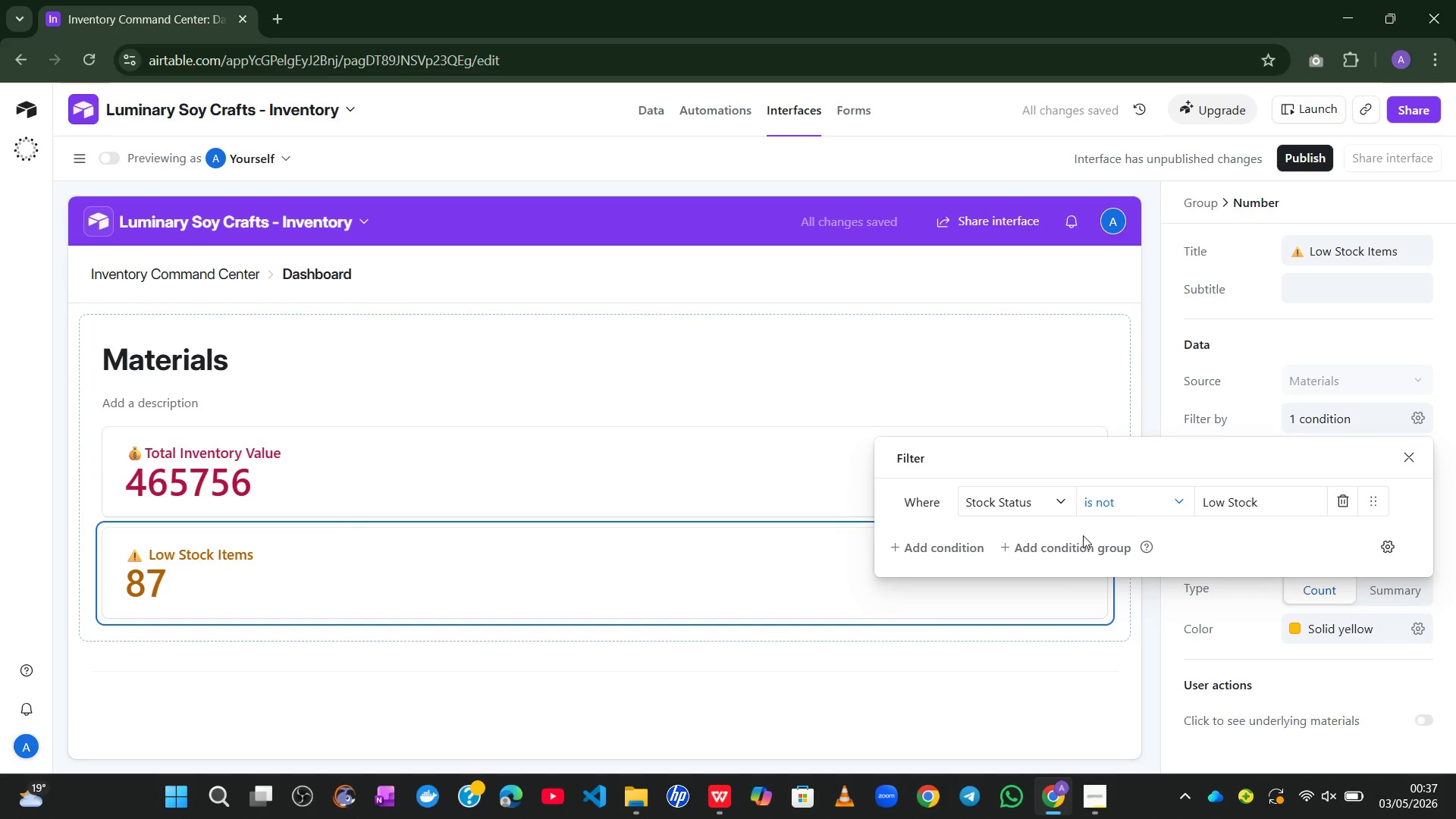 
wait(9.09)
 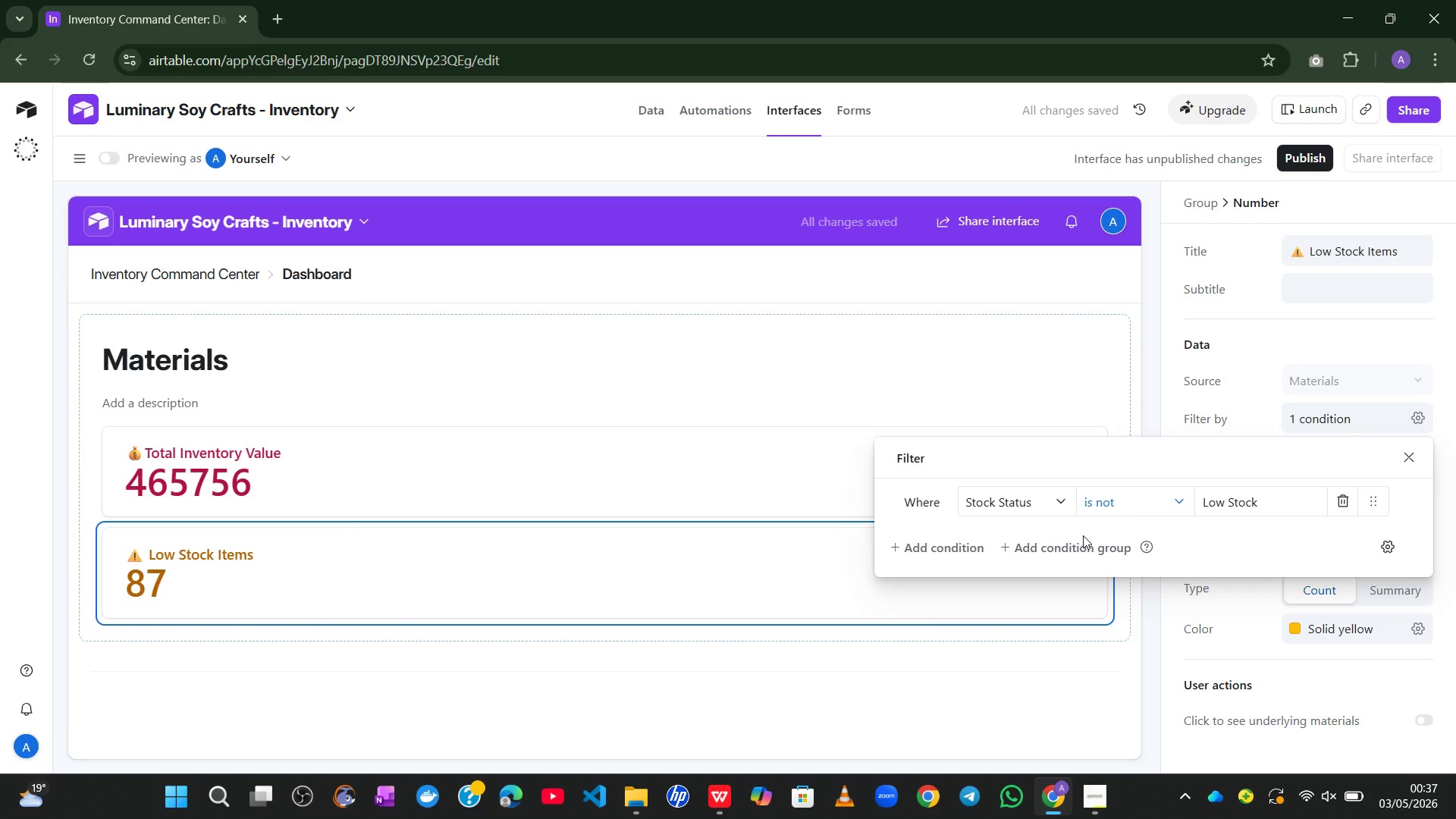 
left_click([1172, 501])
 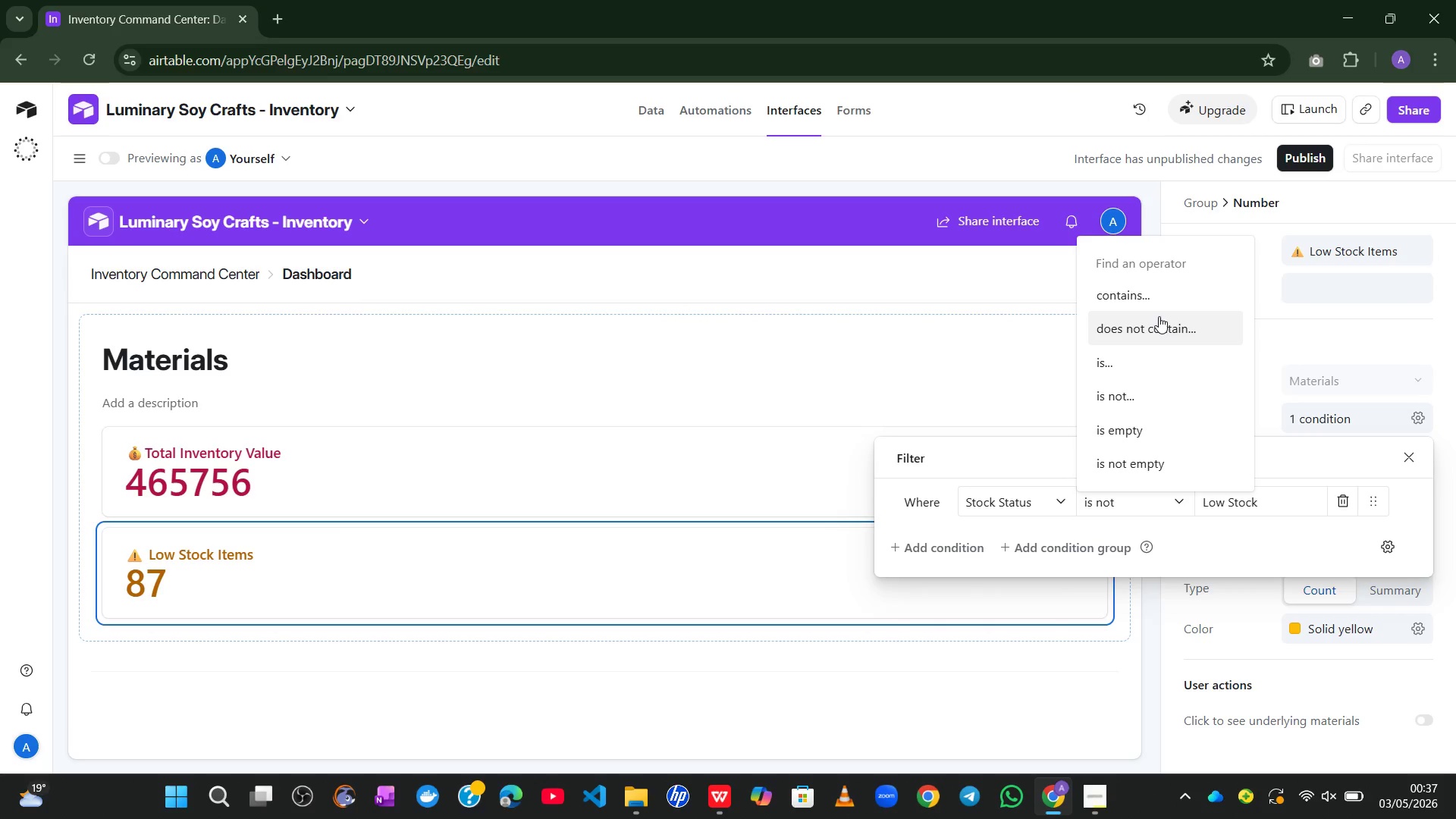 
left_click([1175, 338])
 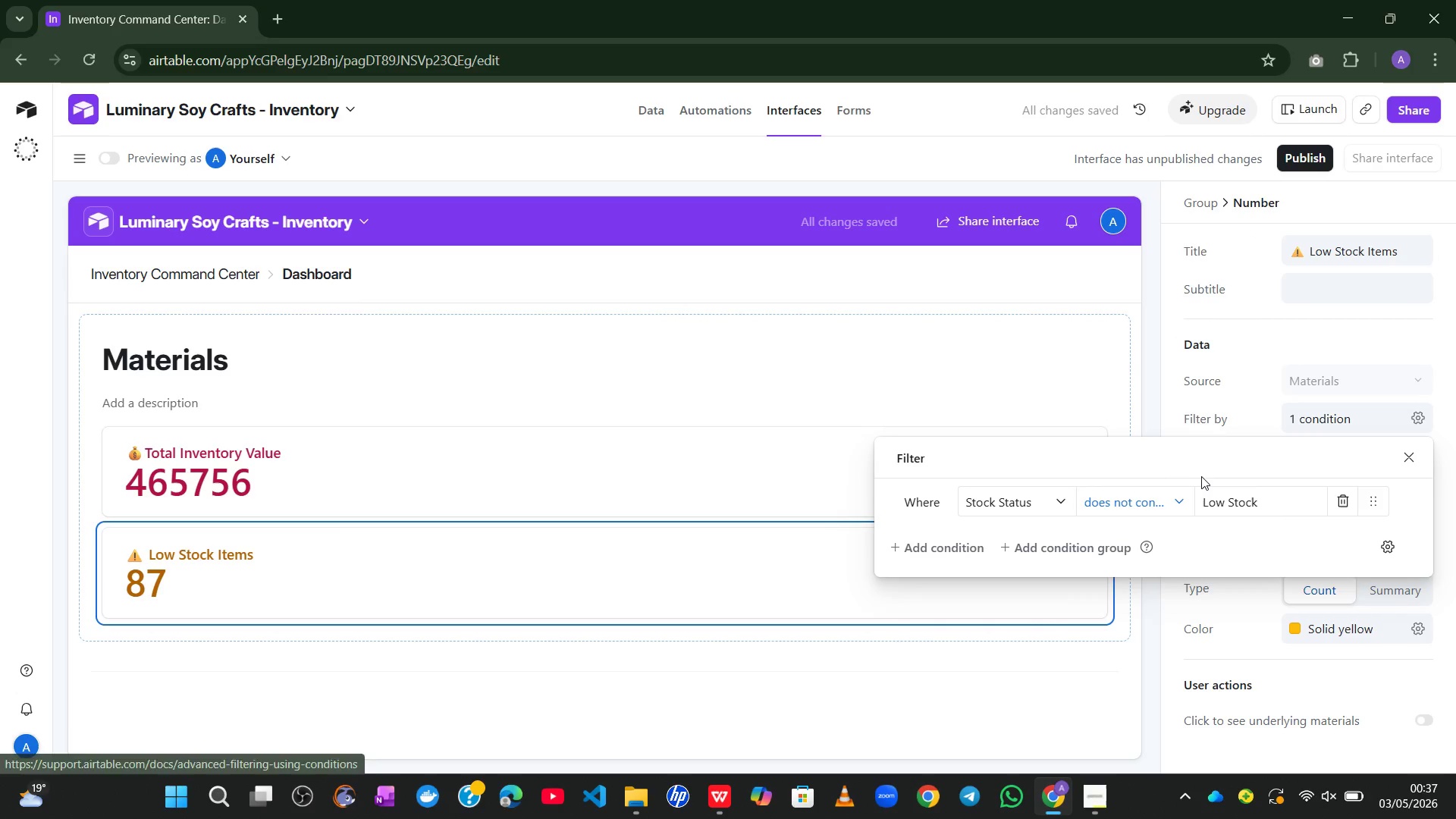 
left_click([1180, 500])
 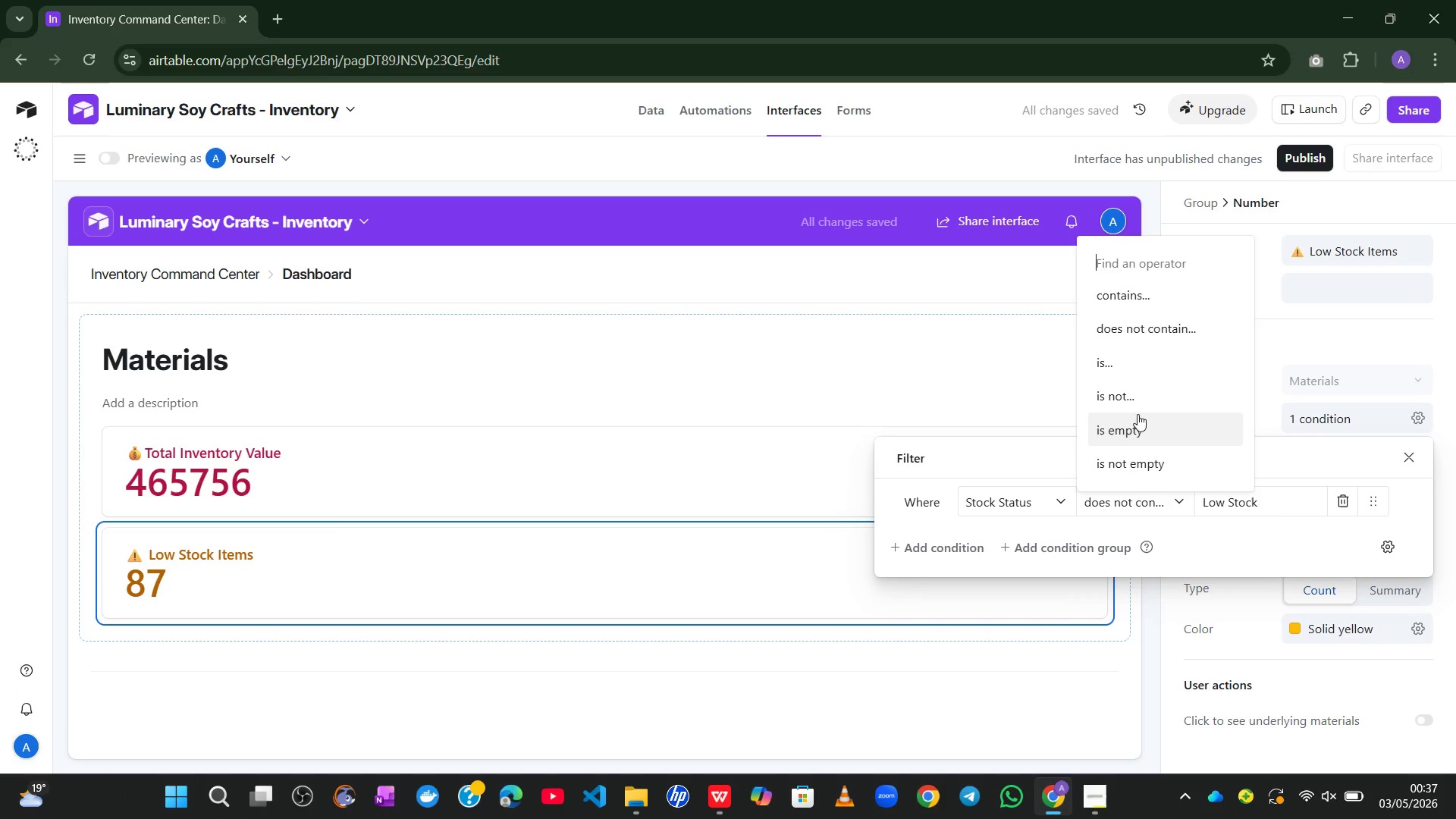 
left_click([1126, 405])
 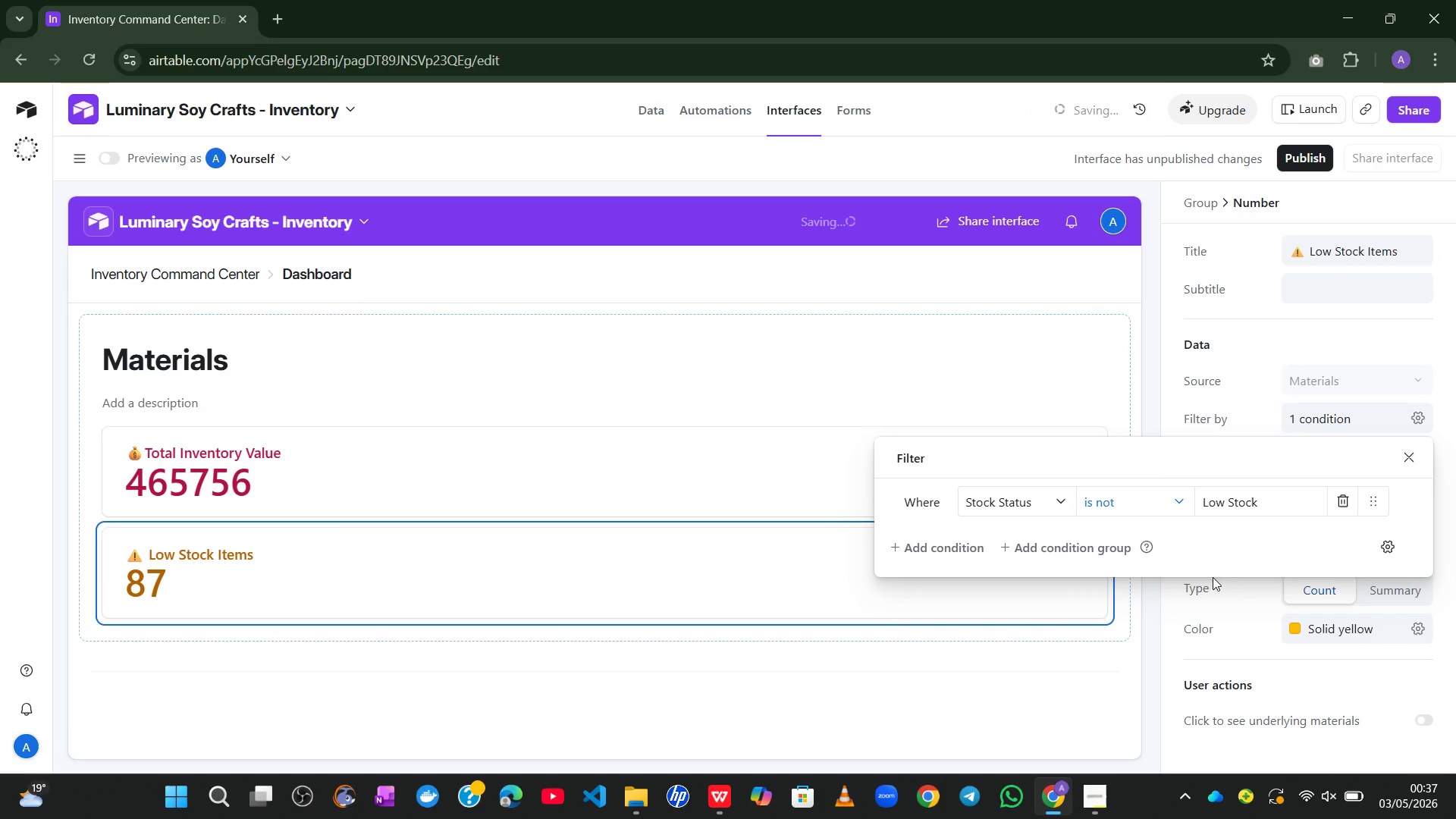 
left_click([1222, 623])
 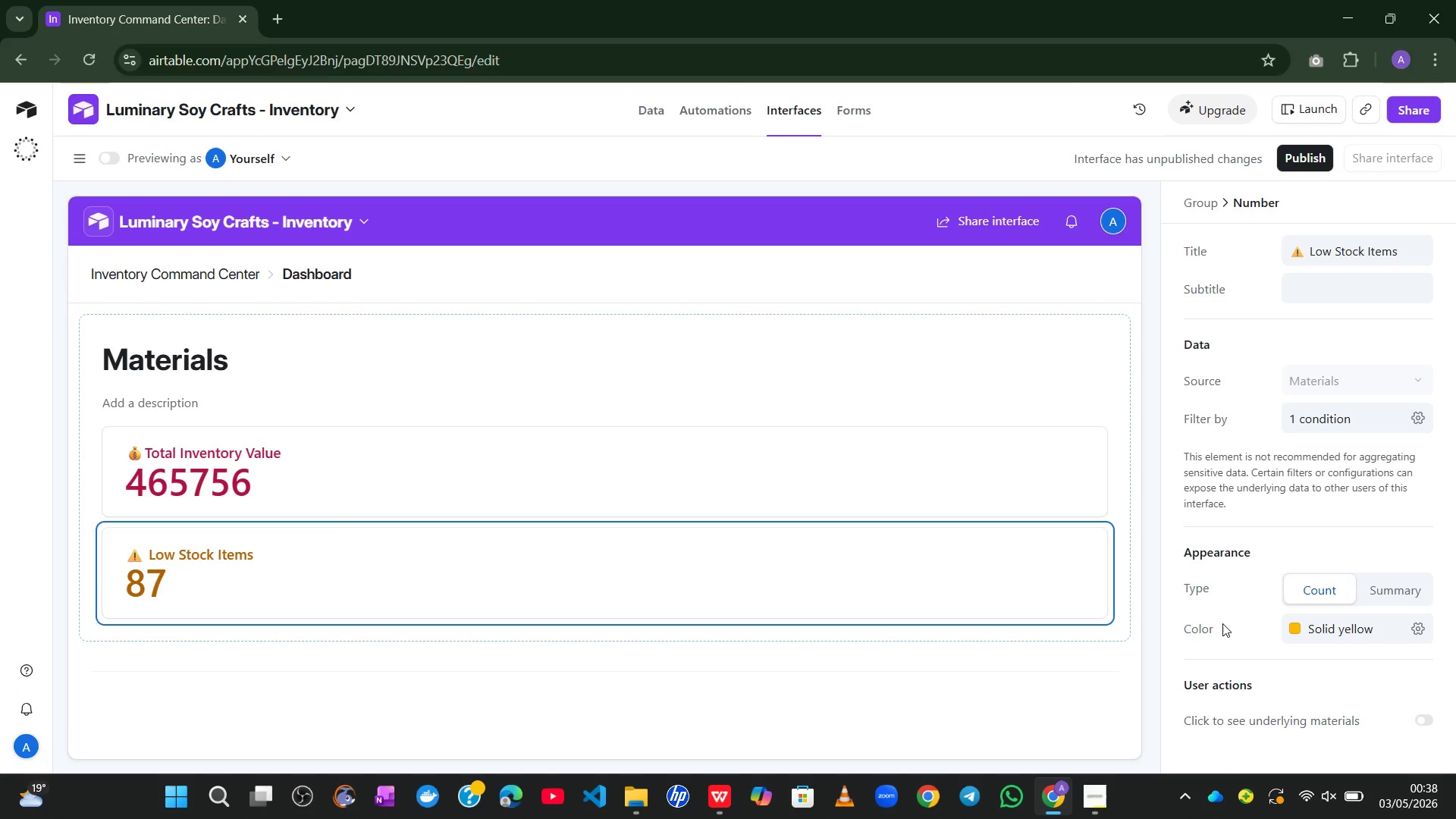 
wait(14.81)
 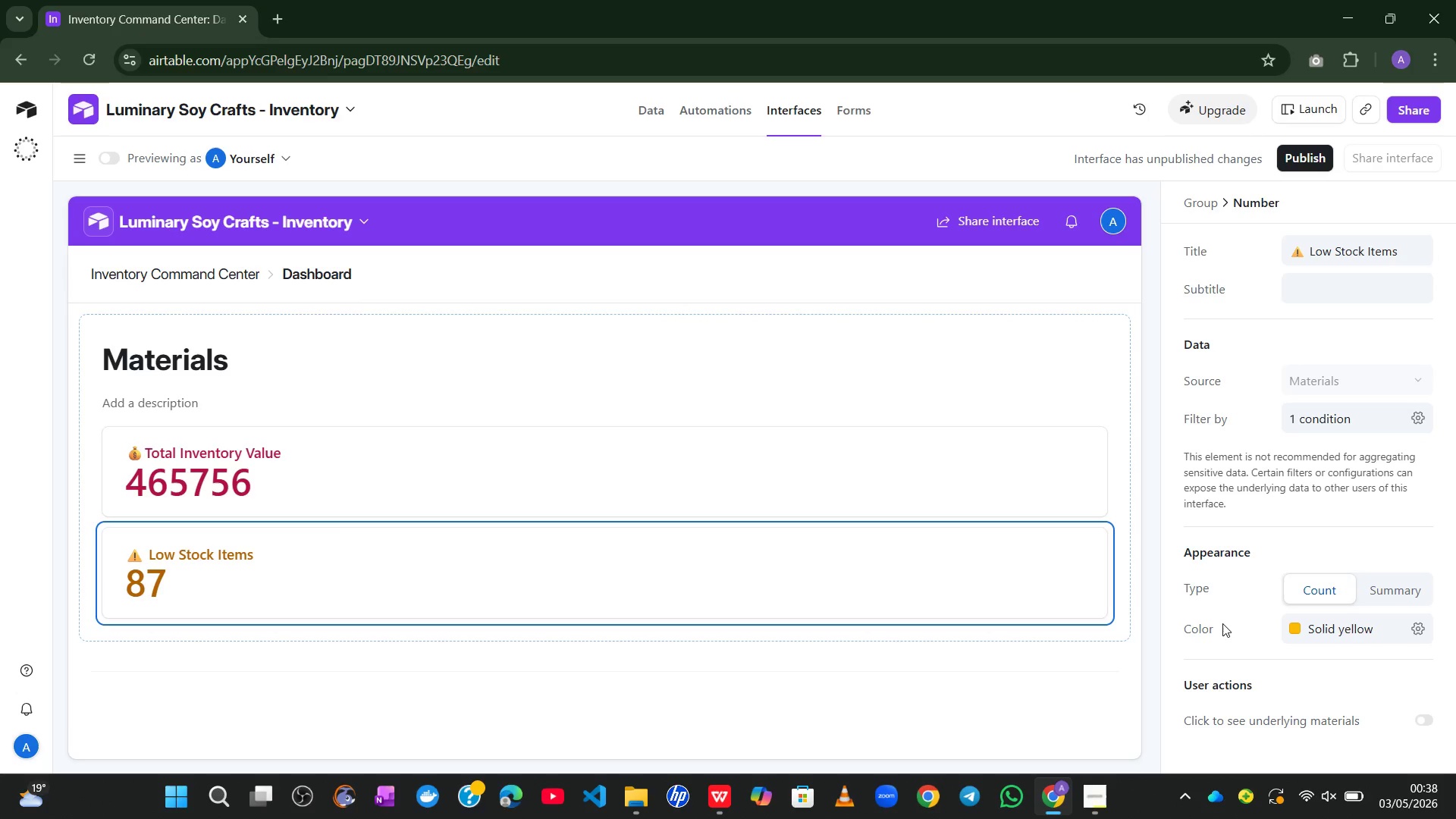 
left_click([654, 116])
 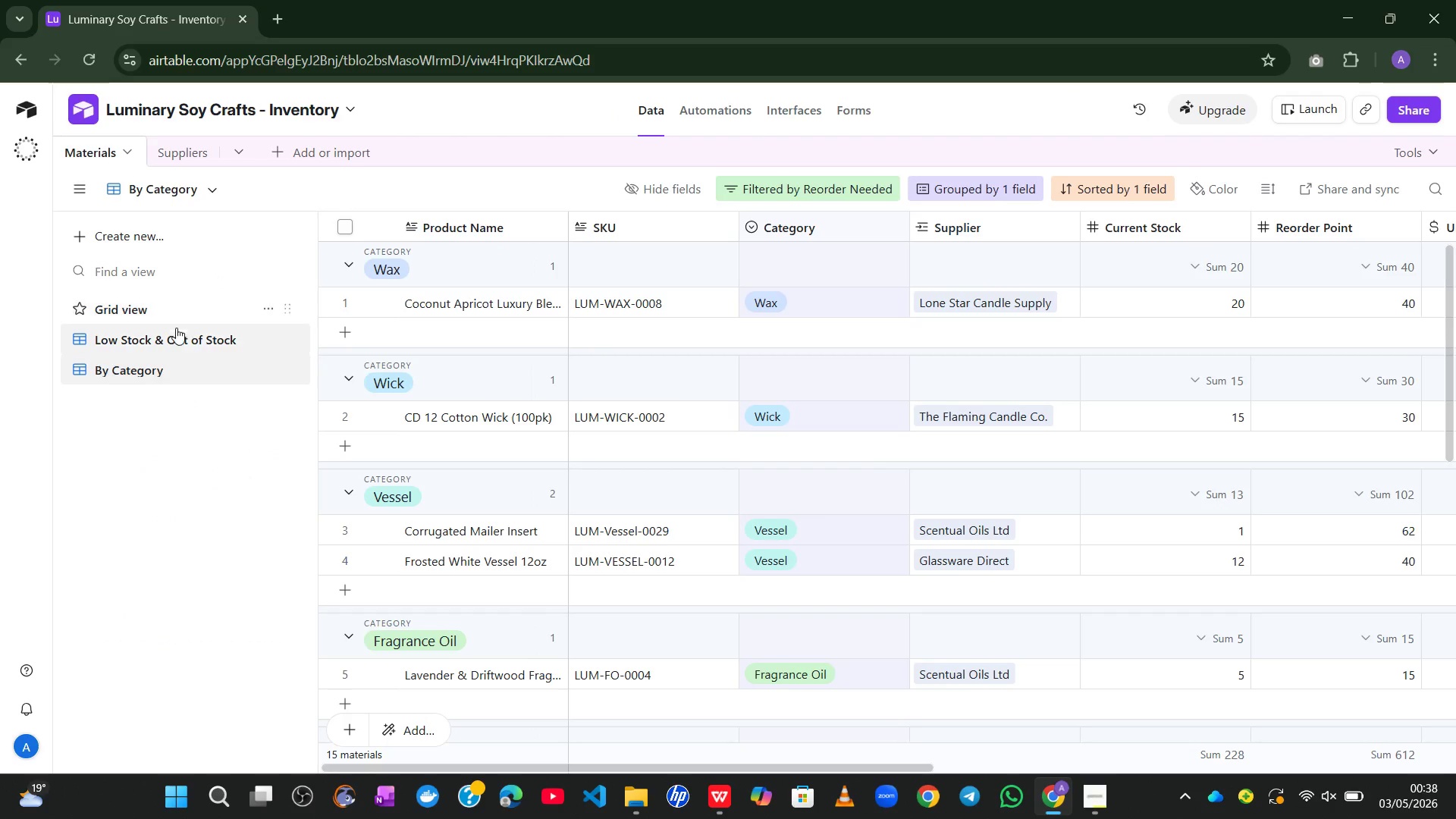 
left_click([170, 334])
 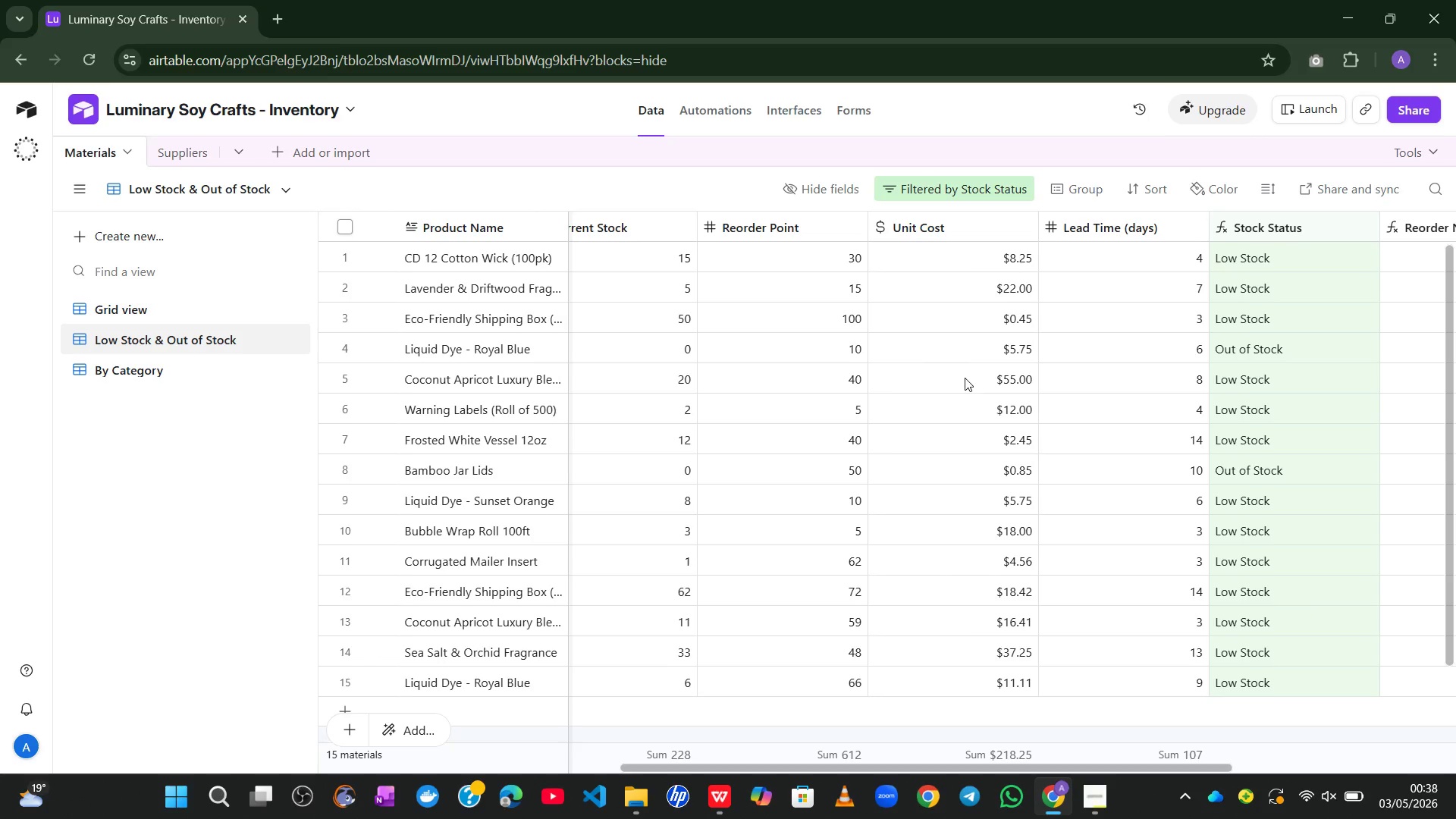 
wait(7.56)
 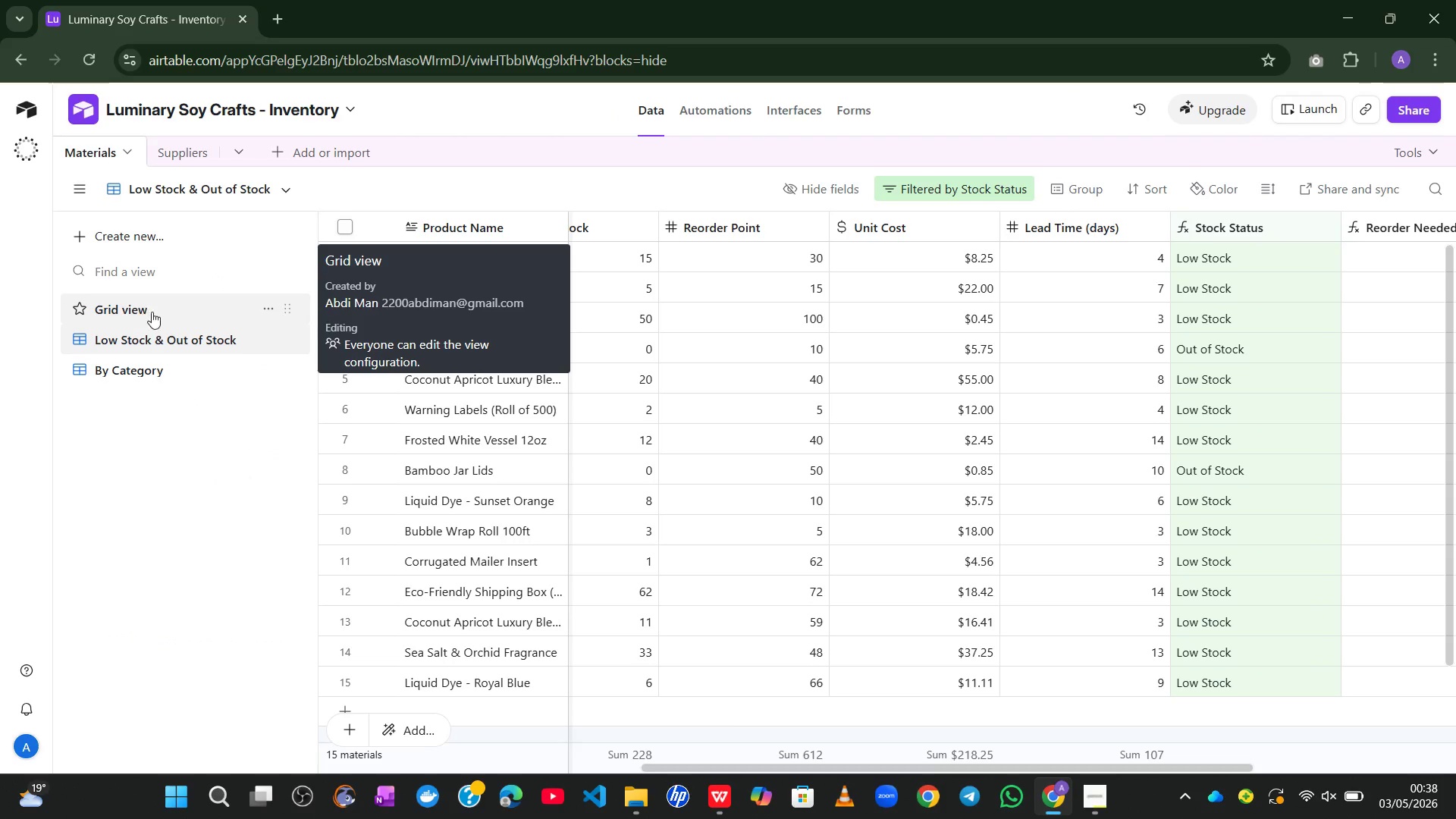 
left_click([189, 380])
 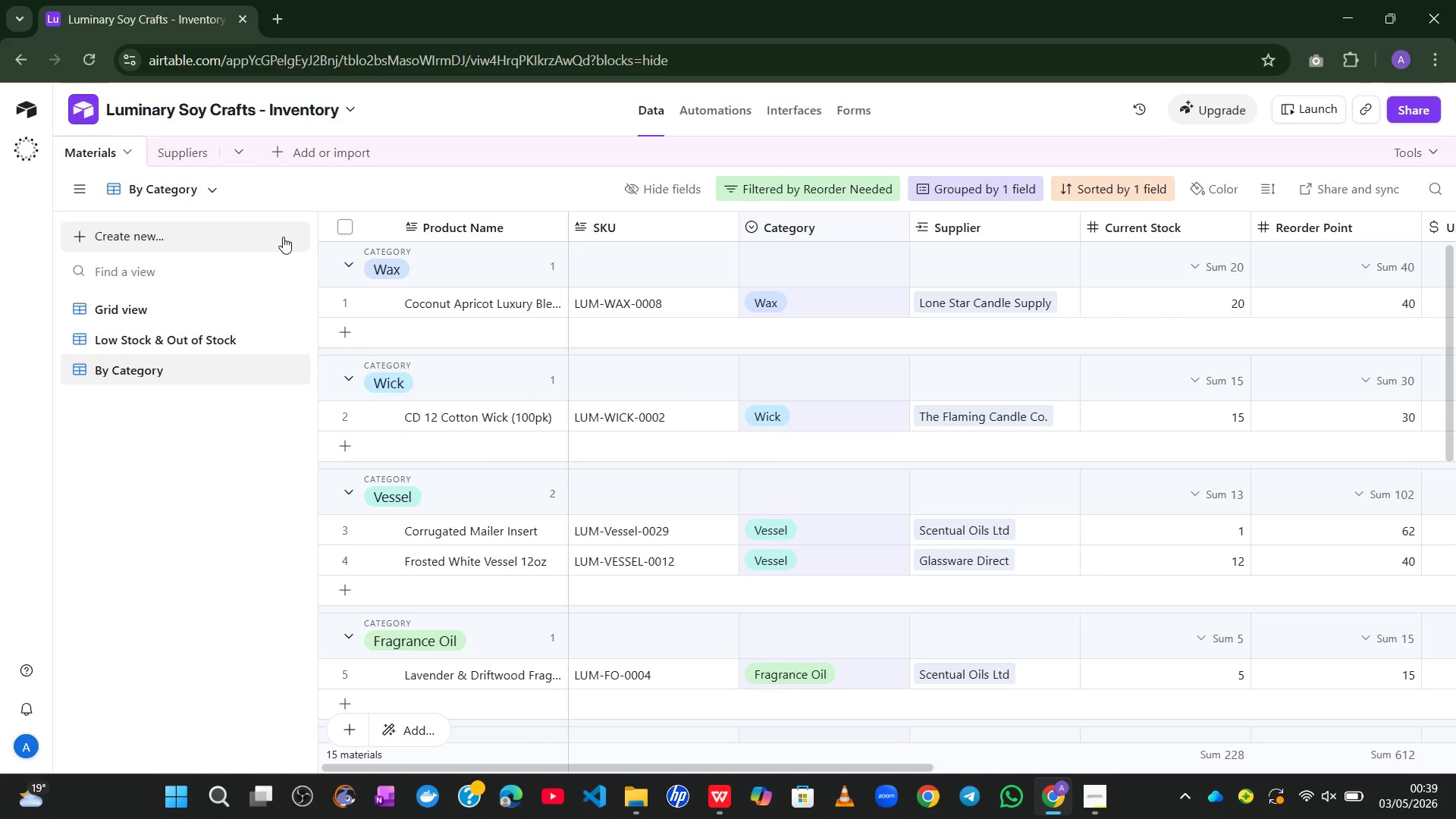 
wait(72.88)
 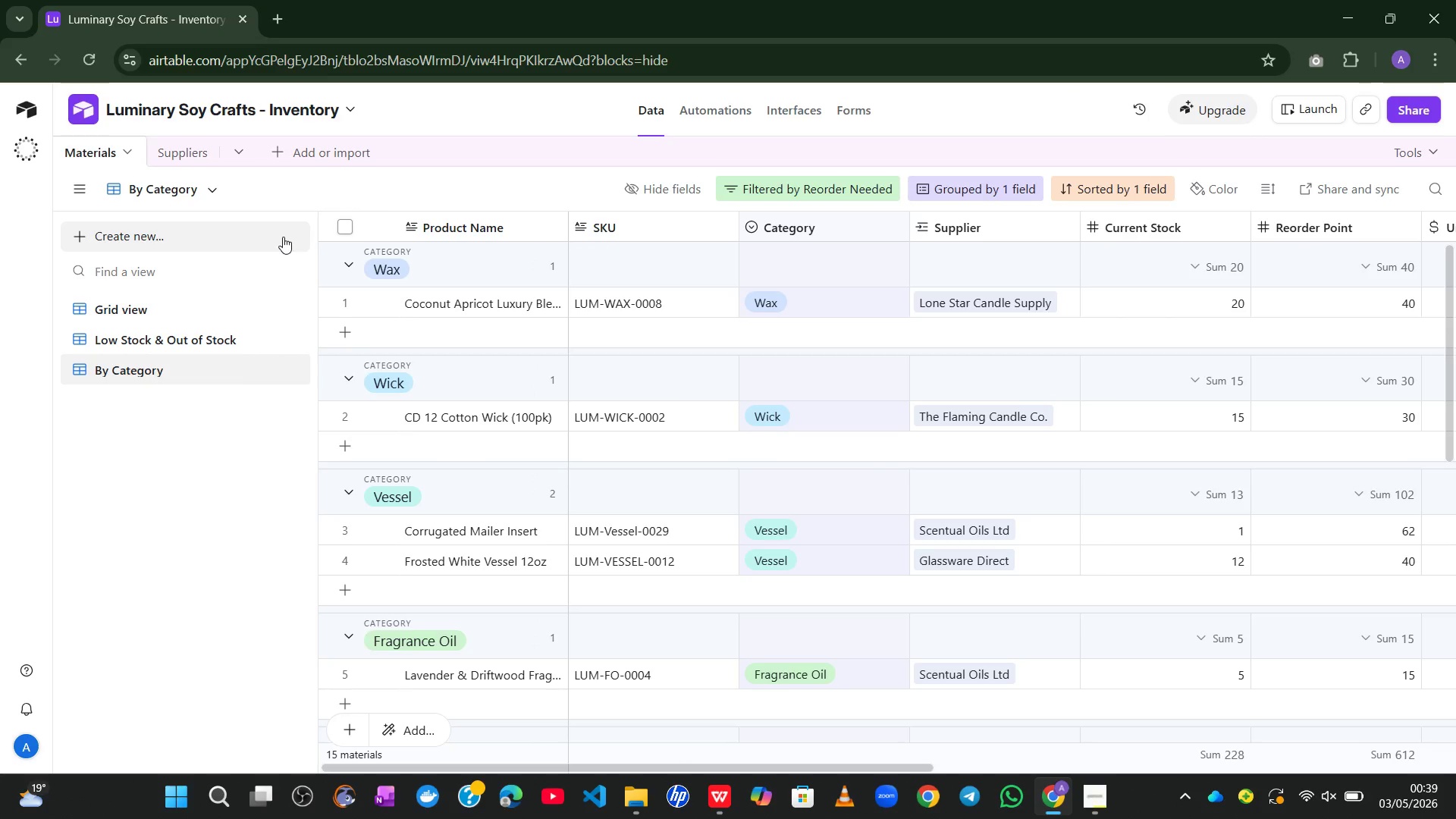 
left_click([799, 112])
 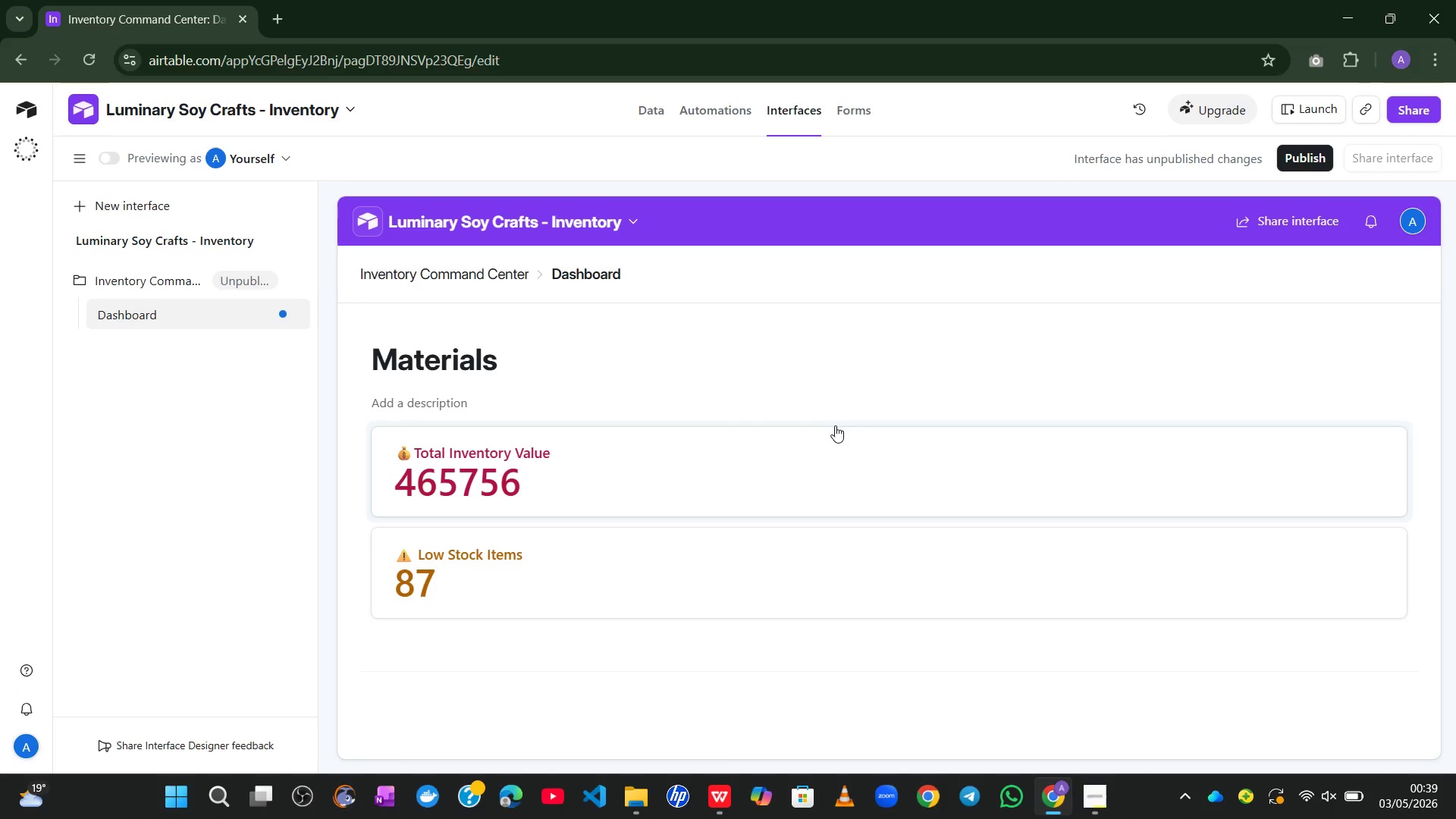 
wait(27.06)
 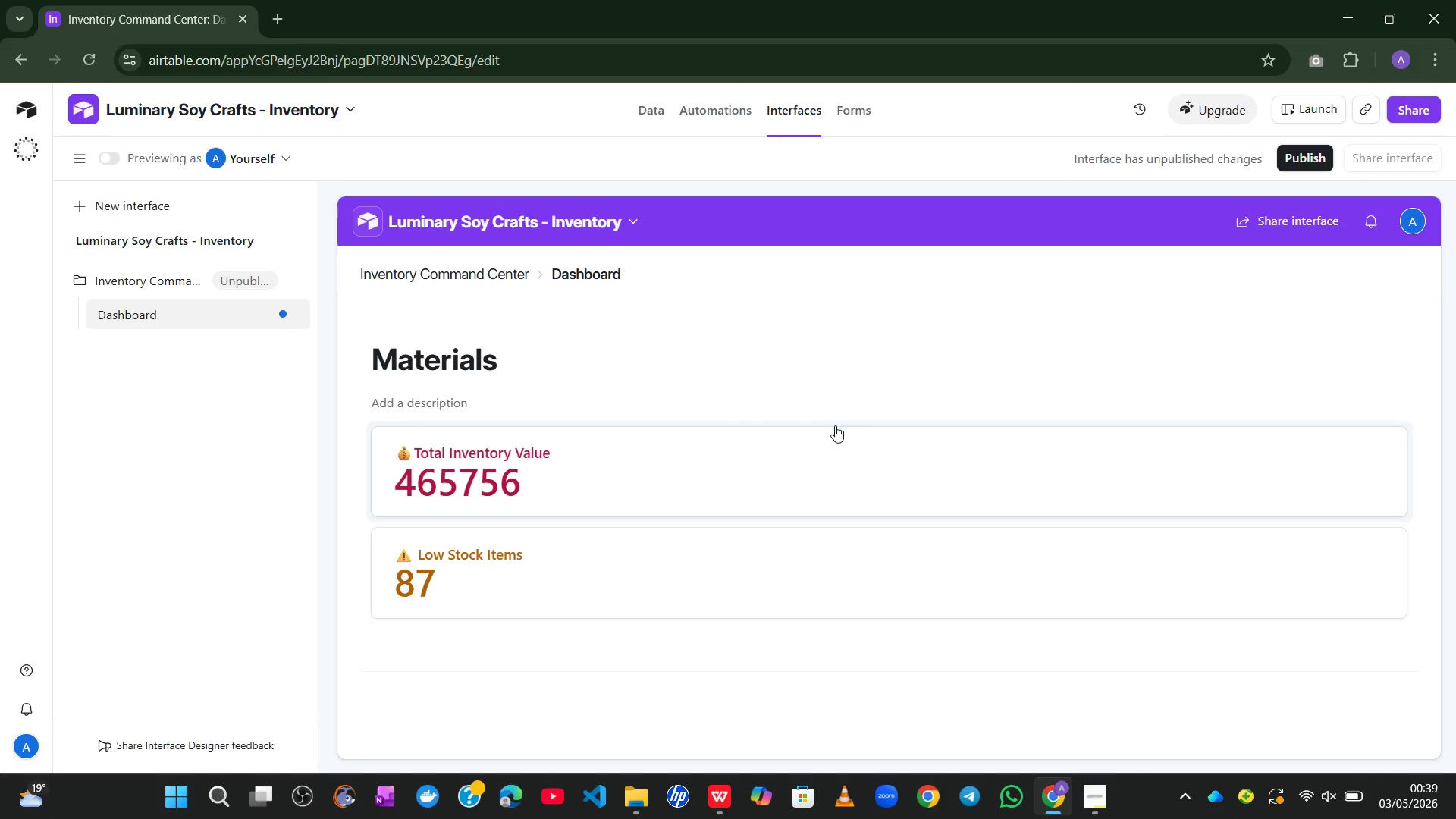 
left_click([652, 102])
 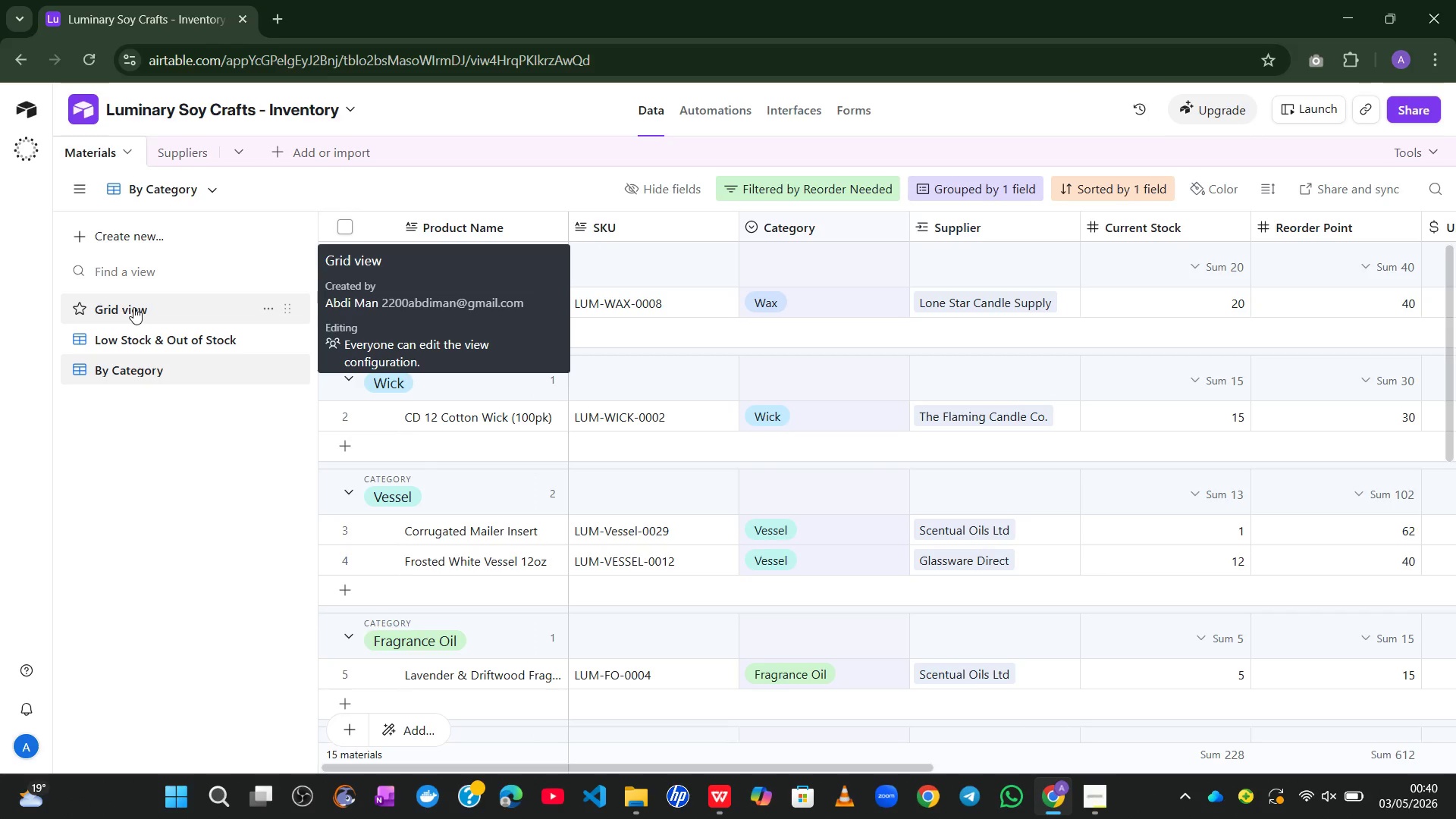 
wait(13.52)
 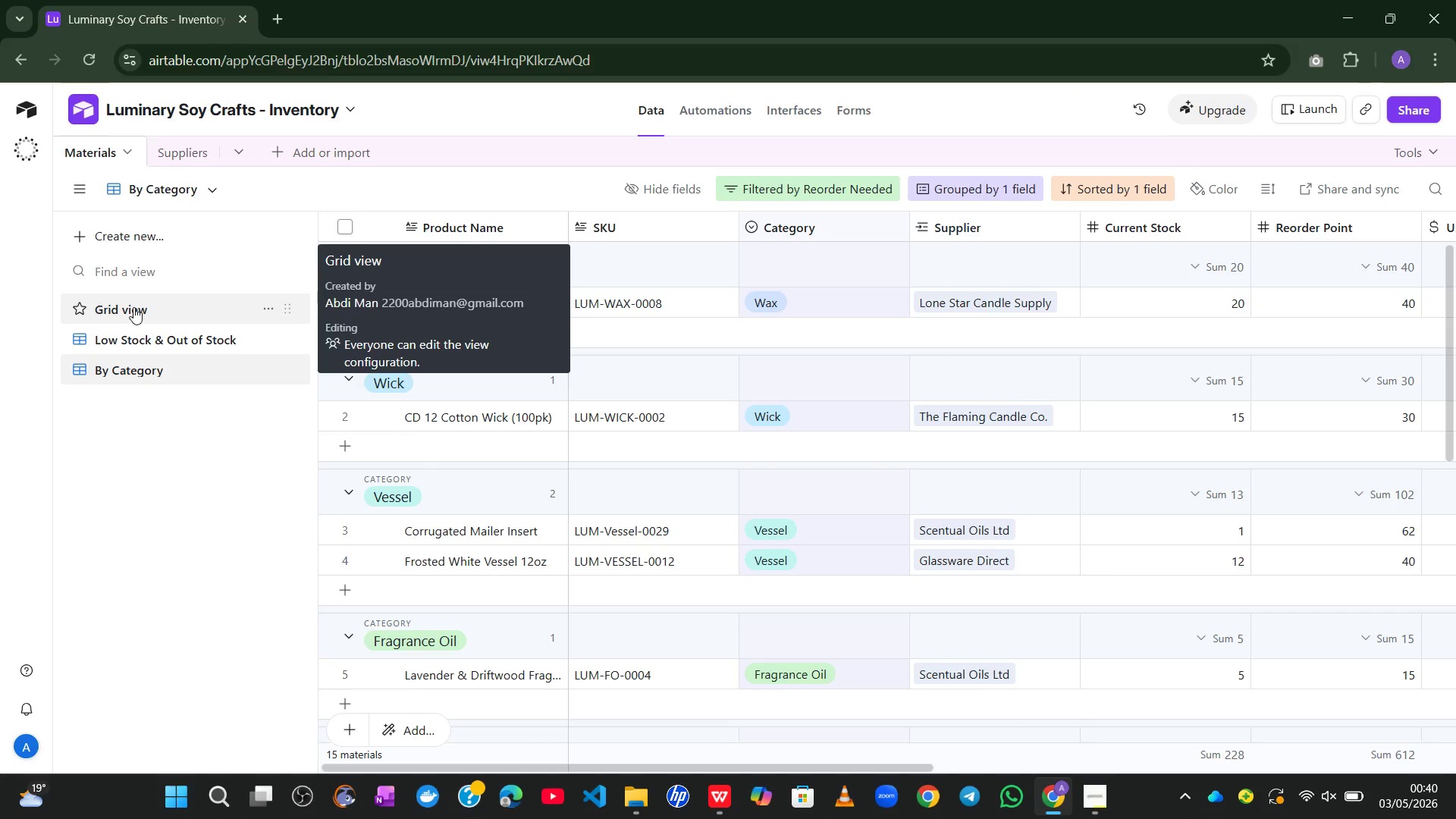 
left_click([120, 310])
 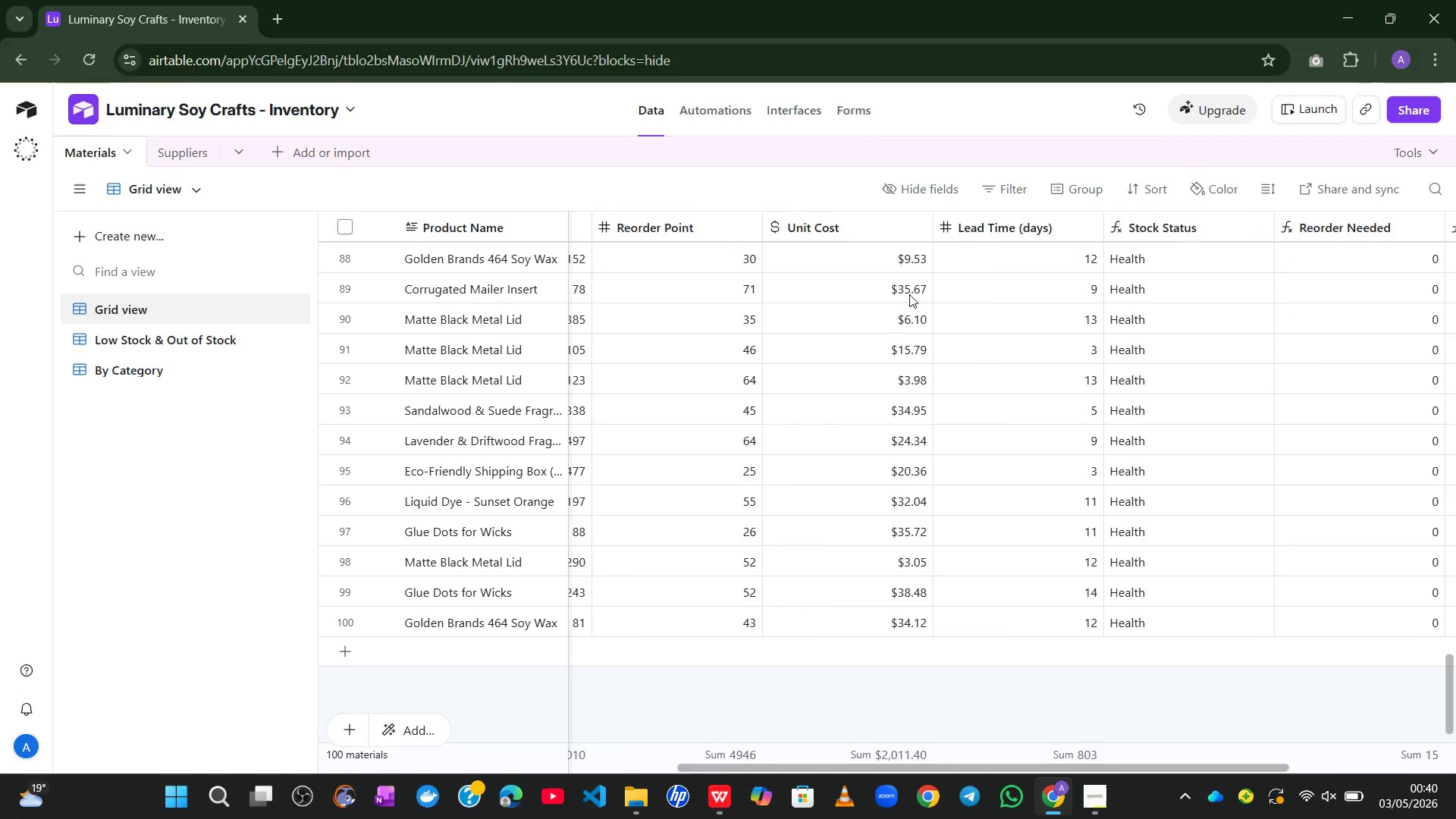 
wait(5.98)
 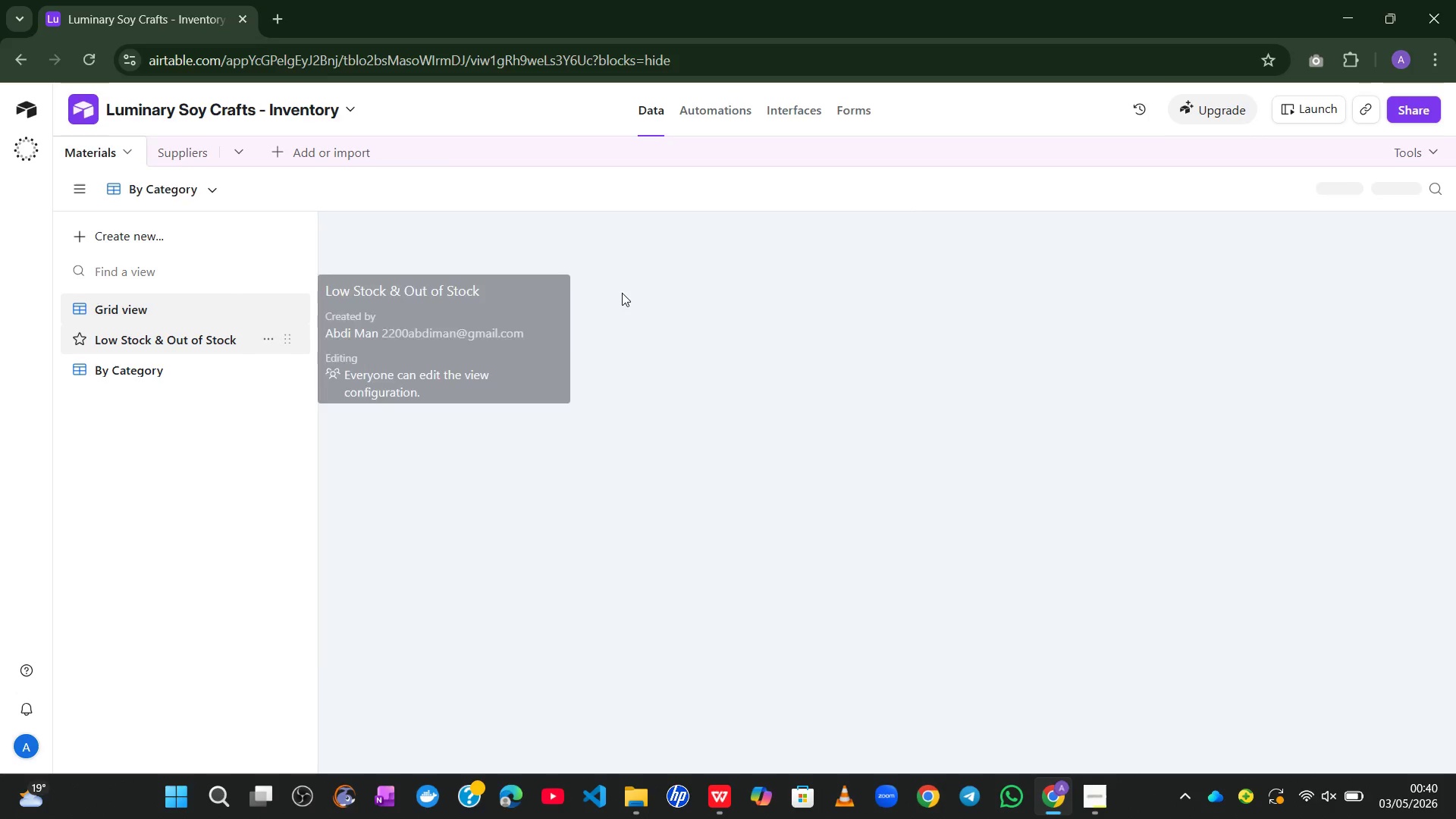 
double_click([990, 222])
 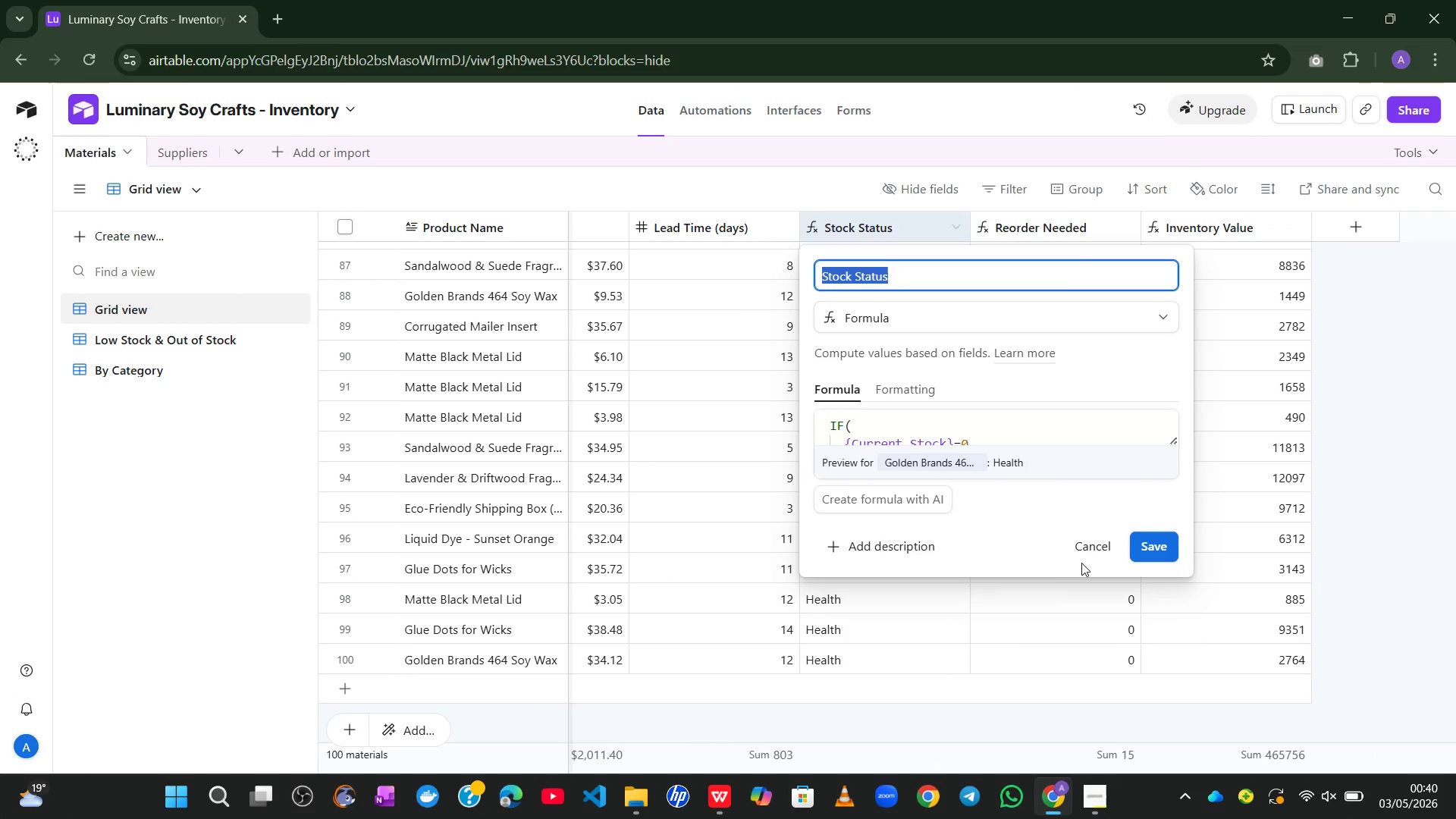 
left_click([1084, 547])
 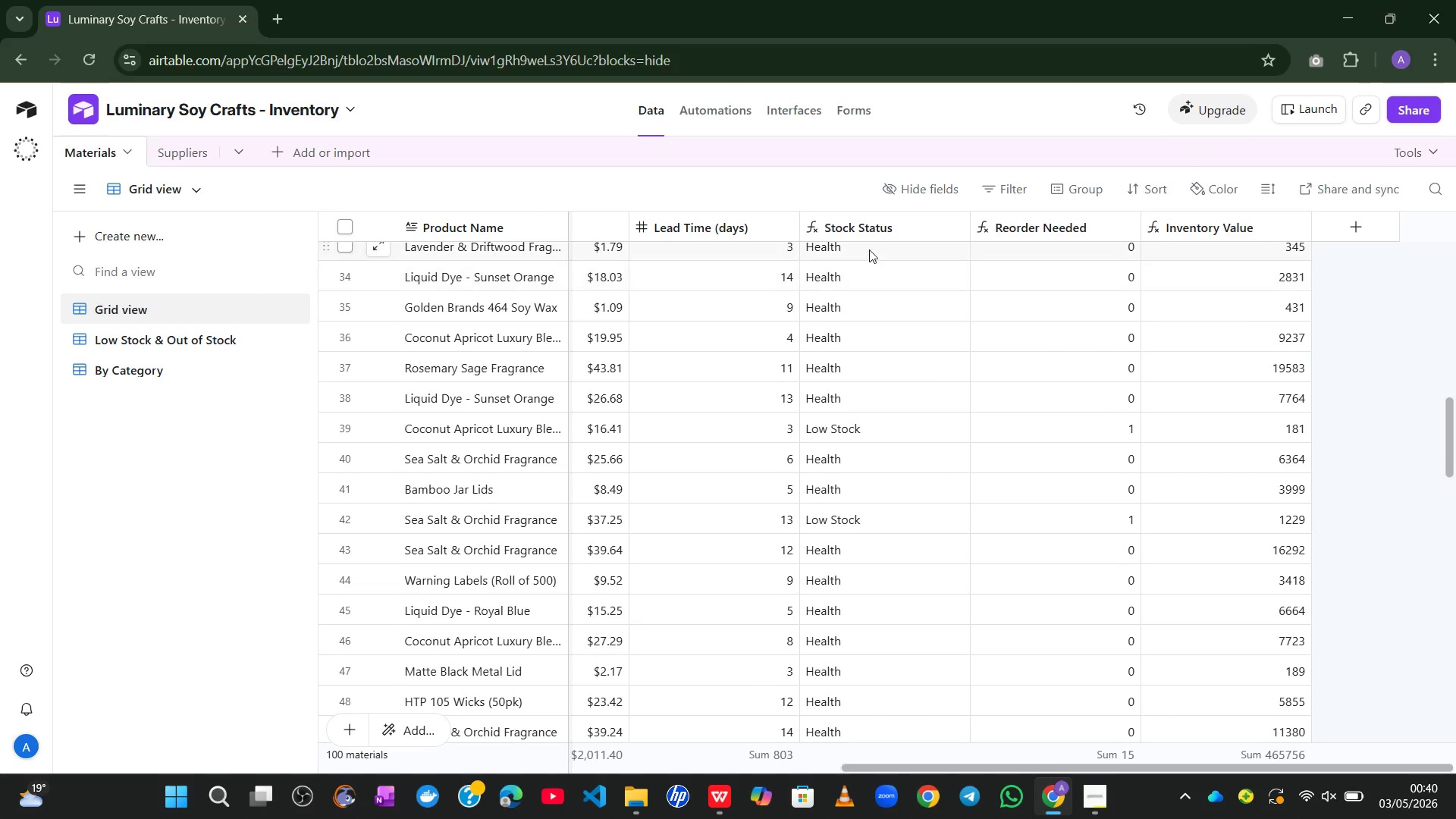 
double_click([851, 222])
 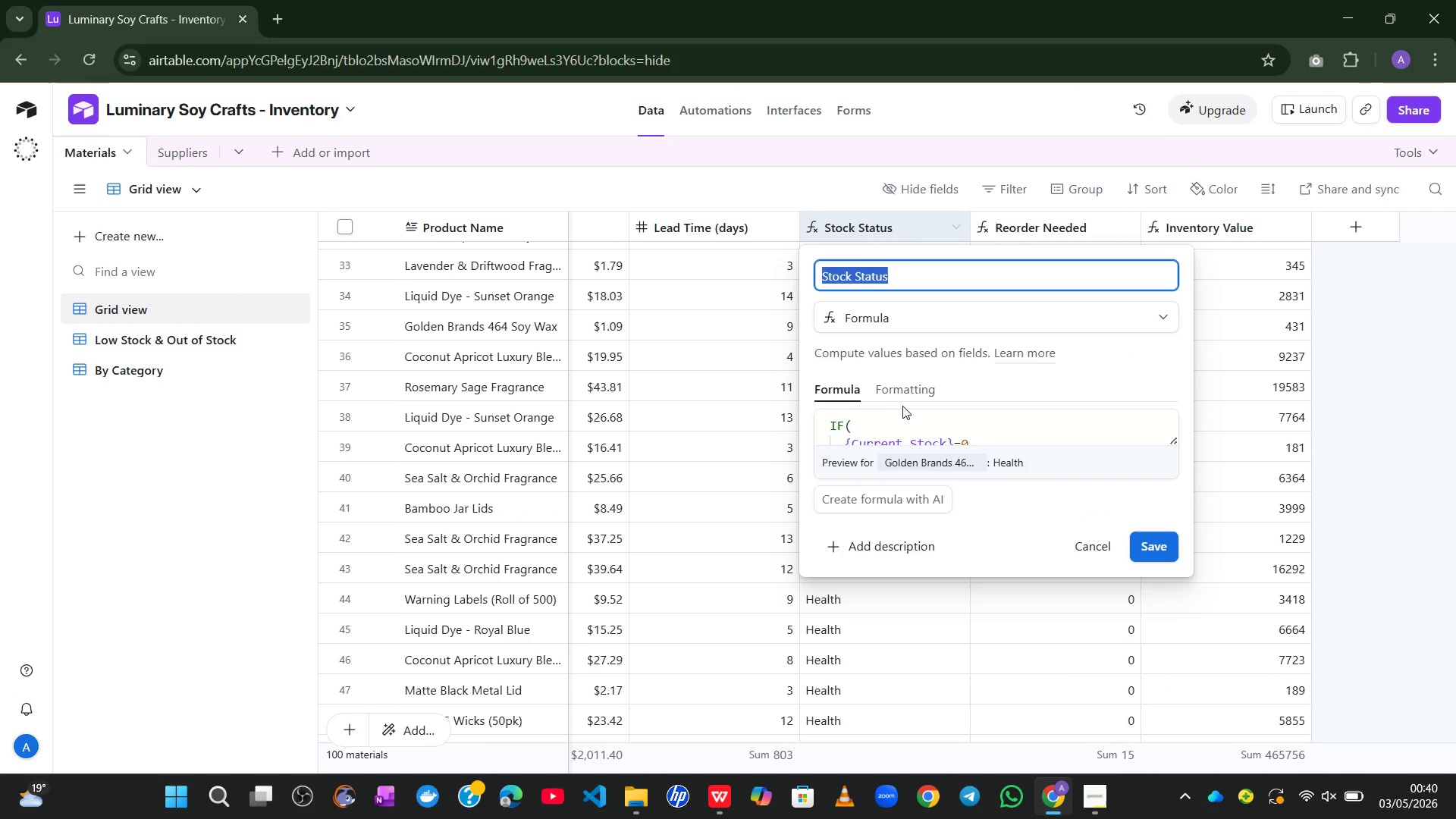 
left_click([951, 436])
 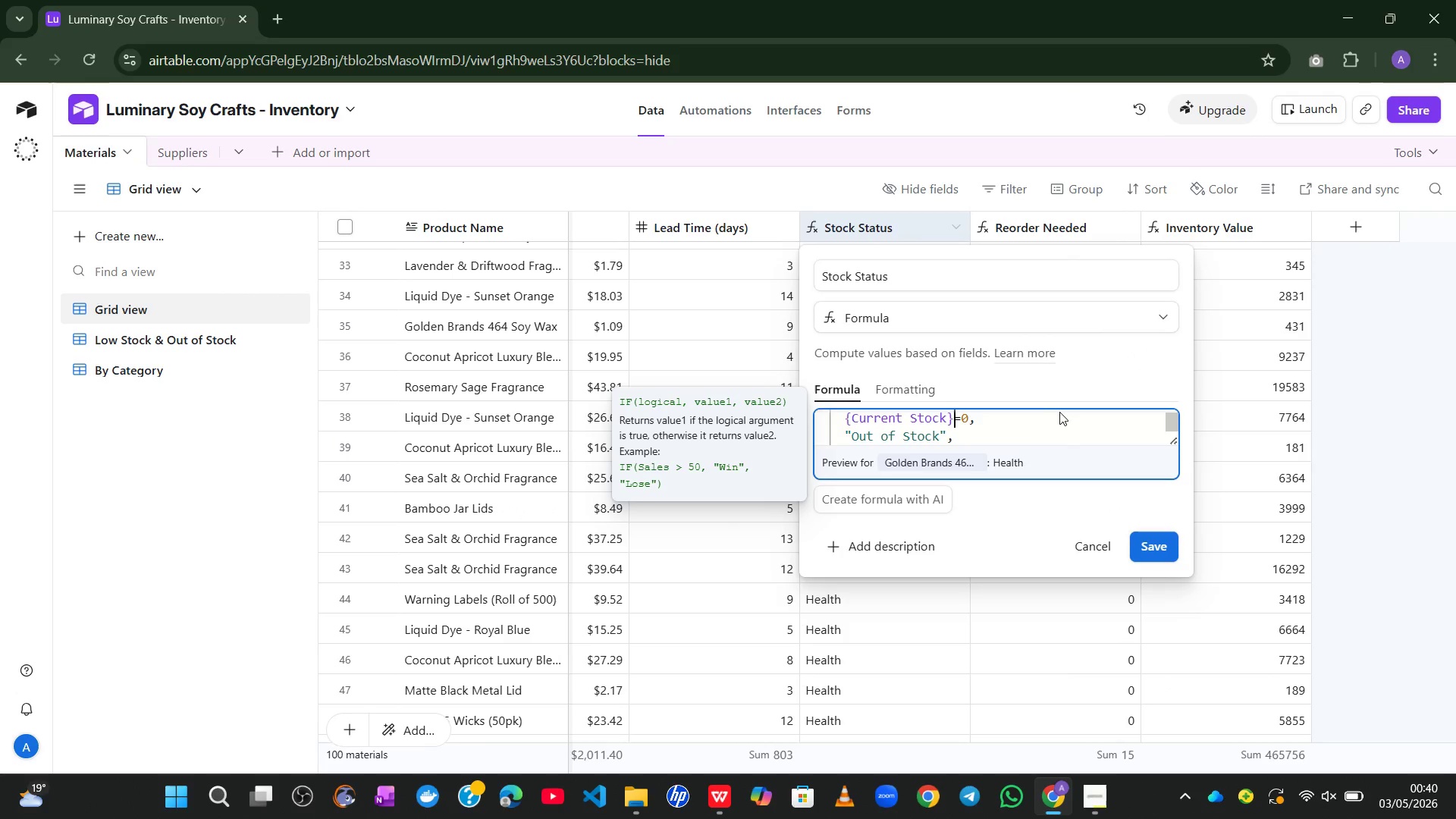 
left_click([1060, 425])
 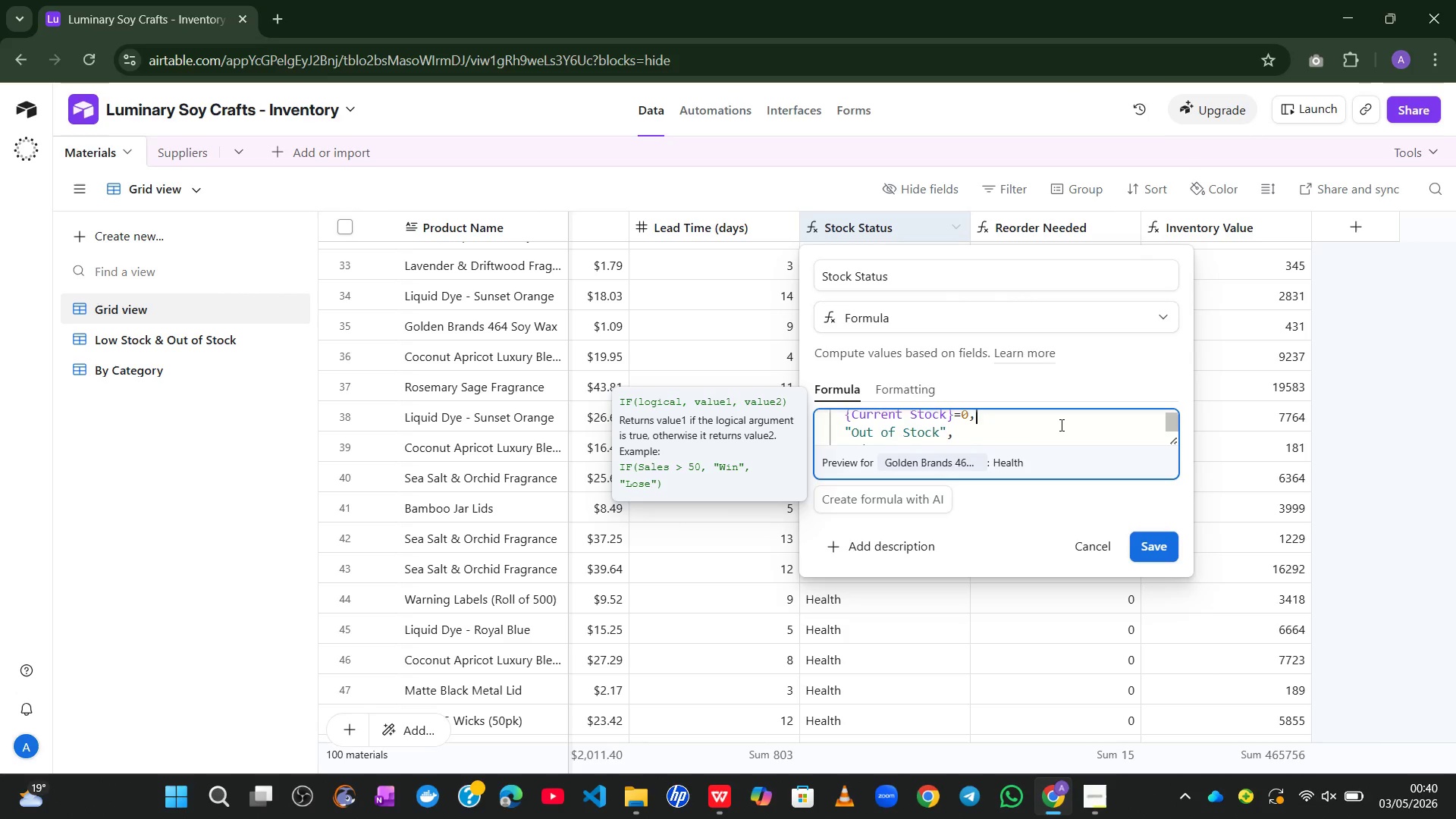 
wait(18.25)
 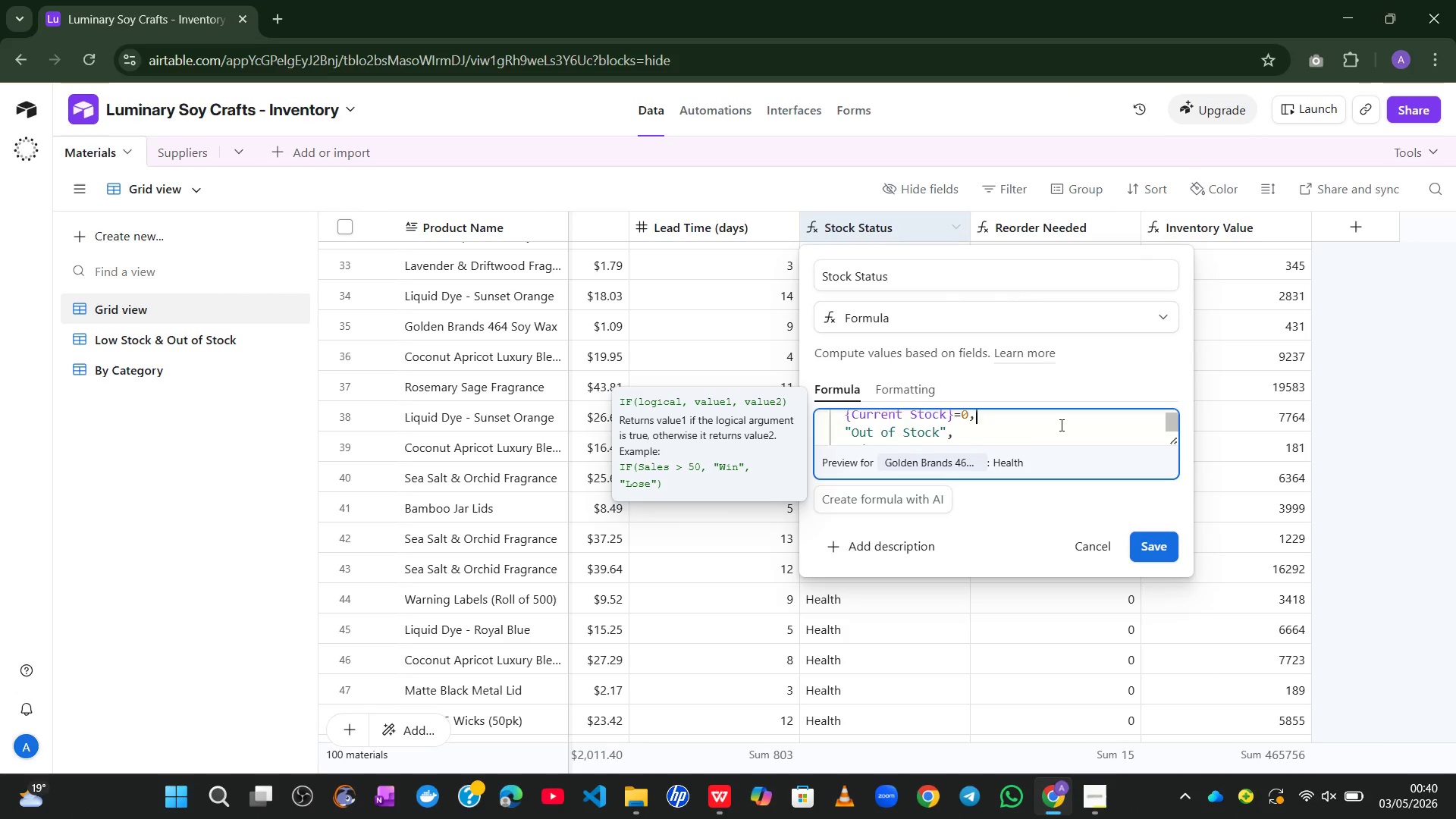 
left_click([1060, 425])
 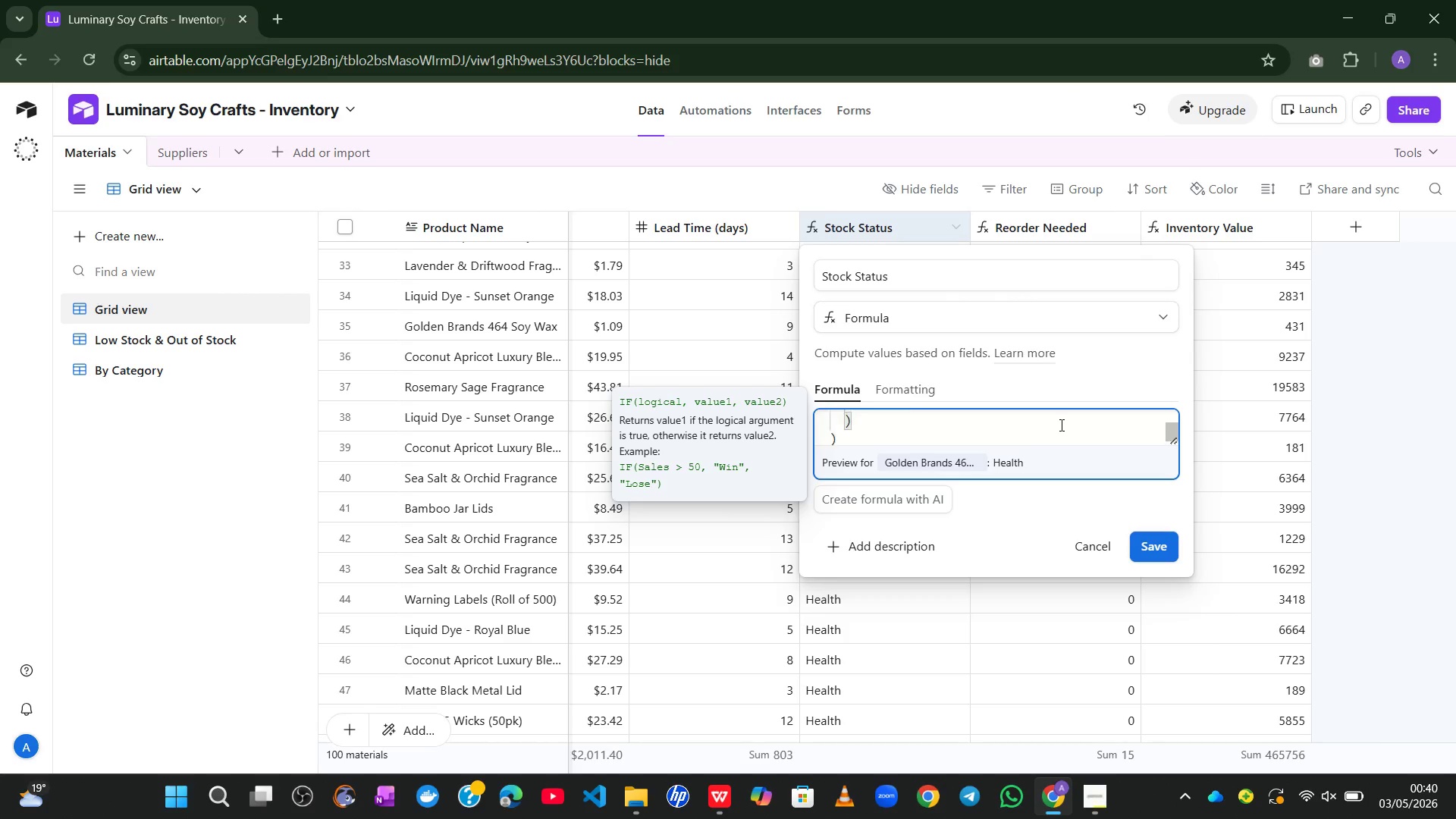 
wait(9.34)
 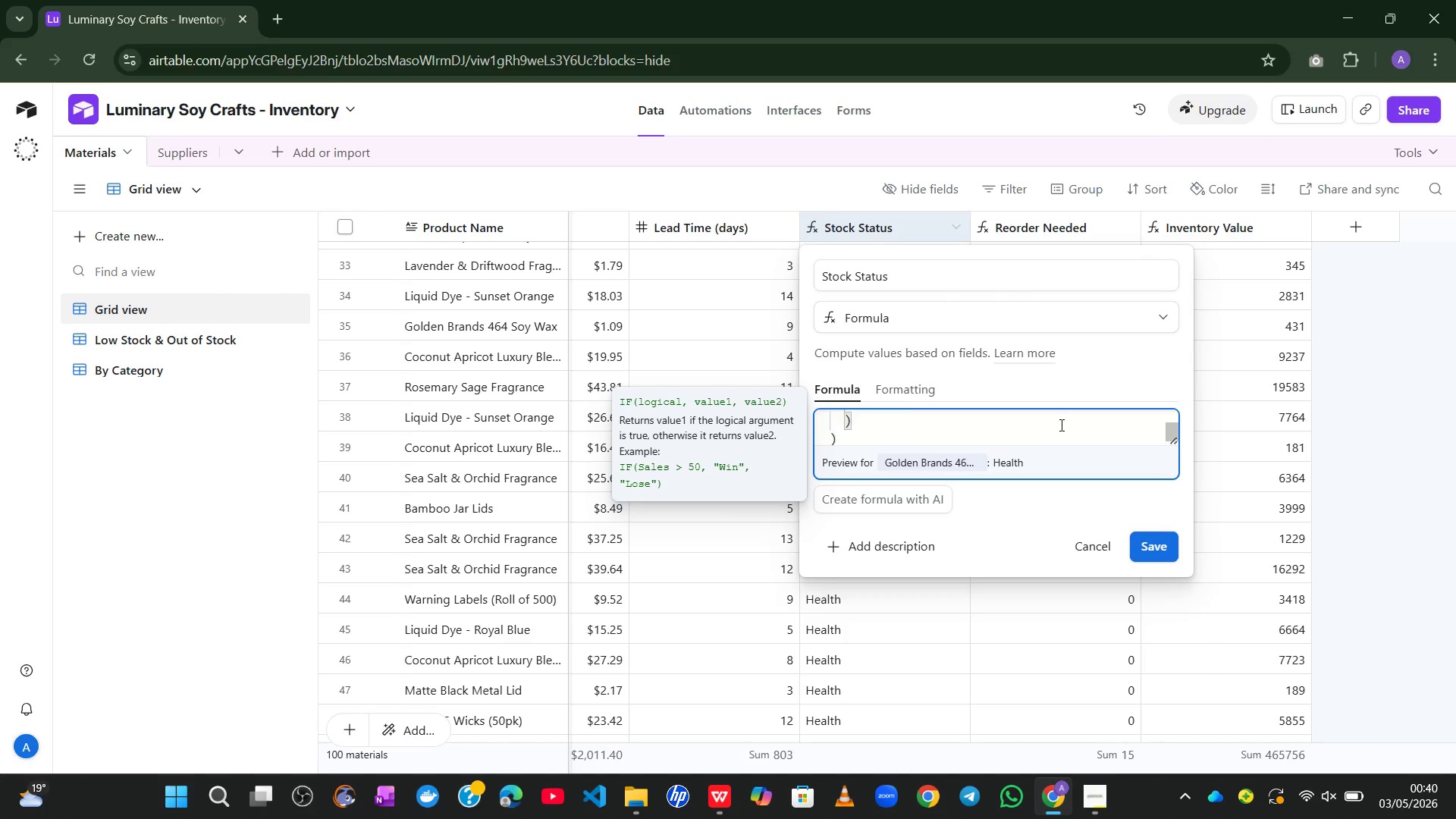 
left_click([1153, 550])
 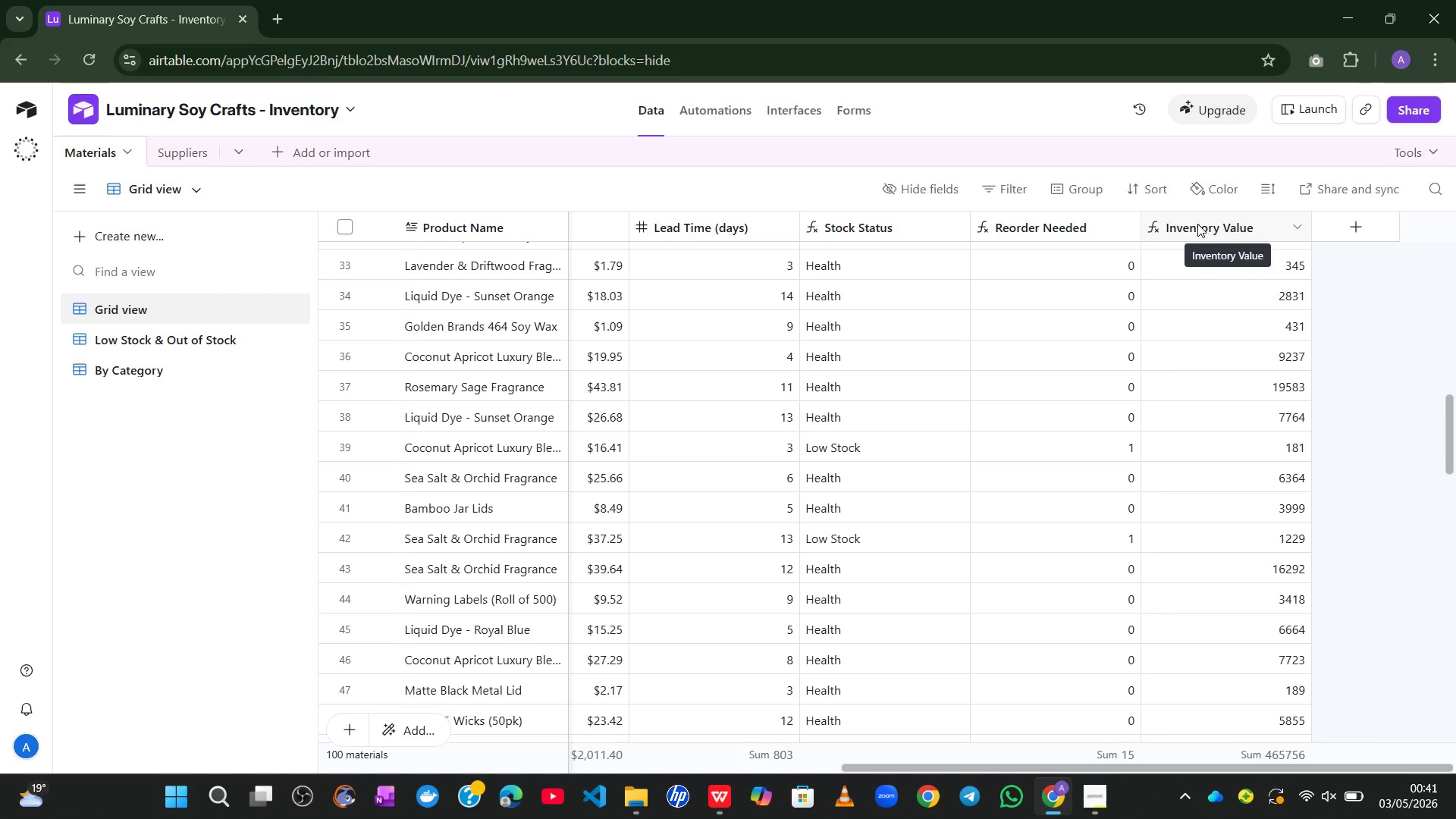 
wait(27.67)
 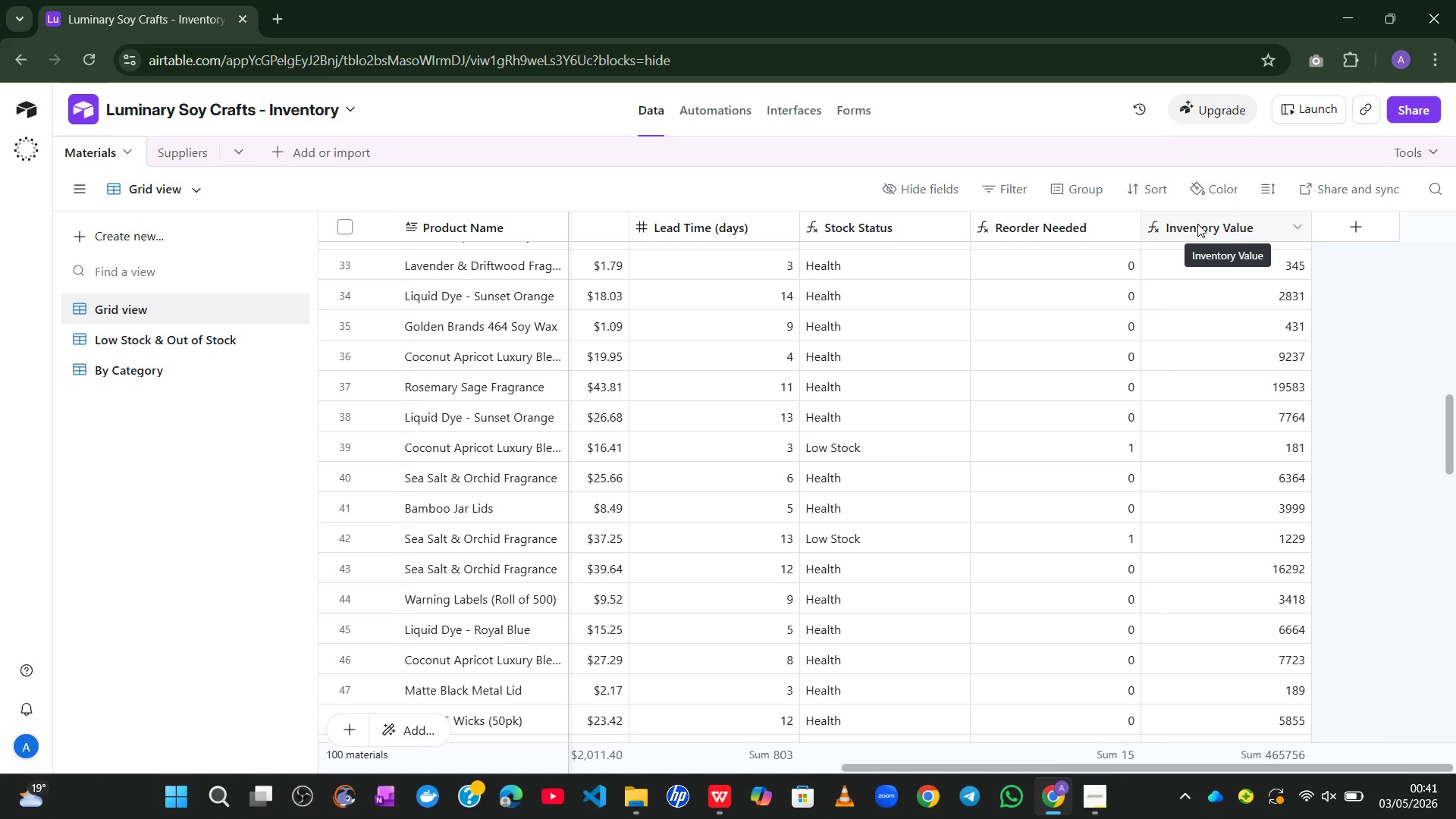 
double_click([1214, 234])
 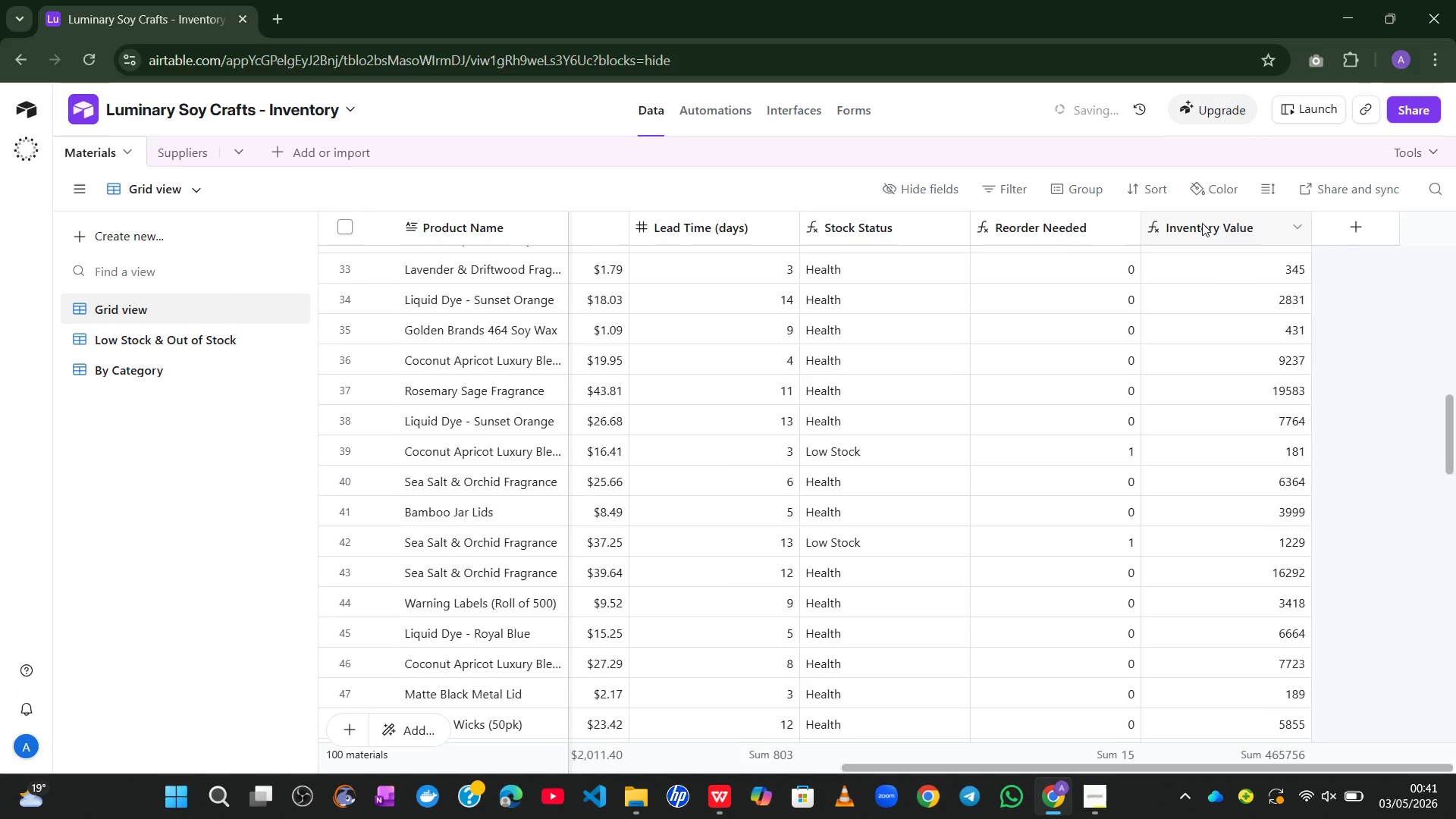 
double_click([1202, 223])
 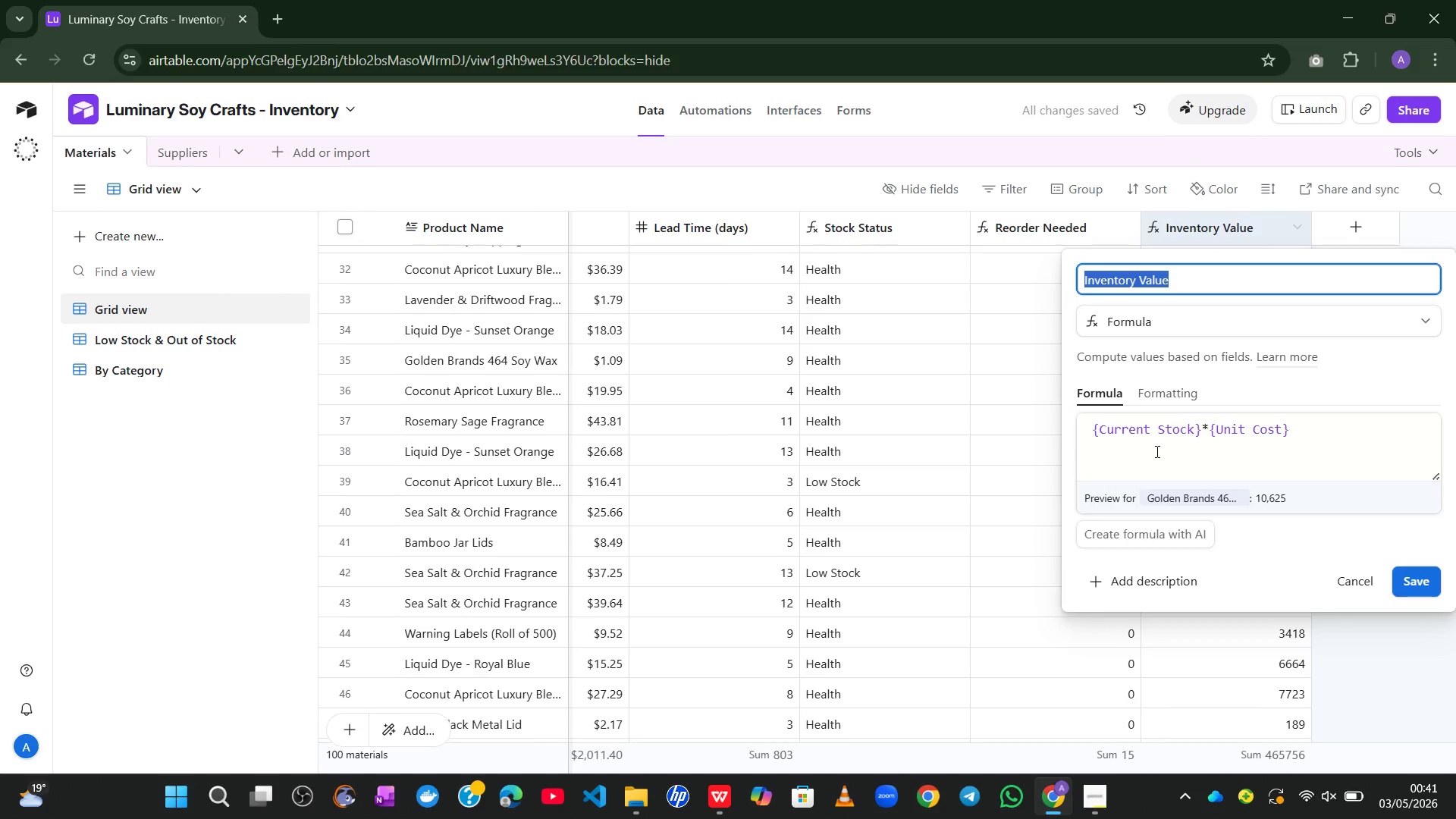 
left_click([1058, 418])
 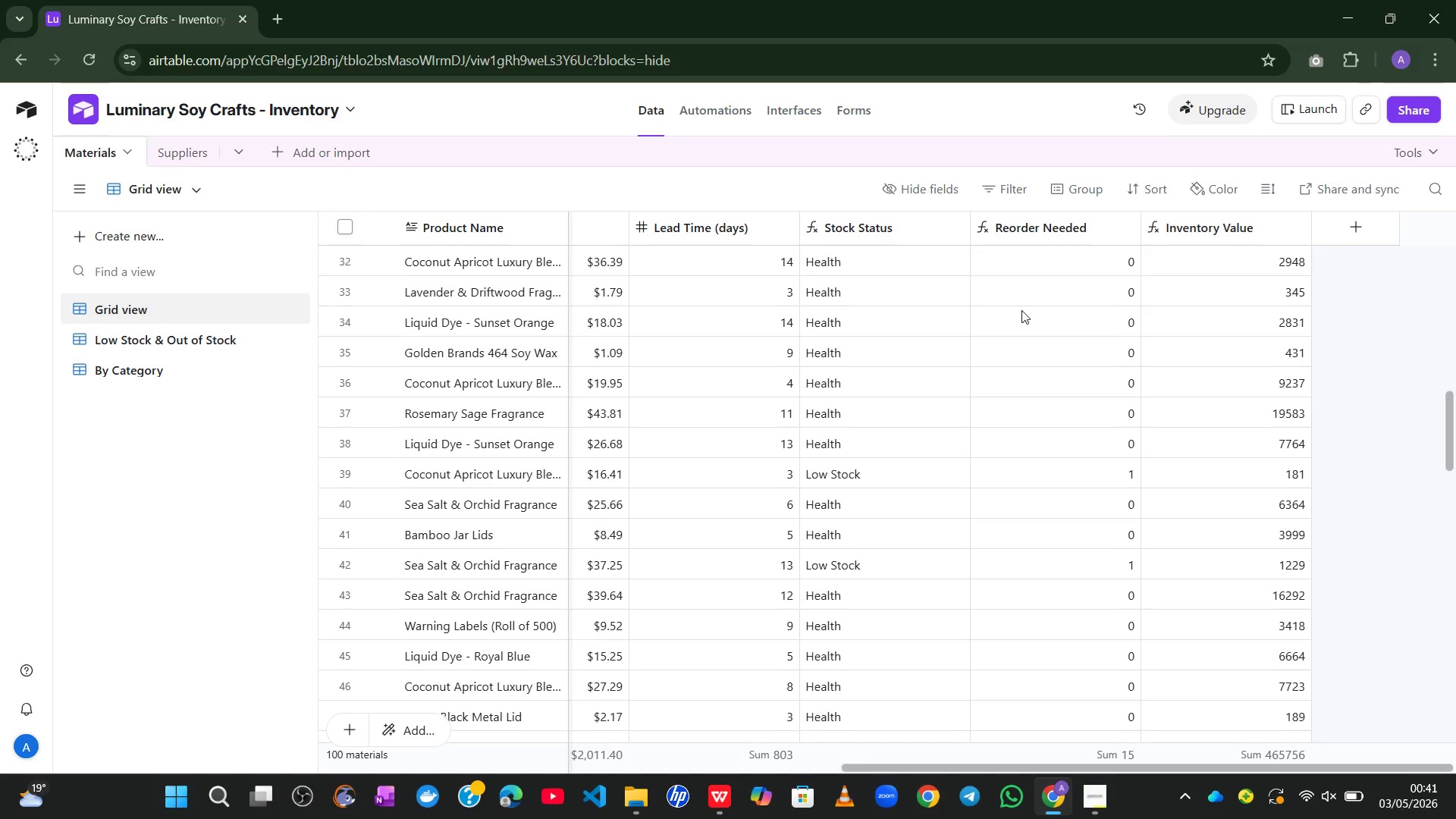 
wait(17.86)
 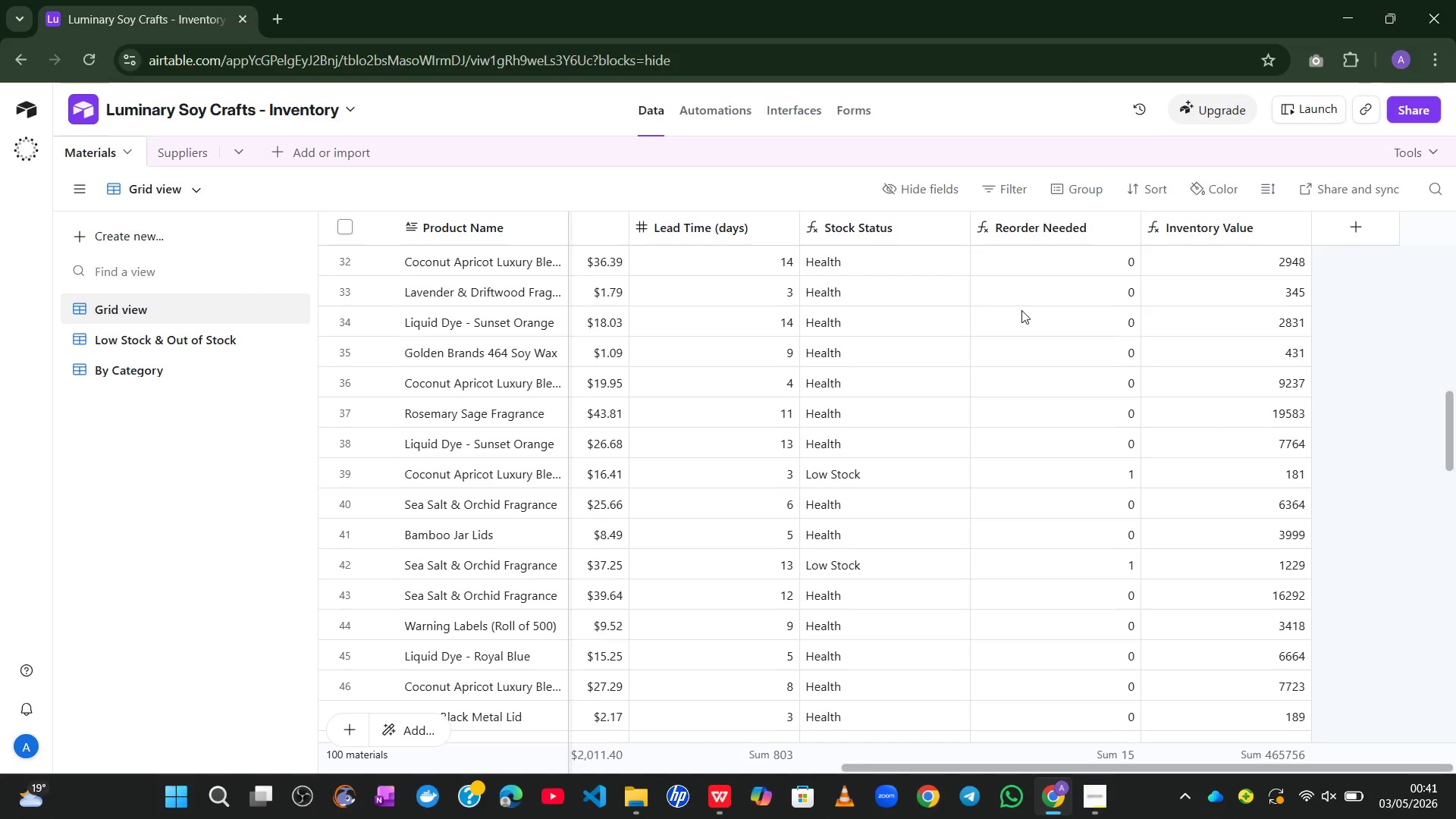 
left_click([901, 189])
 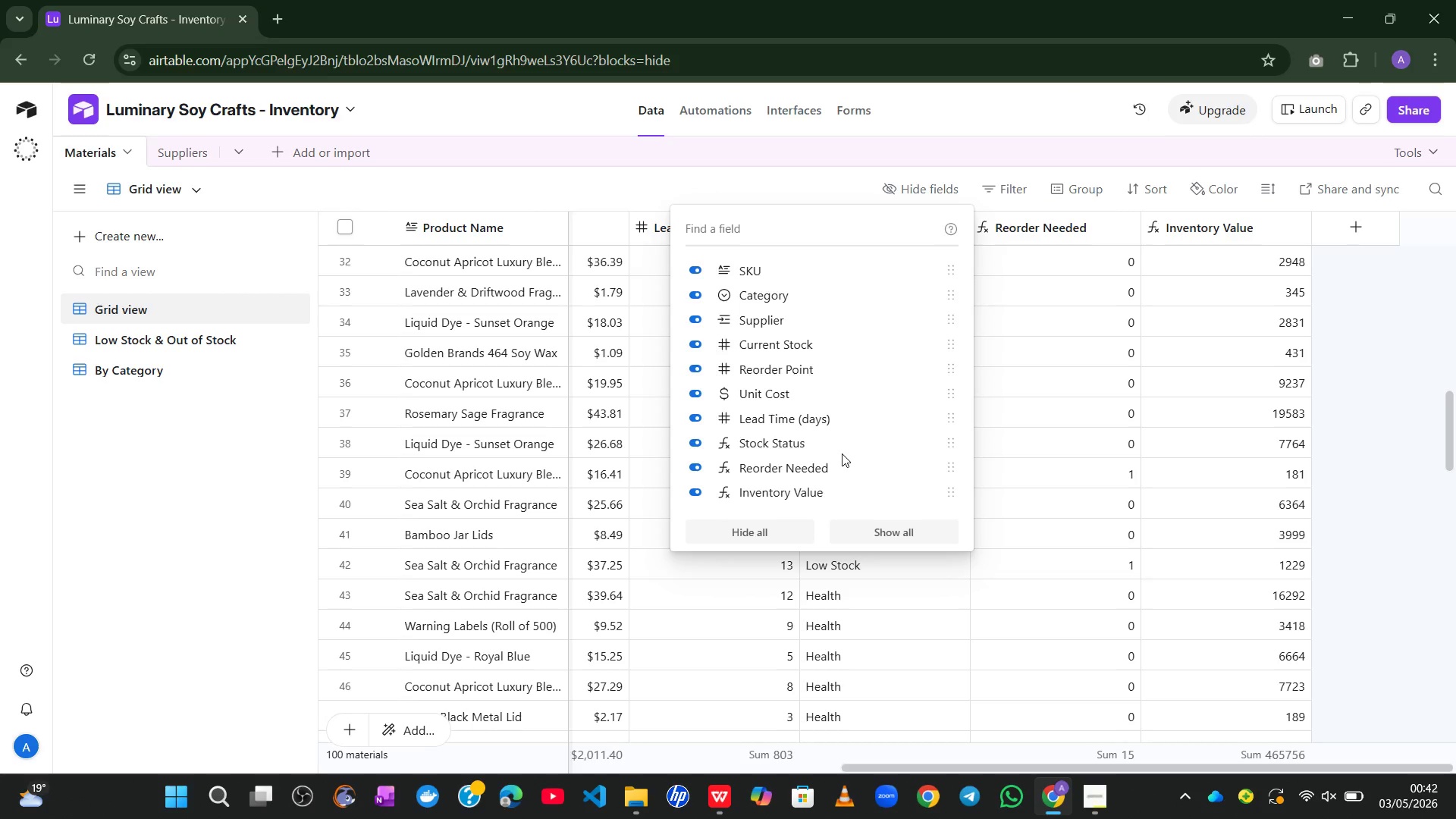 
wait(54.8)
 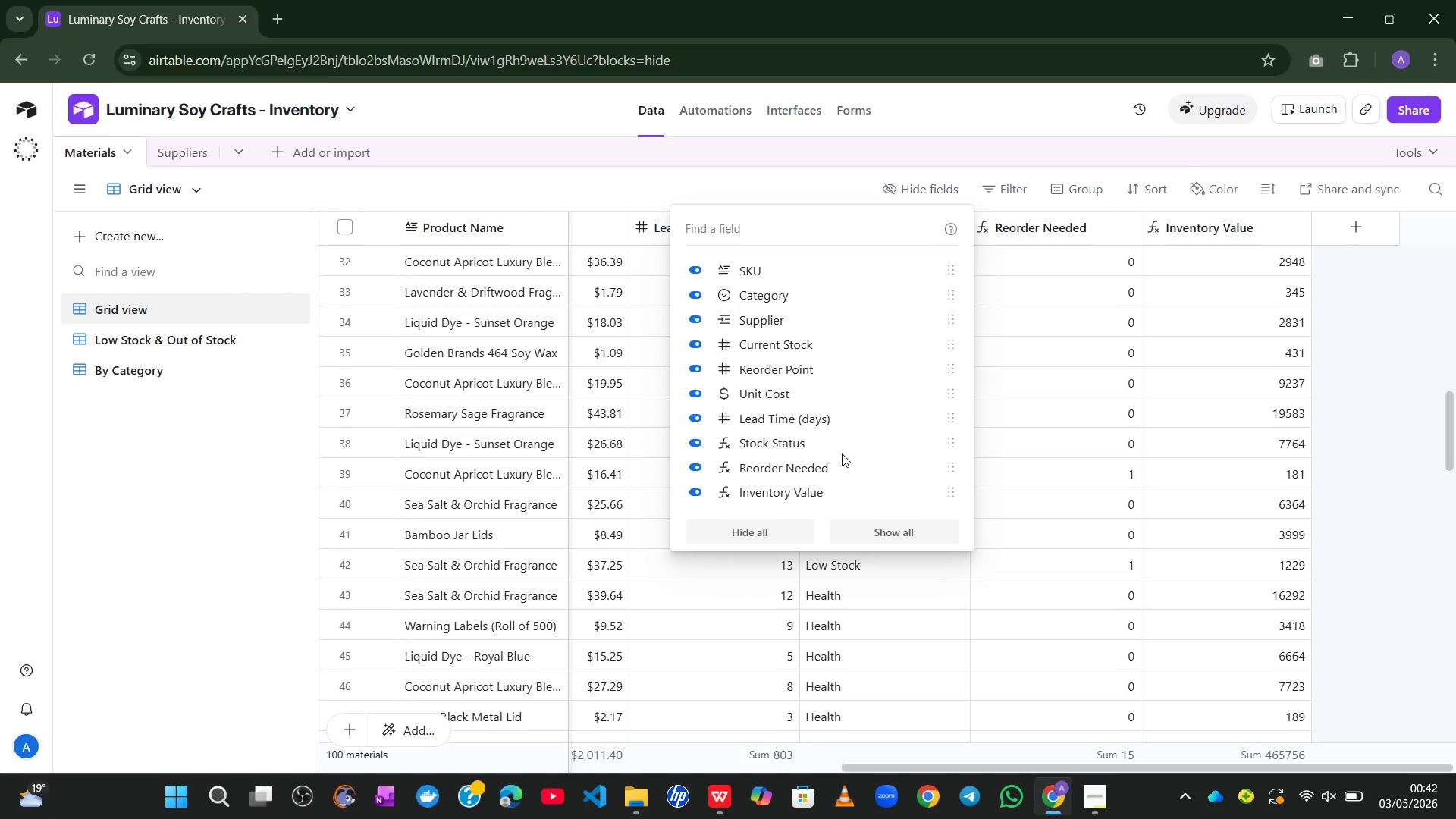 
left_click([667, 588])
 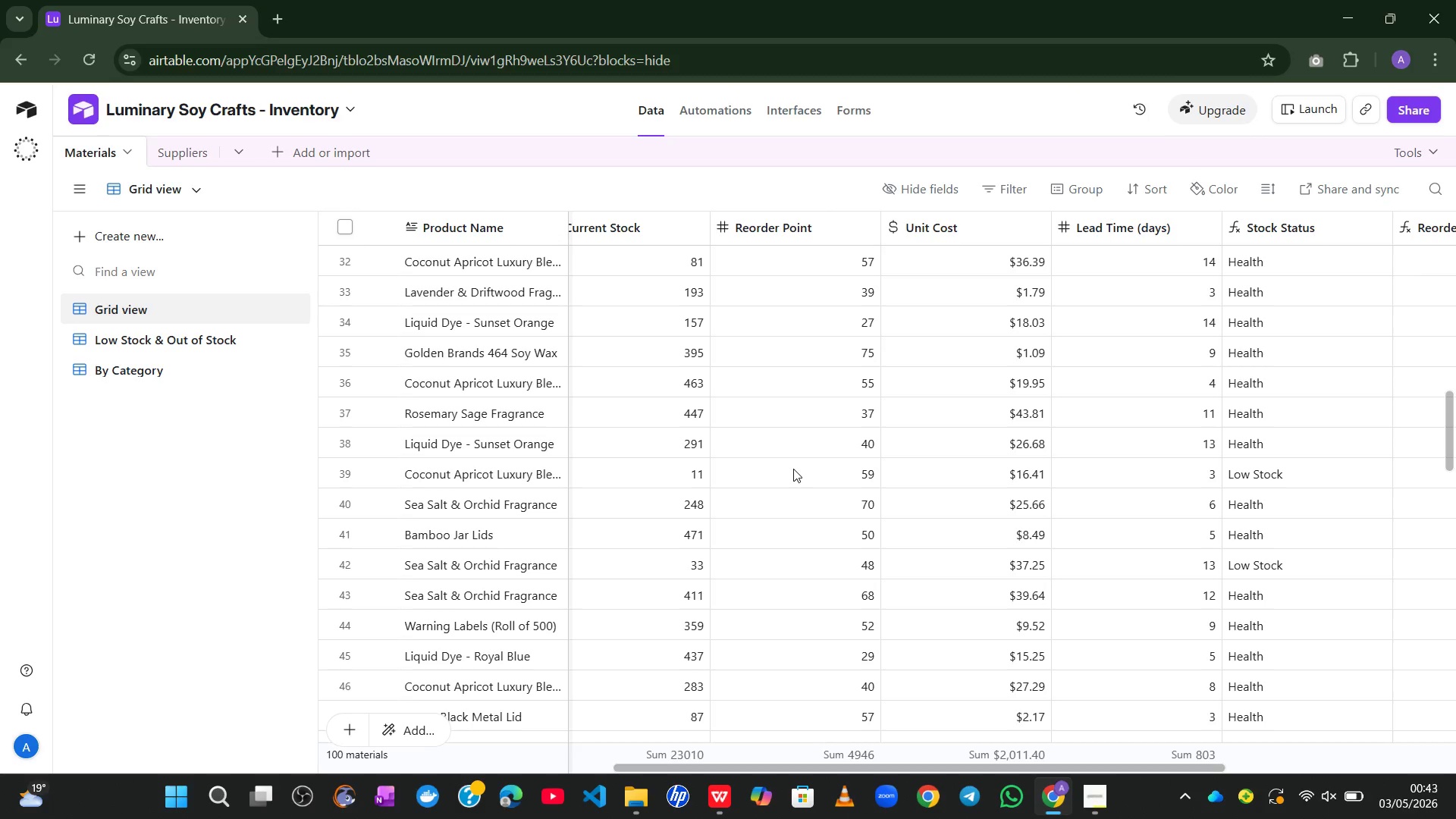 
wait(22.59)
 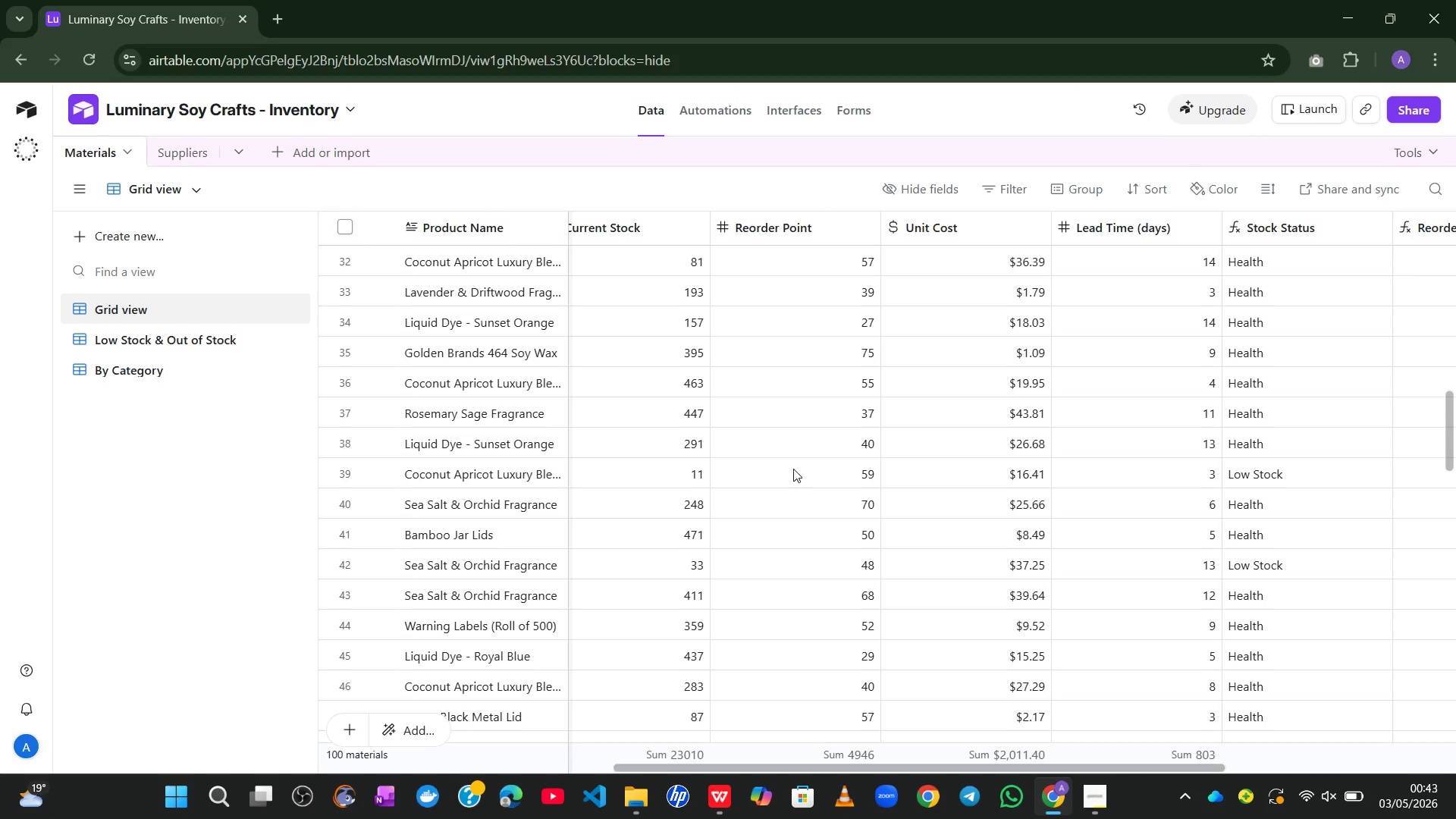 
left_click_drag(start_coordinate=[793, 469], to_coordinate=[827, 471])
 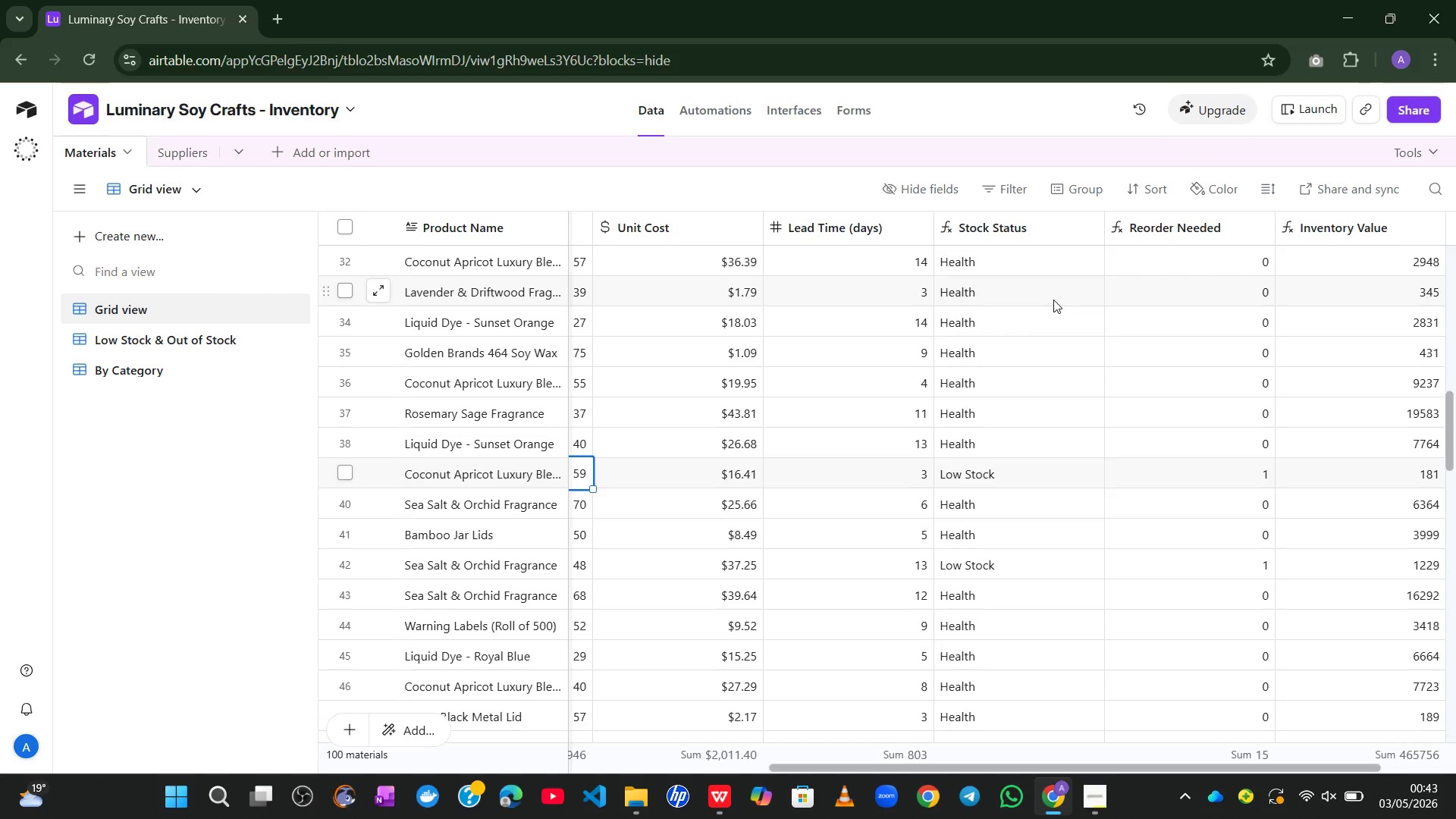 
wait(15.33)
 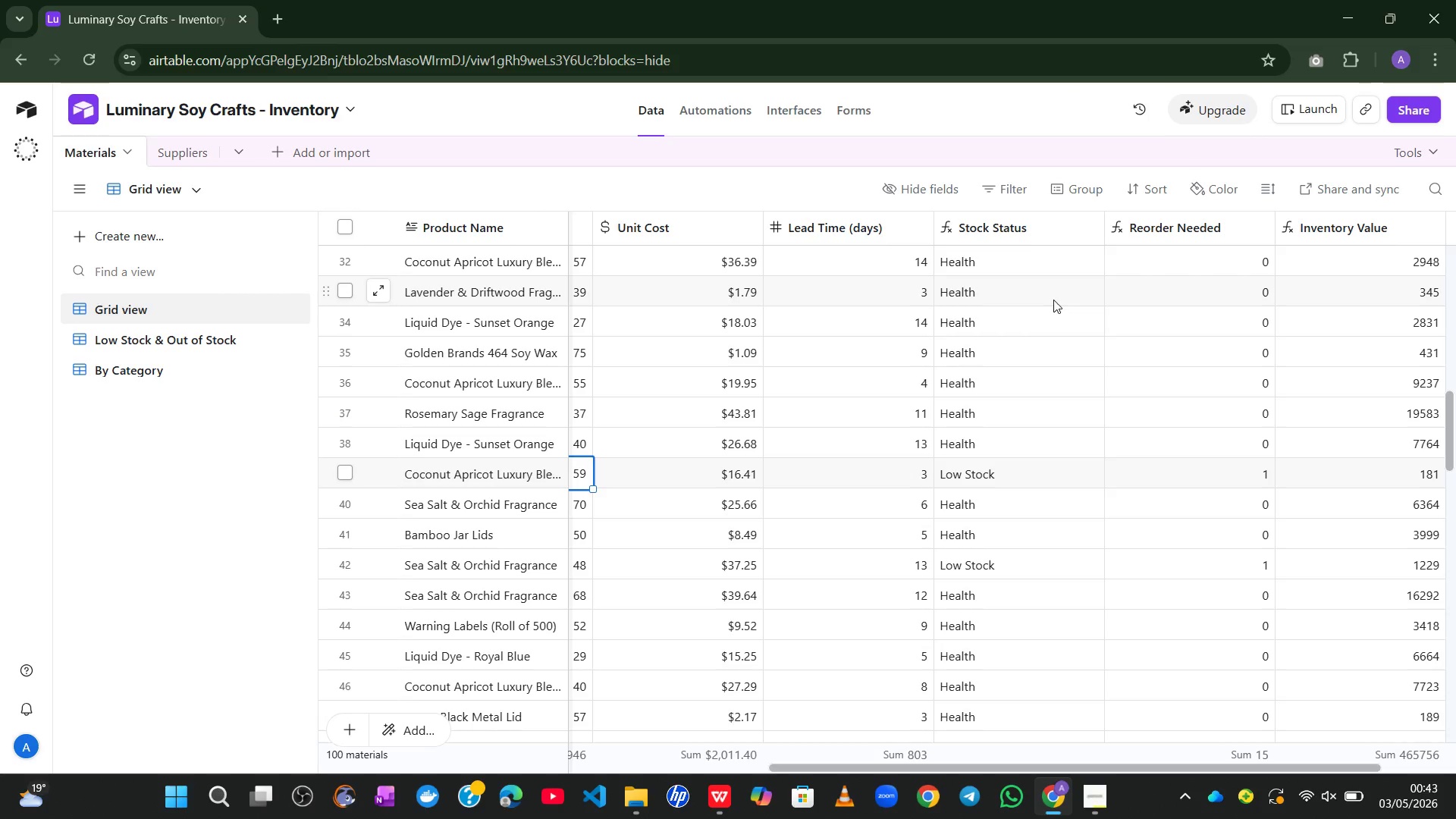 
left_click([1030, 227])
 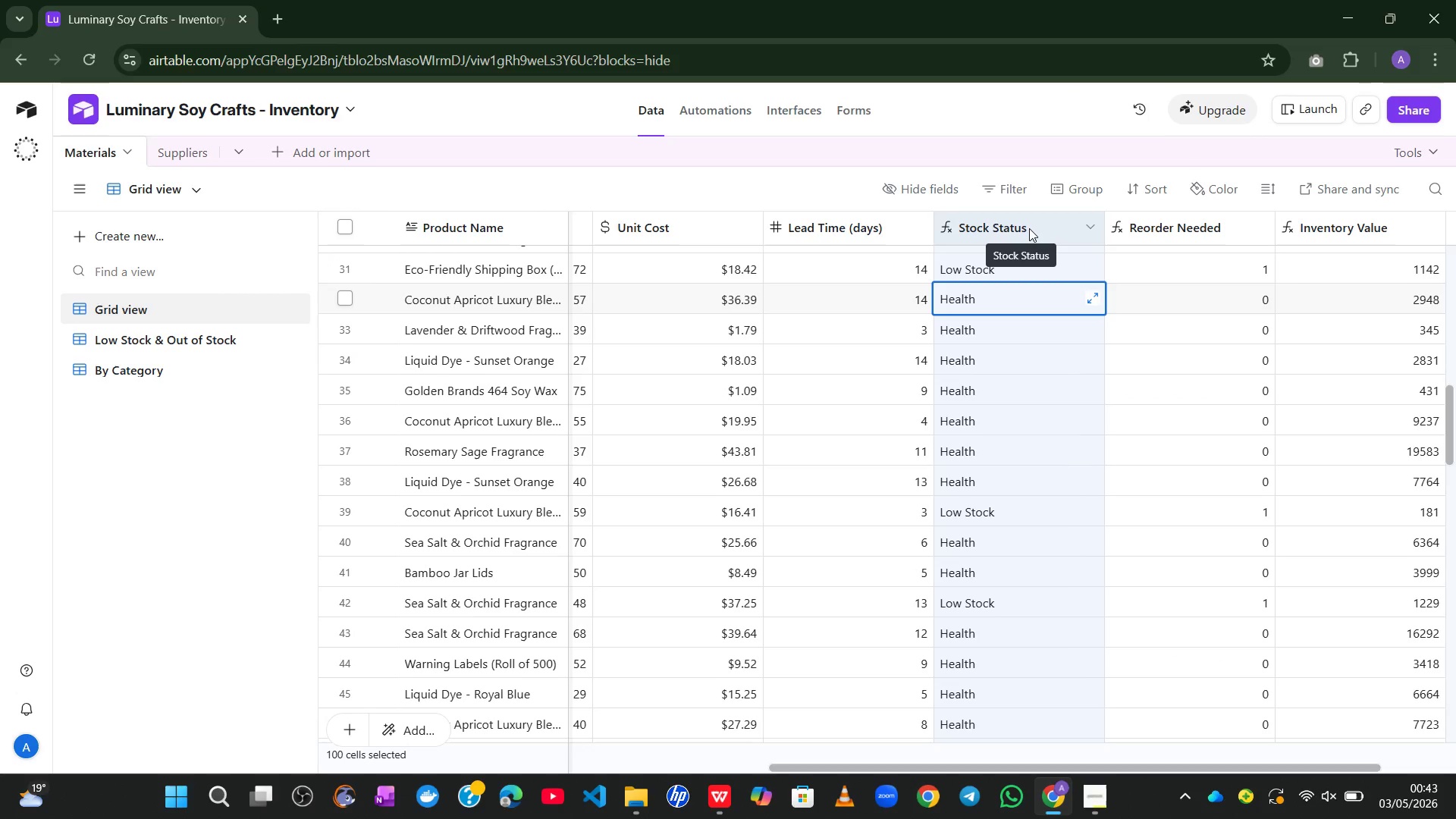 
right_click([1029, 228])
 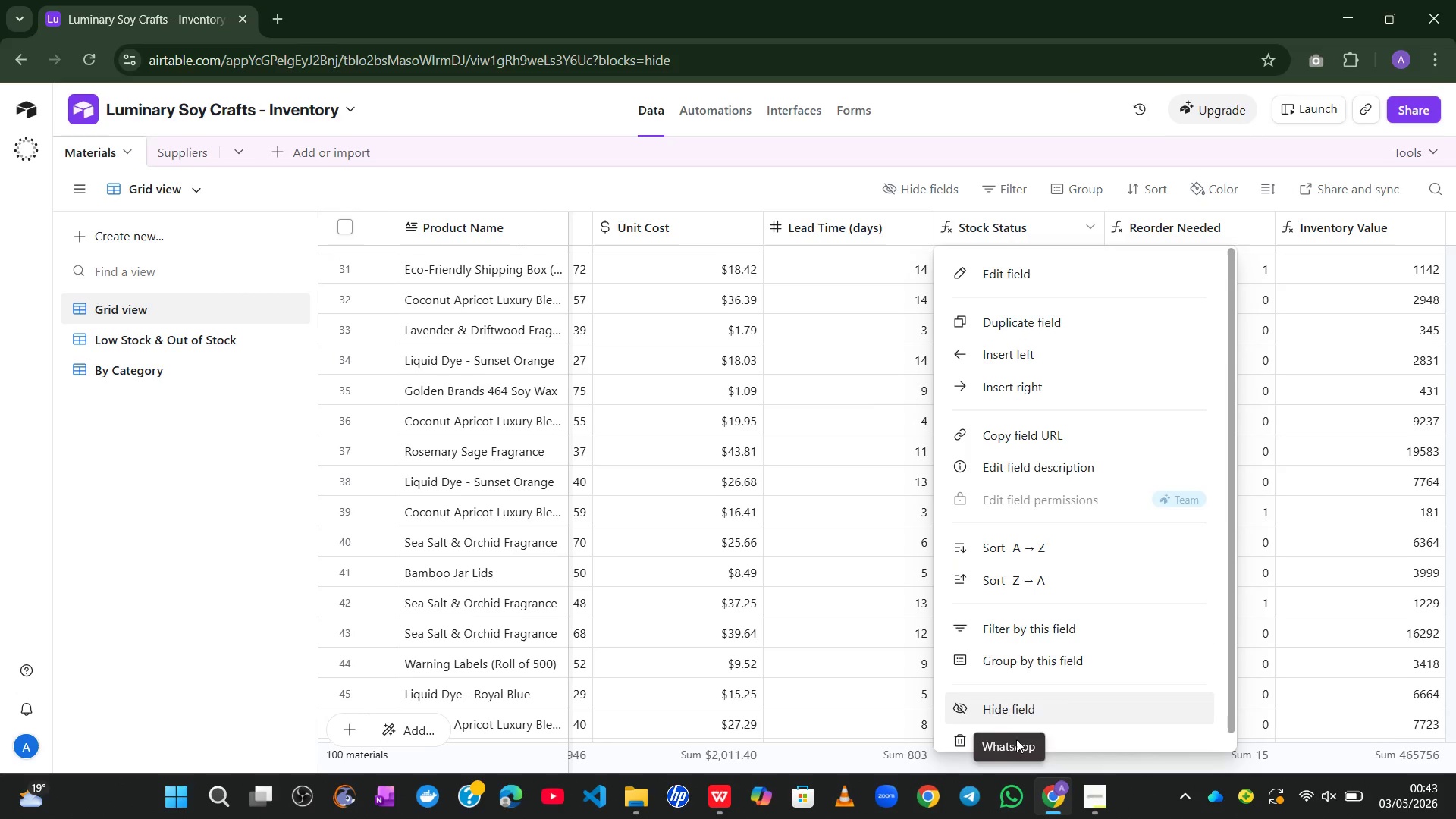 
left_click([1046, 737])
 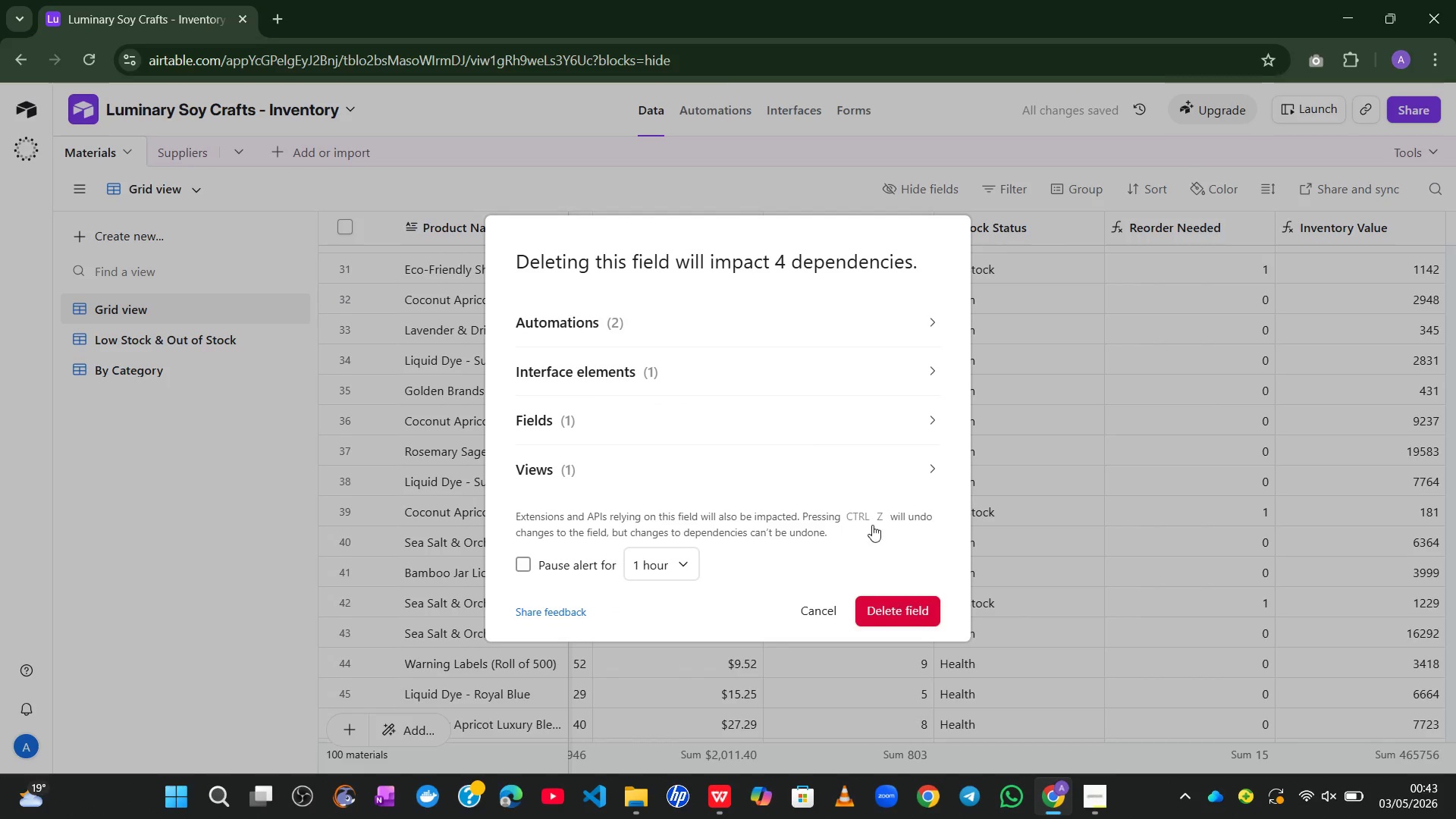 
left_click([904, 608])
 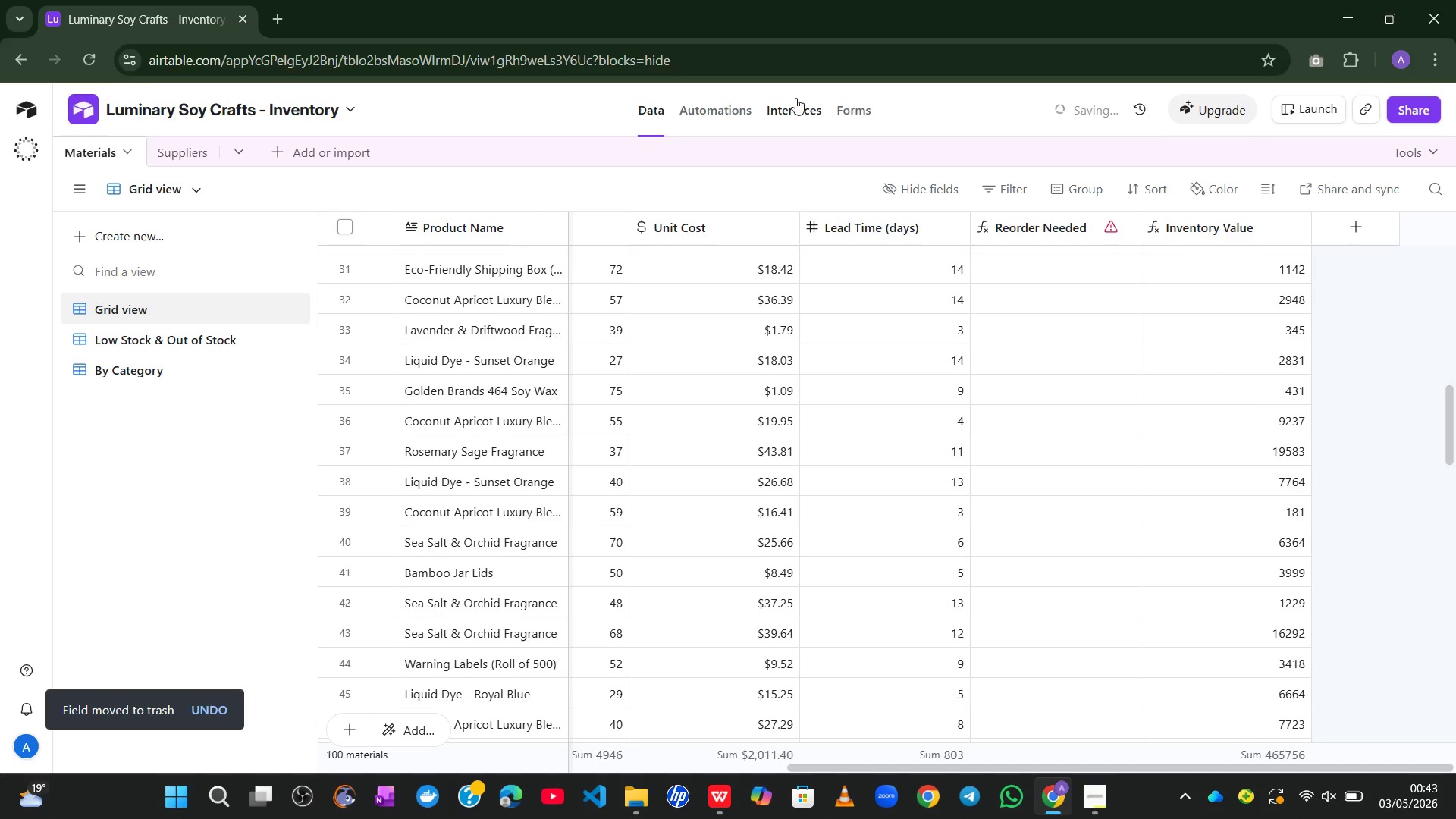 
left_click([795, 103])
 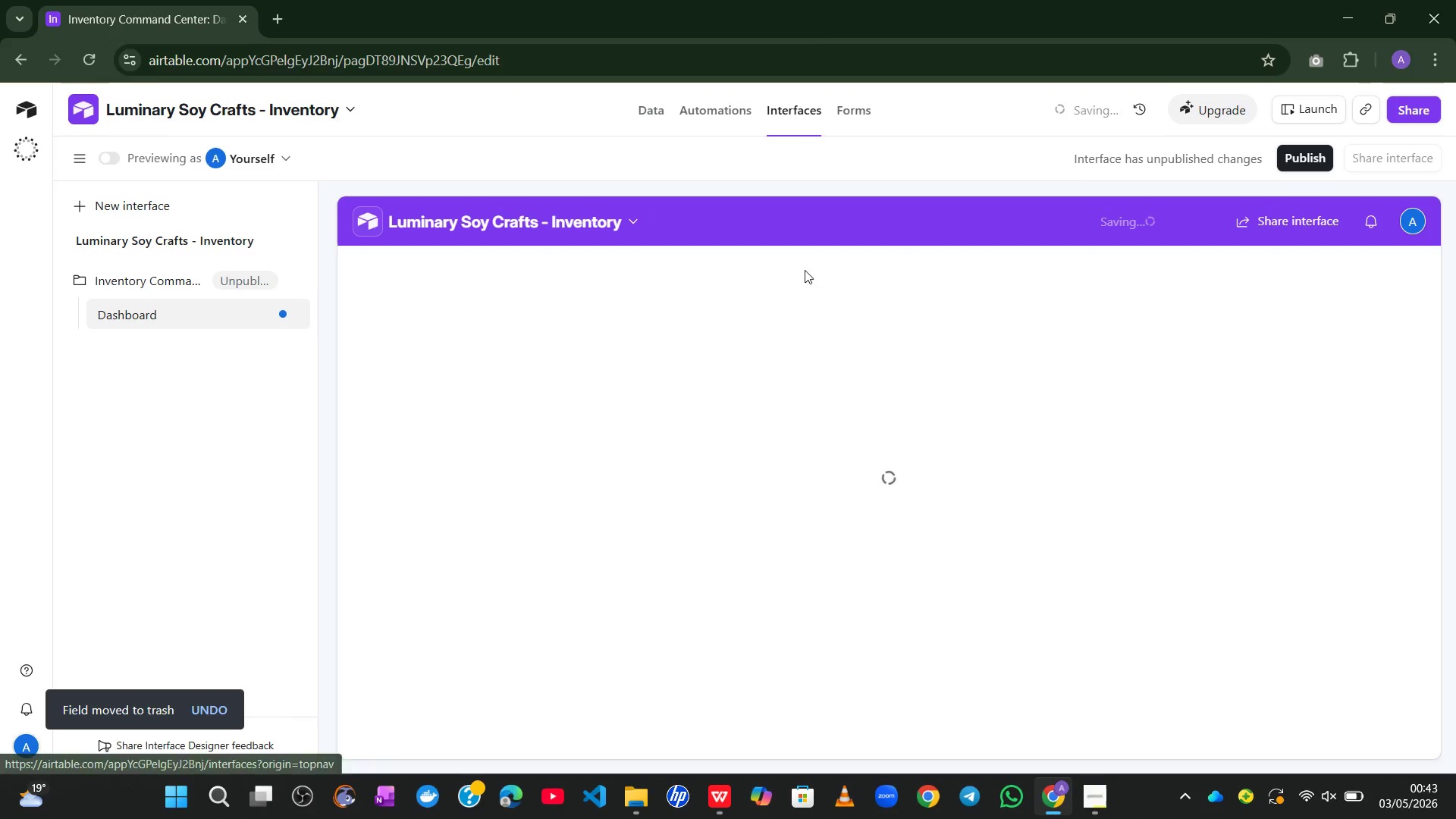 
mouse_move([777, 430])
 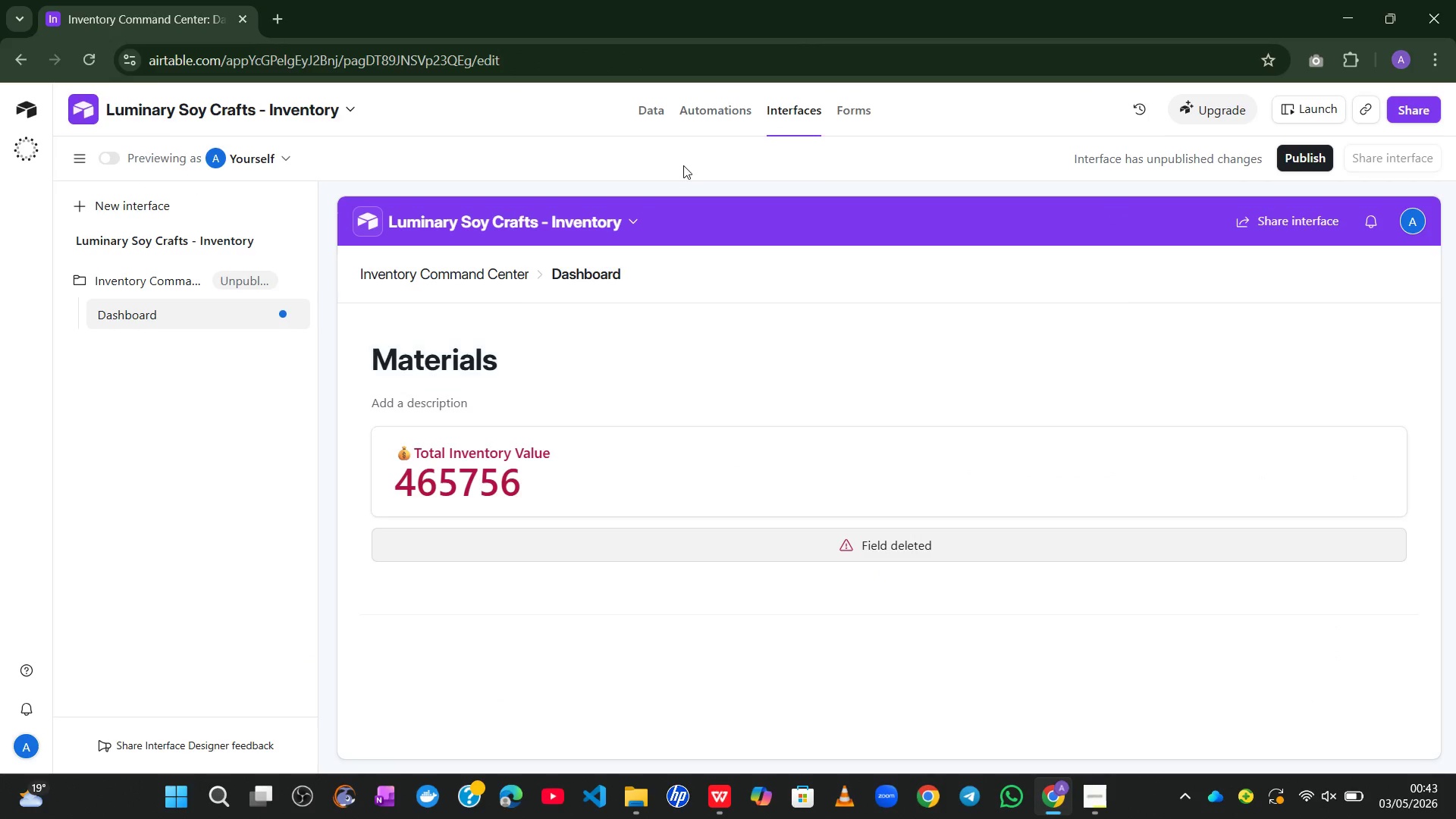 
wait(6.24)
 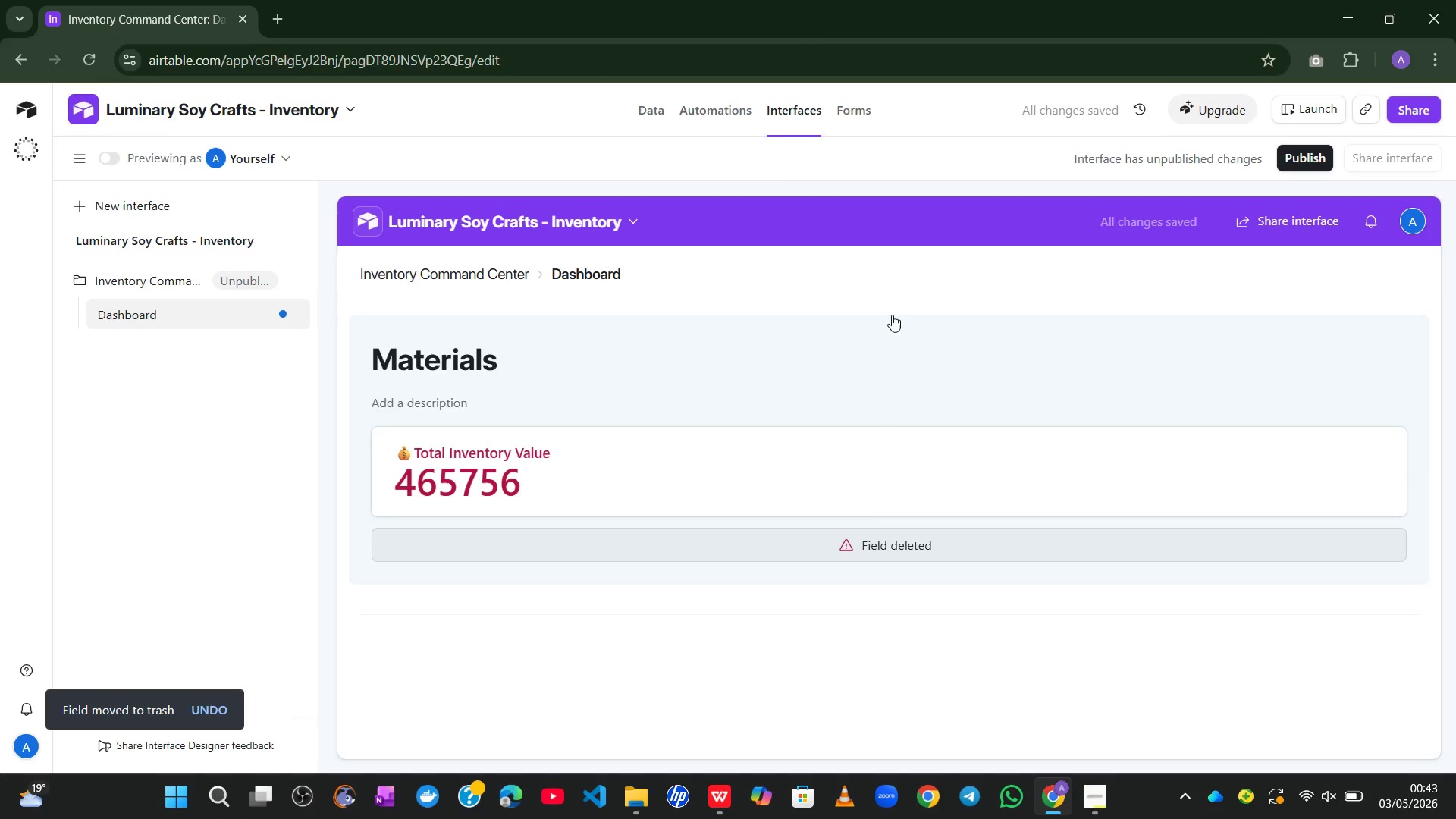 
right_click([789, 613])
 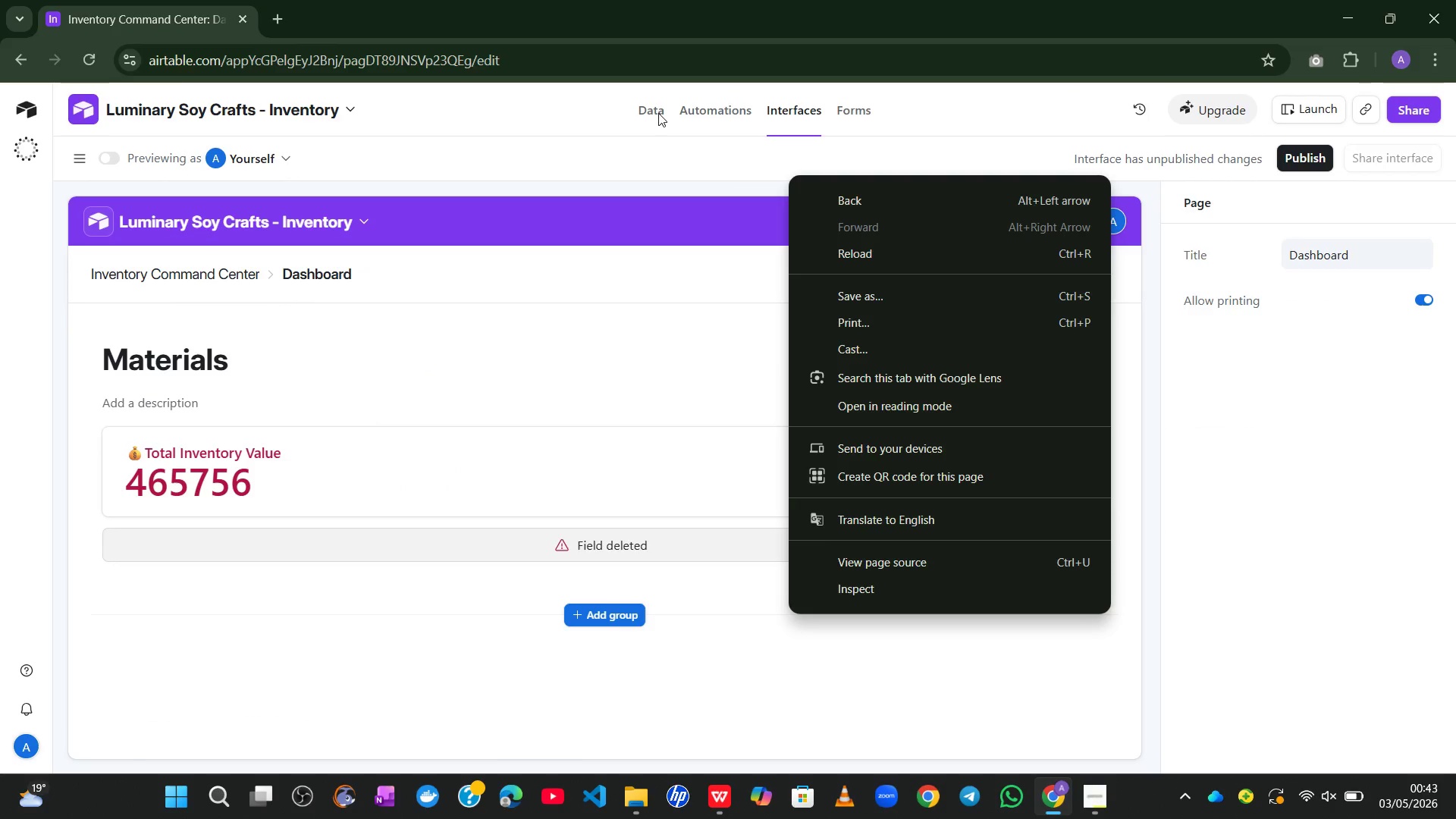 
left_click([655, 111])
 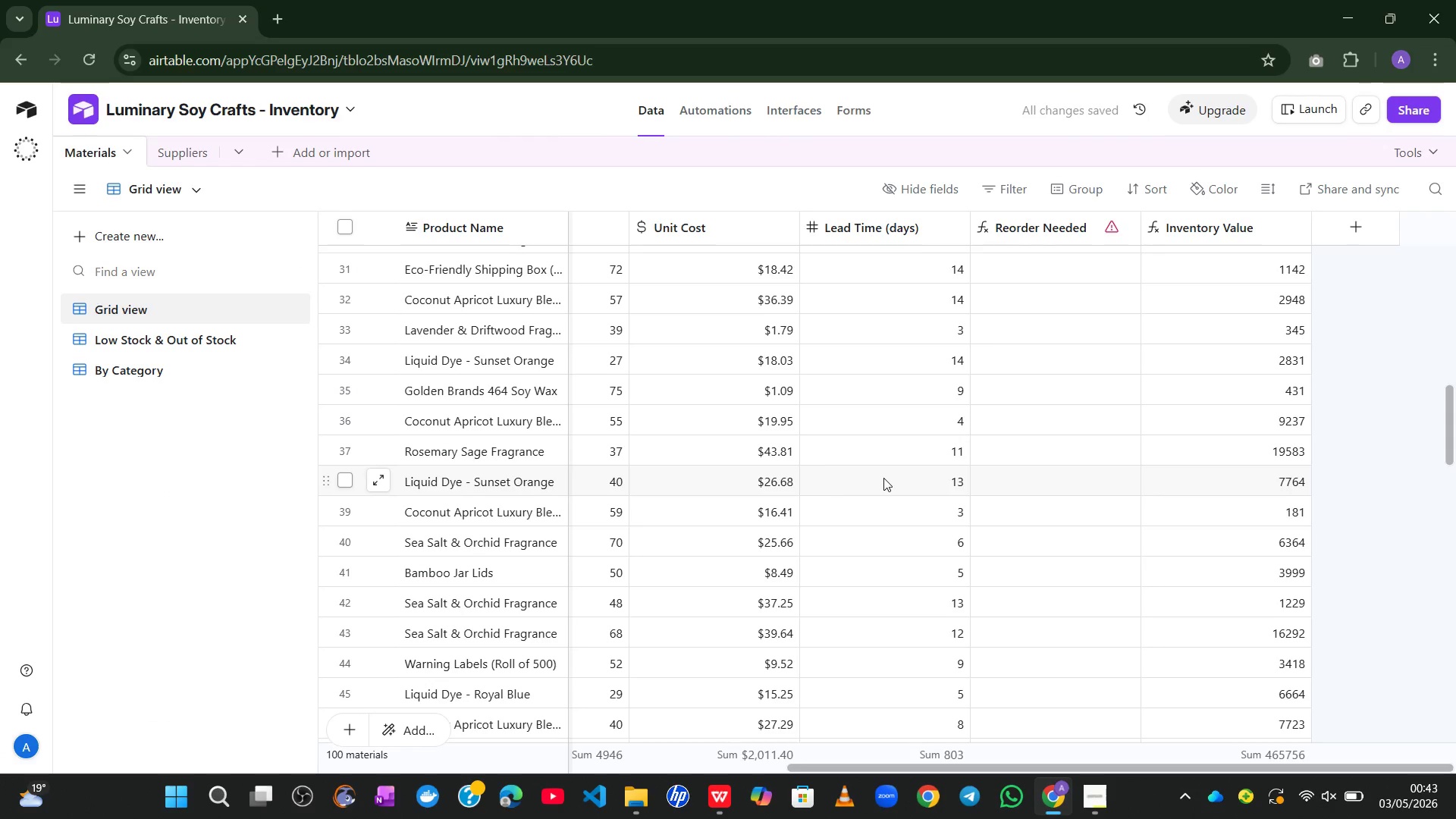 
key(Control+Z)
 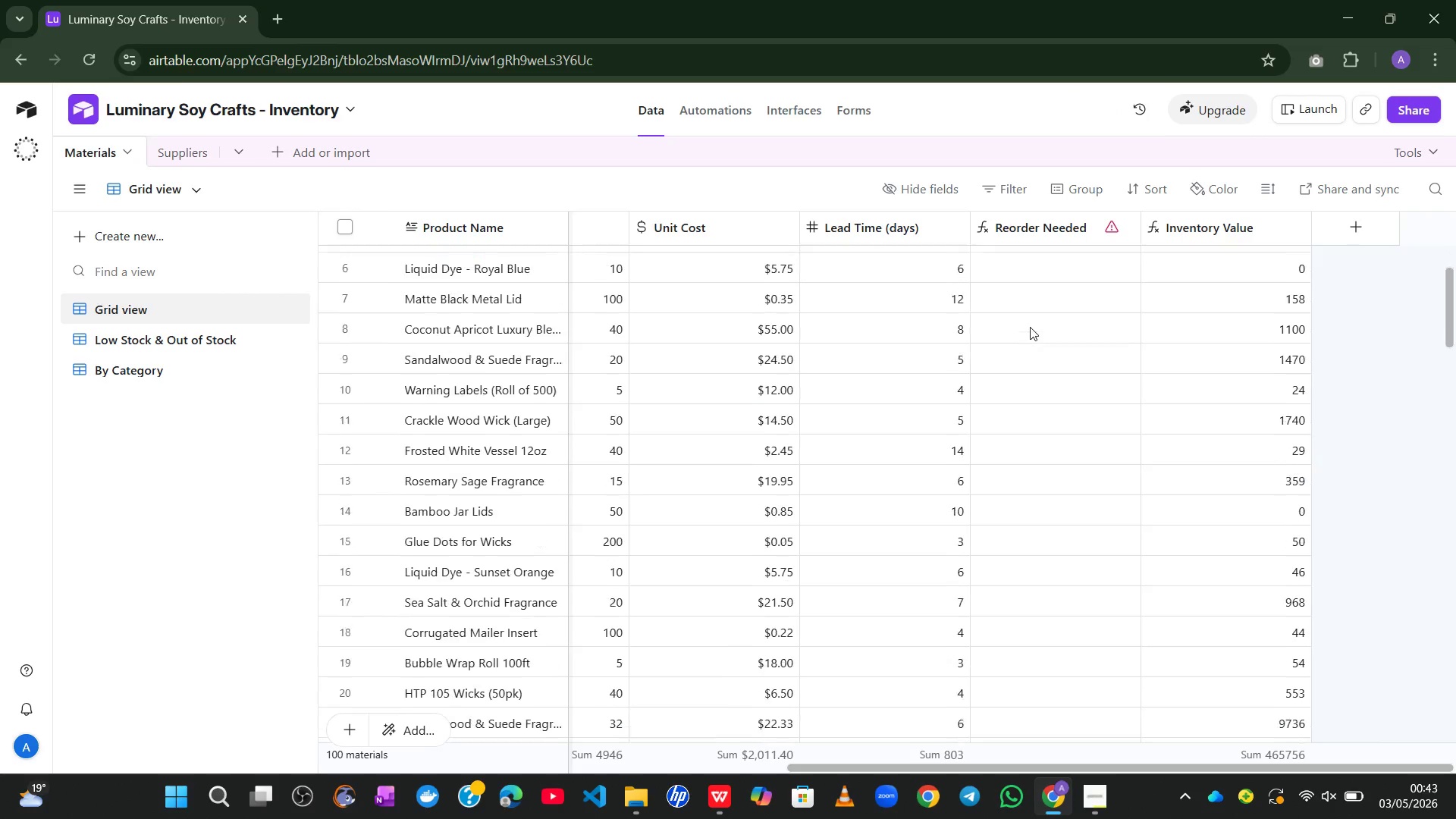 
wait(13.88)
 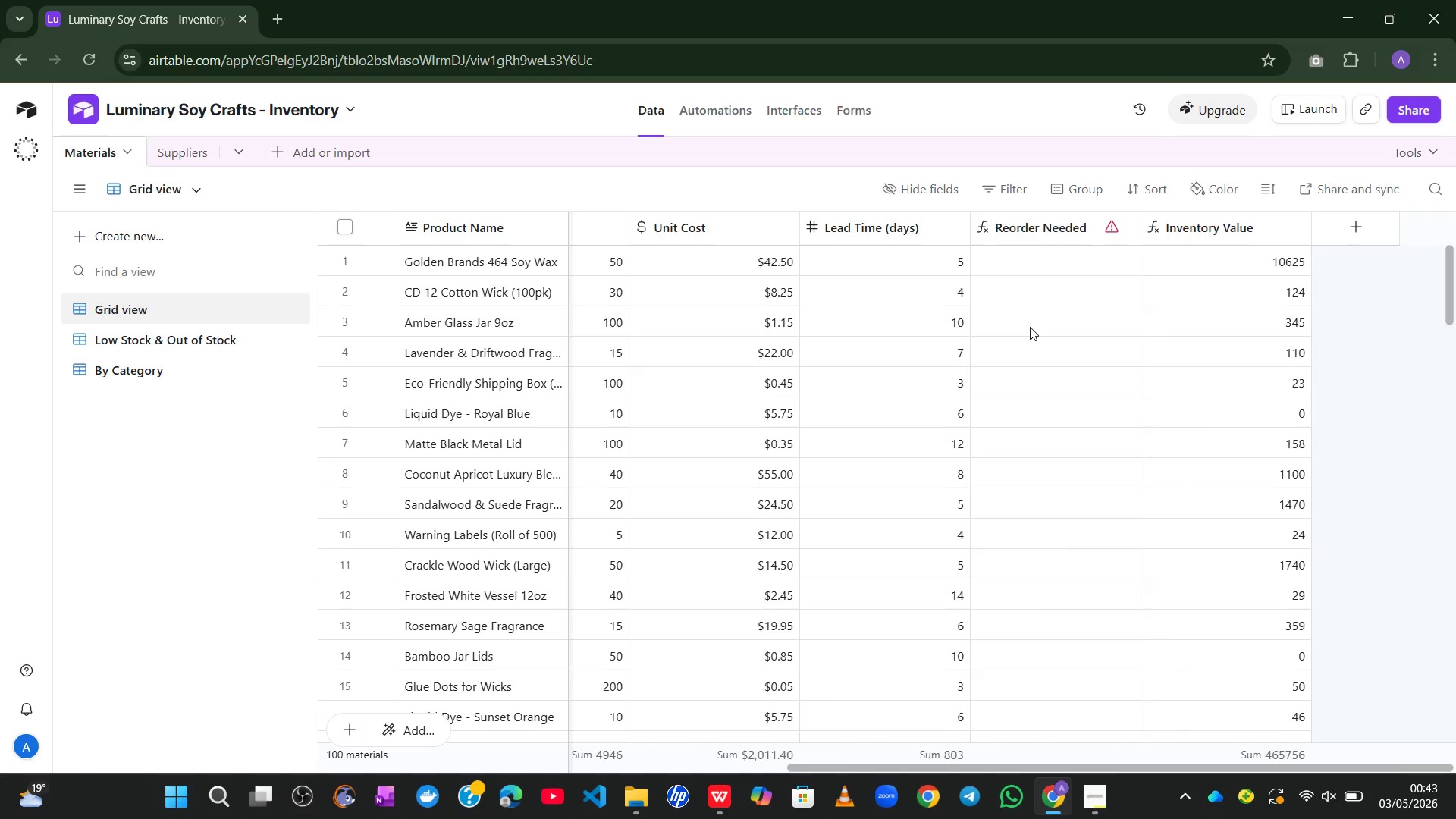 
key(Control+Z)
 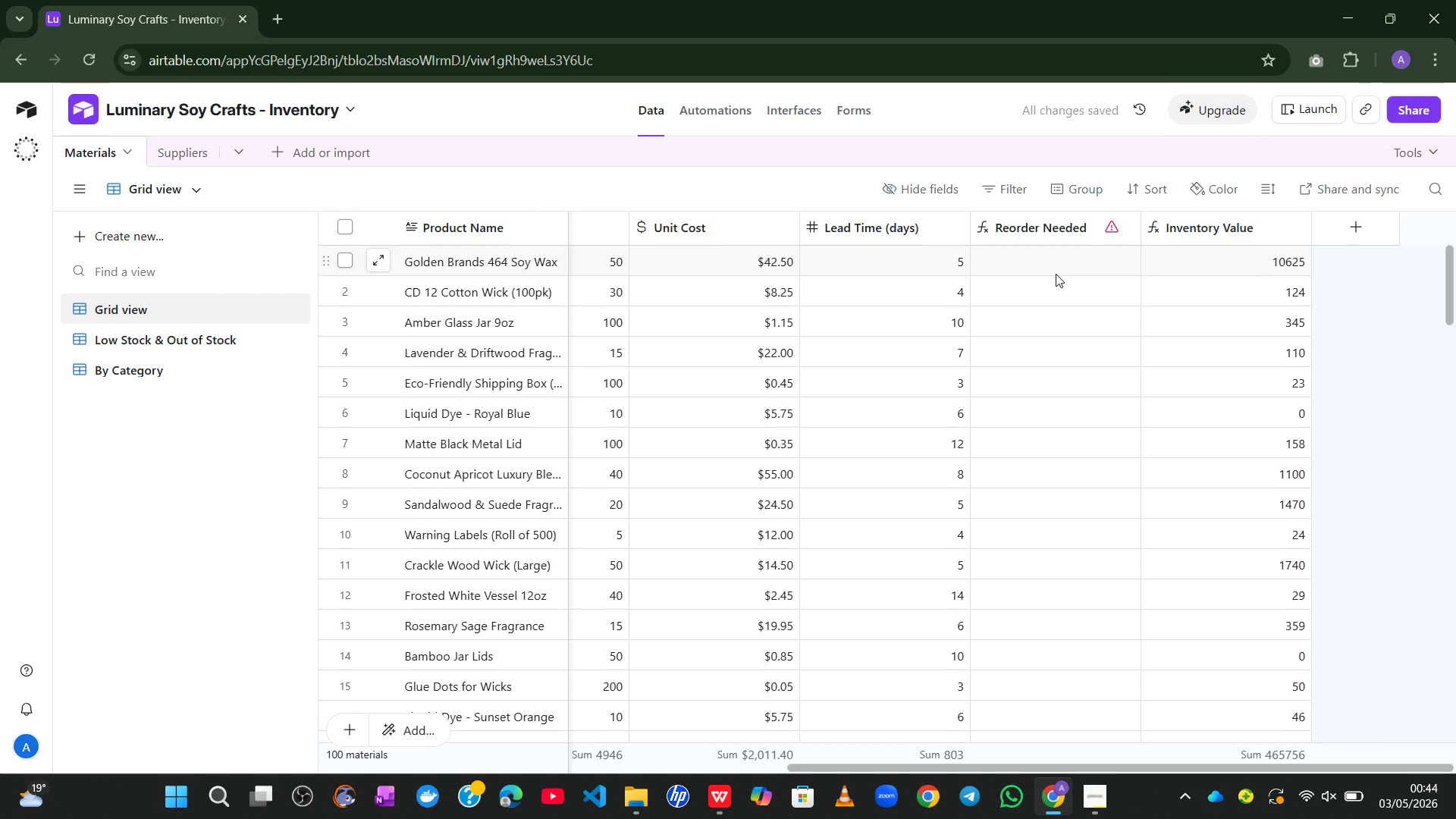 
wait(9.45)
 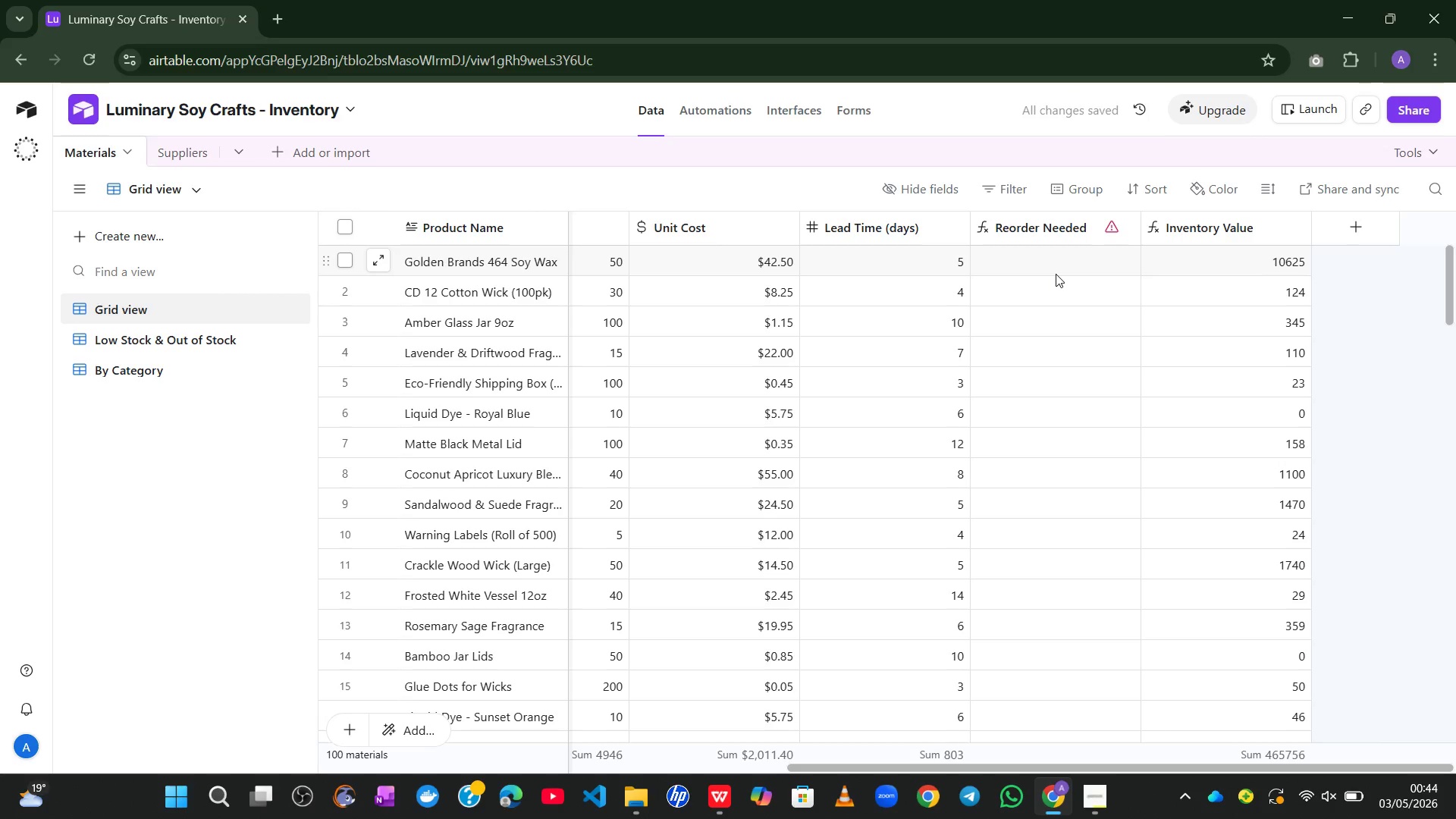 
left_click([789, 106])
 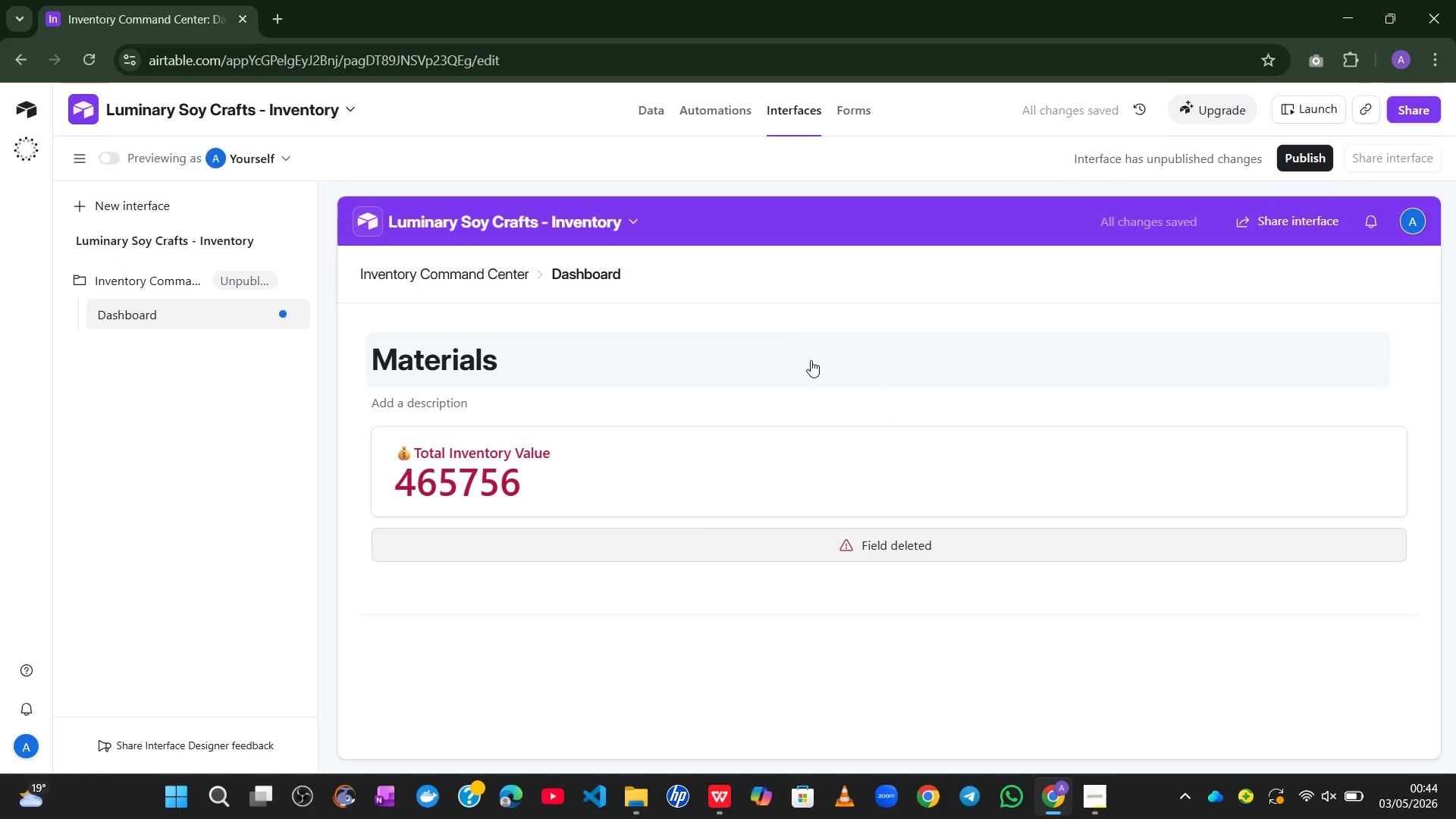 
left_click([661, 115])
 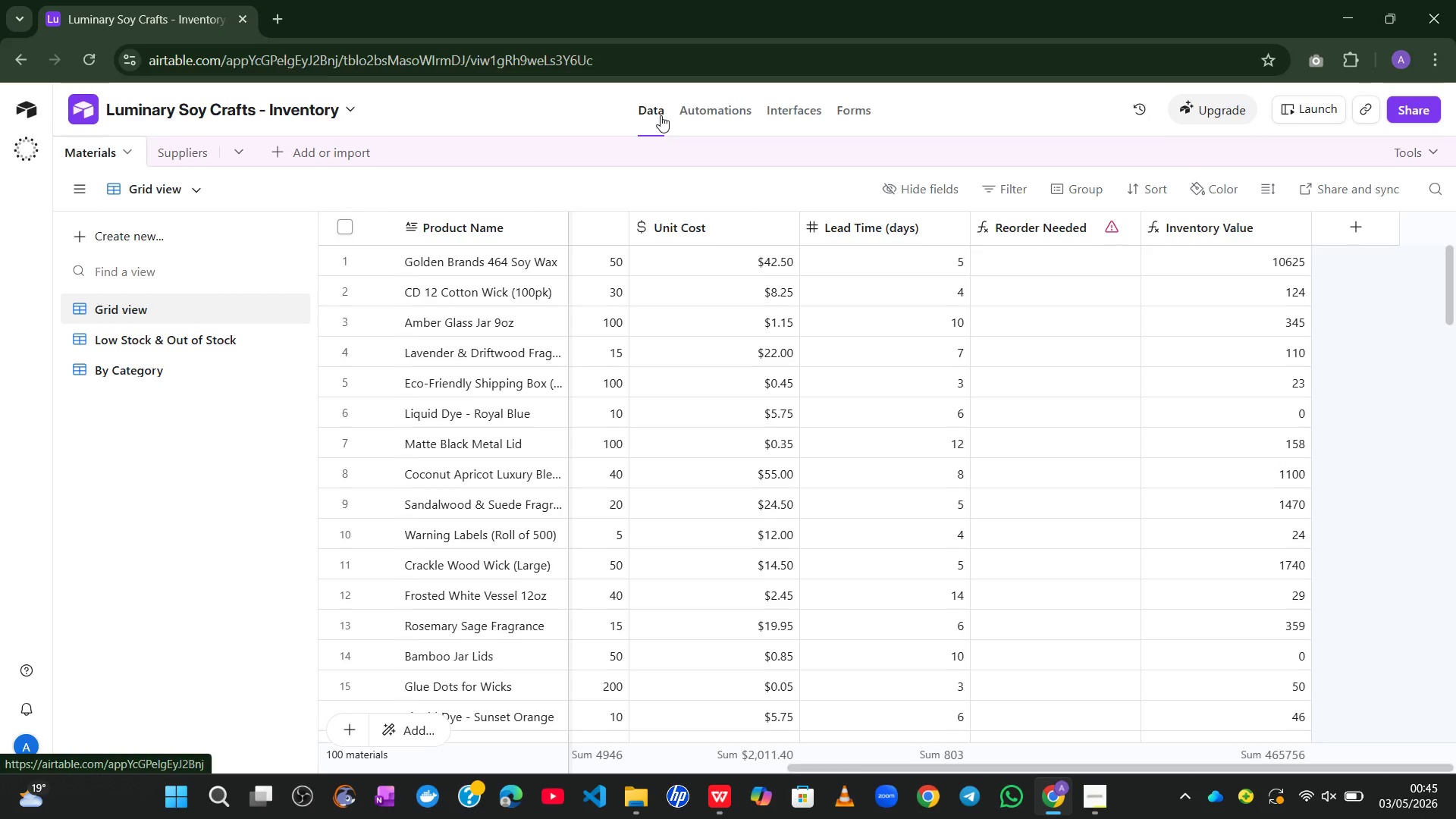 
wait(55.5)
 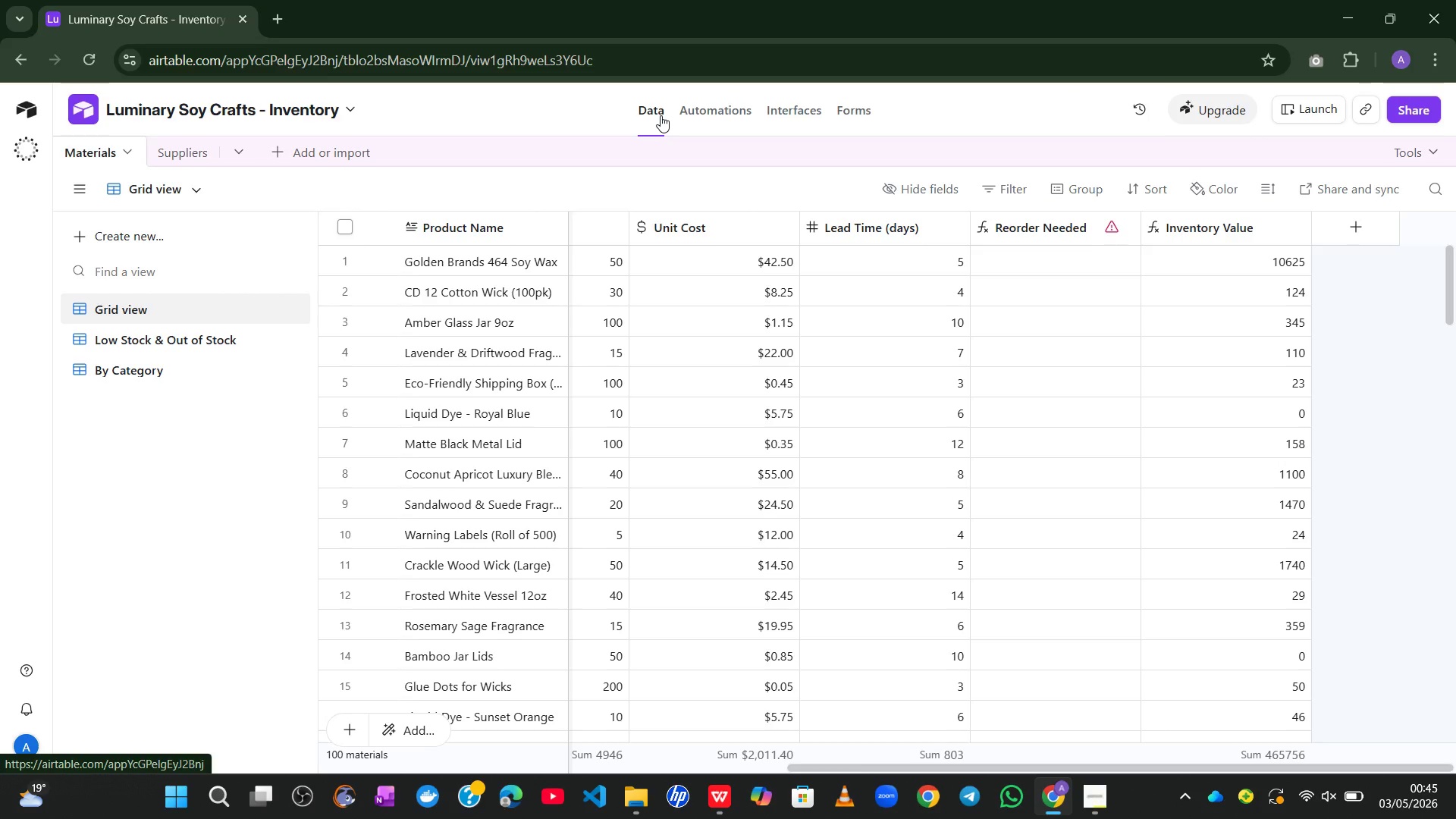 
left_click([780, 121])
 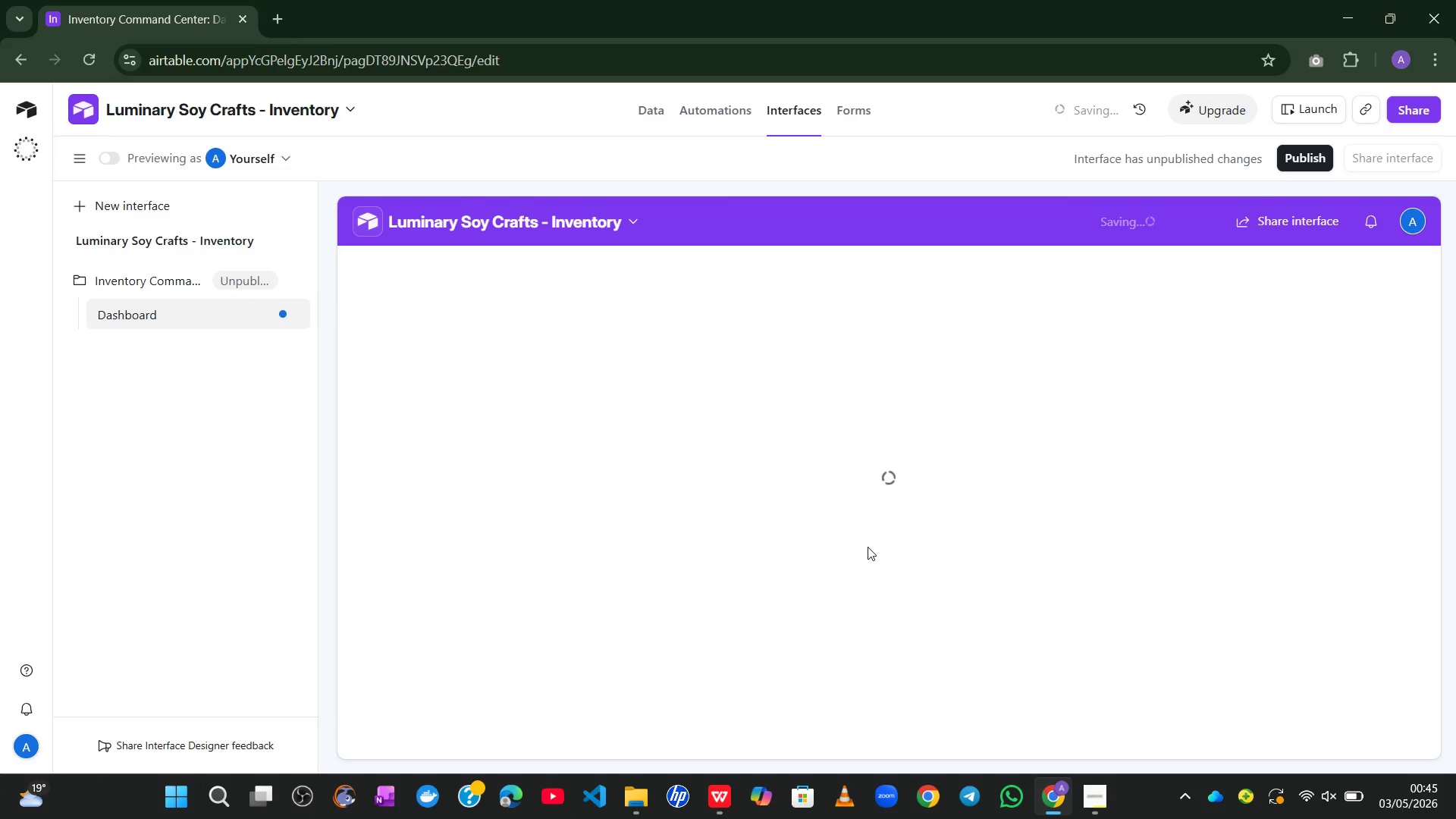 
left_click([868, 547])
 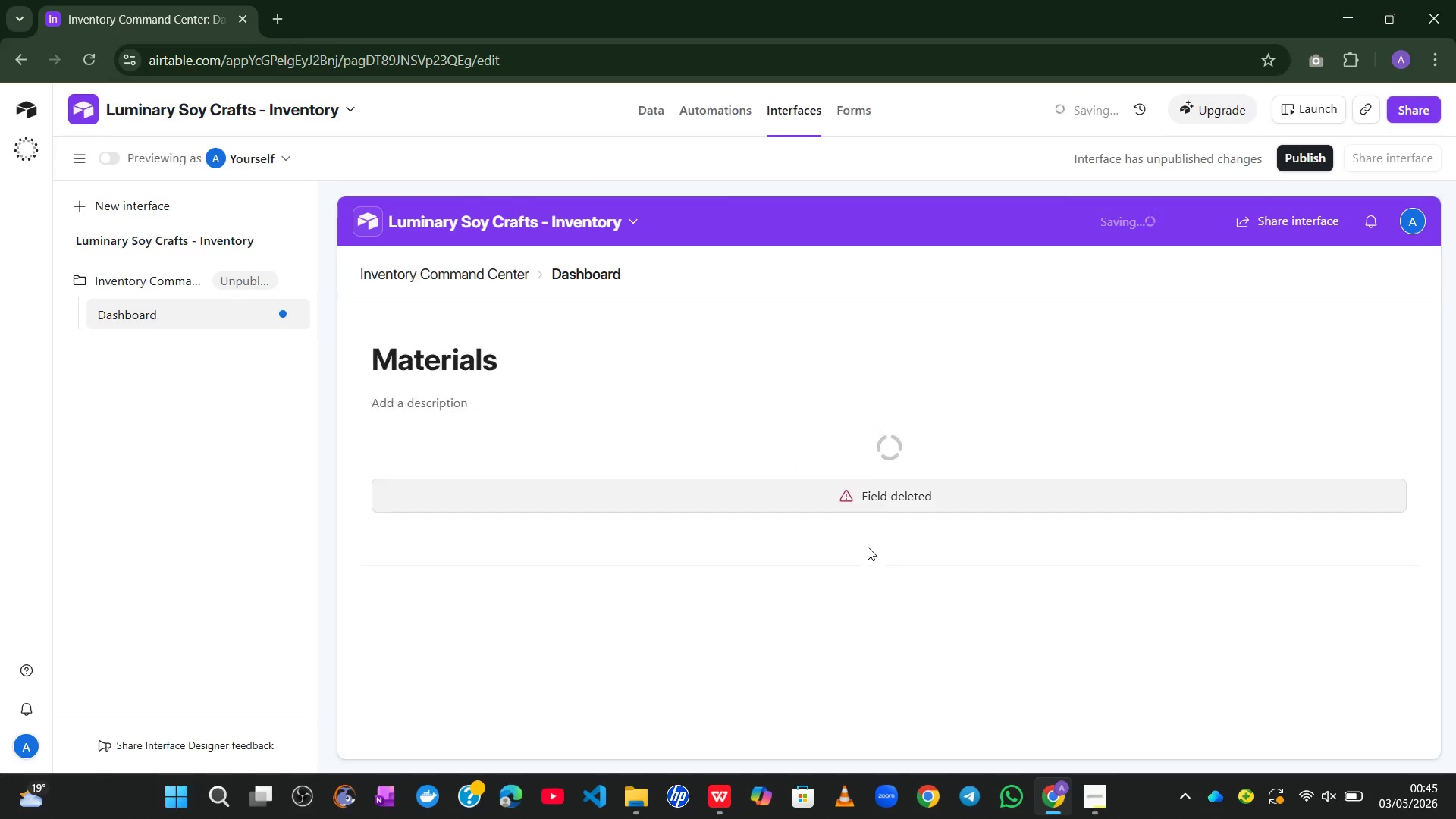 
mouse_move([837, 549])
 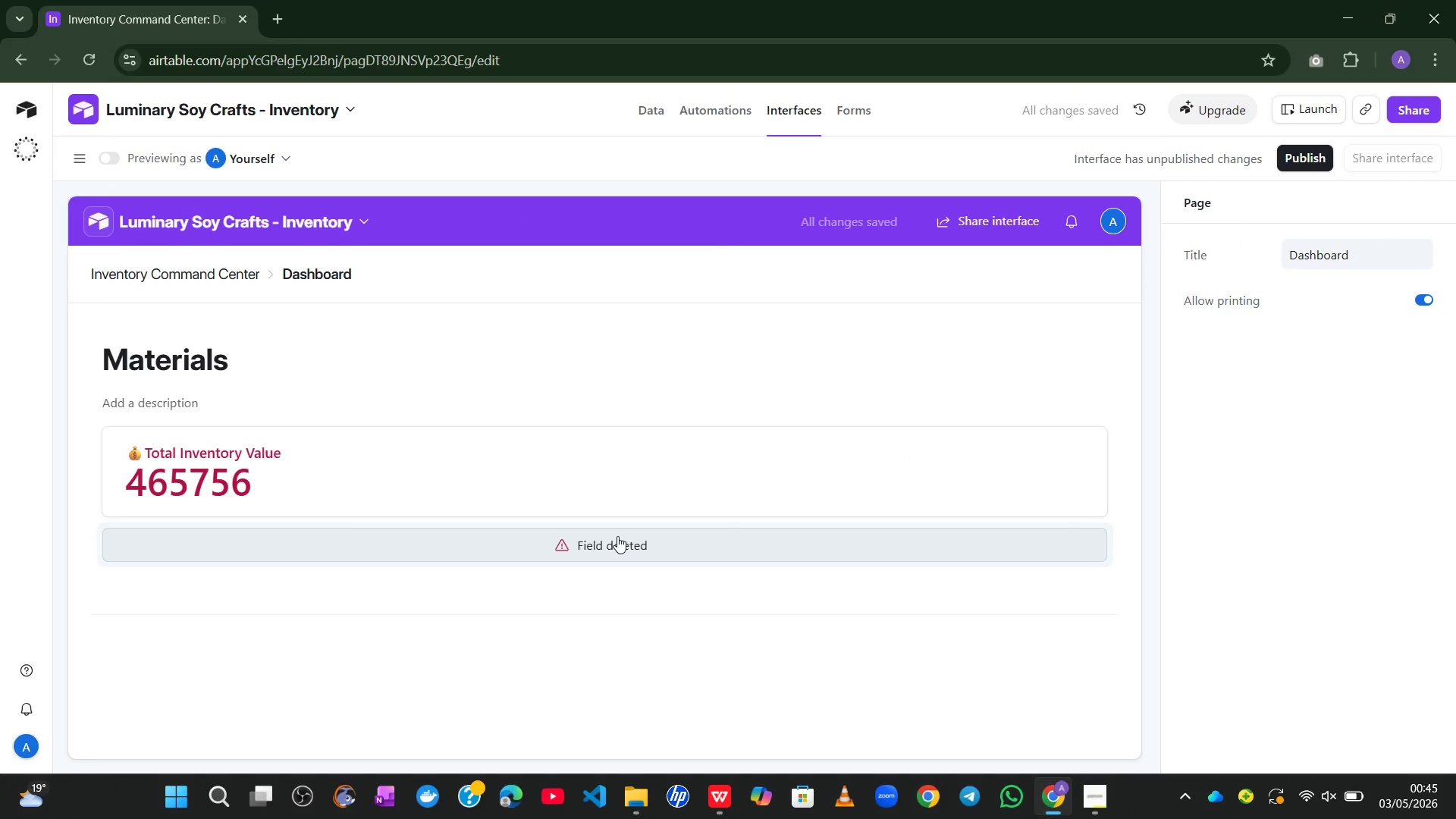 
left_click([617, 536])
 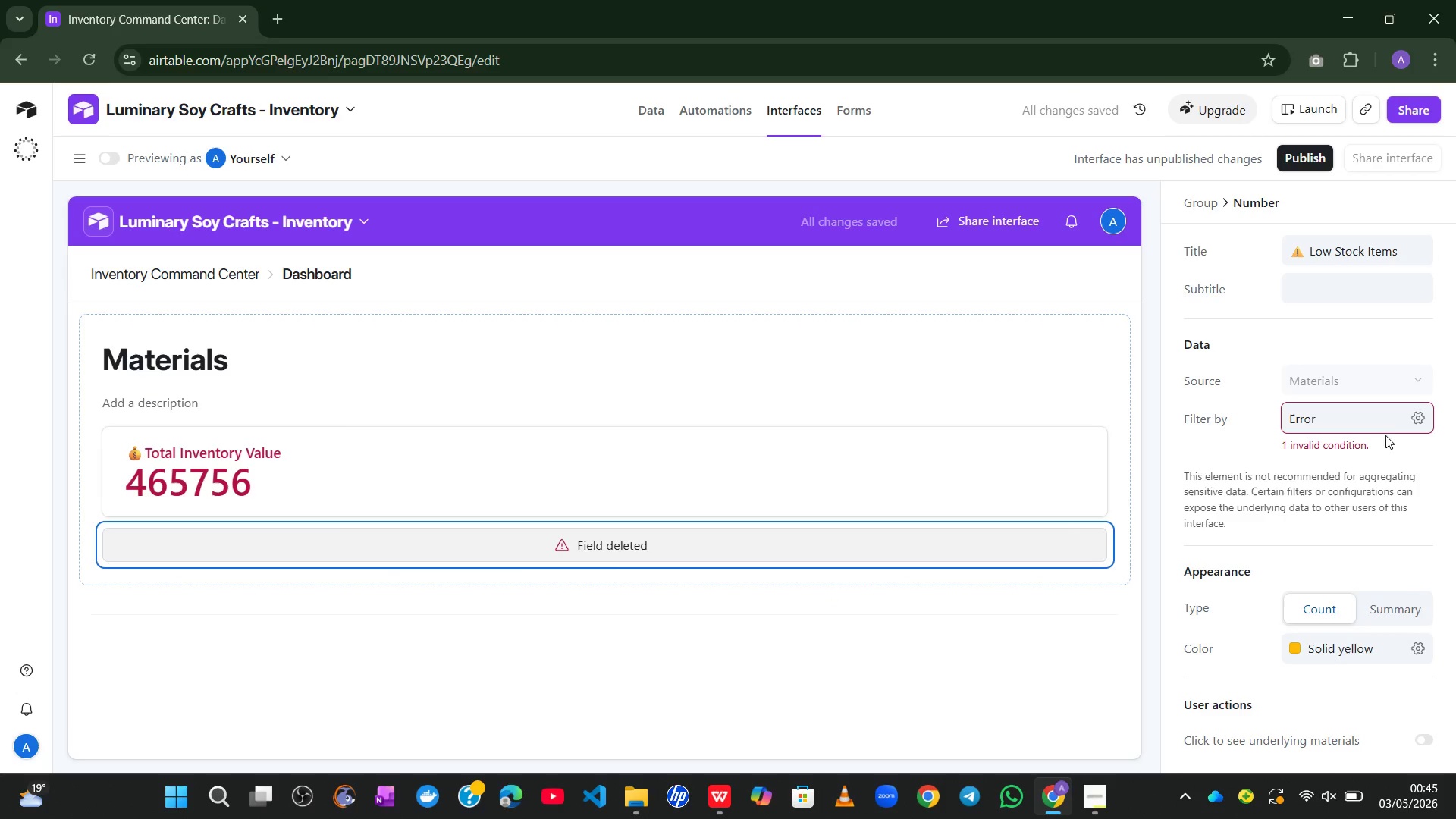 
left_click([1420, 416])
 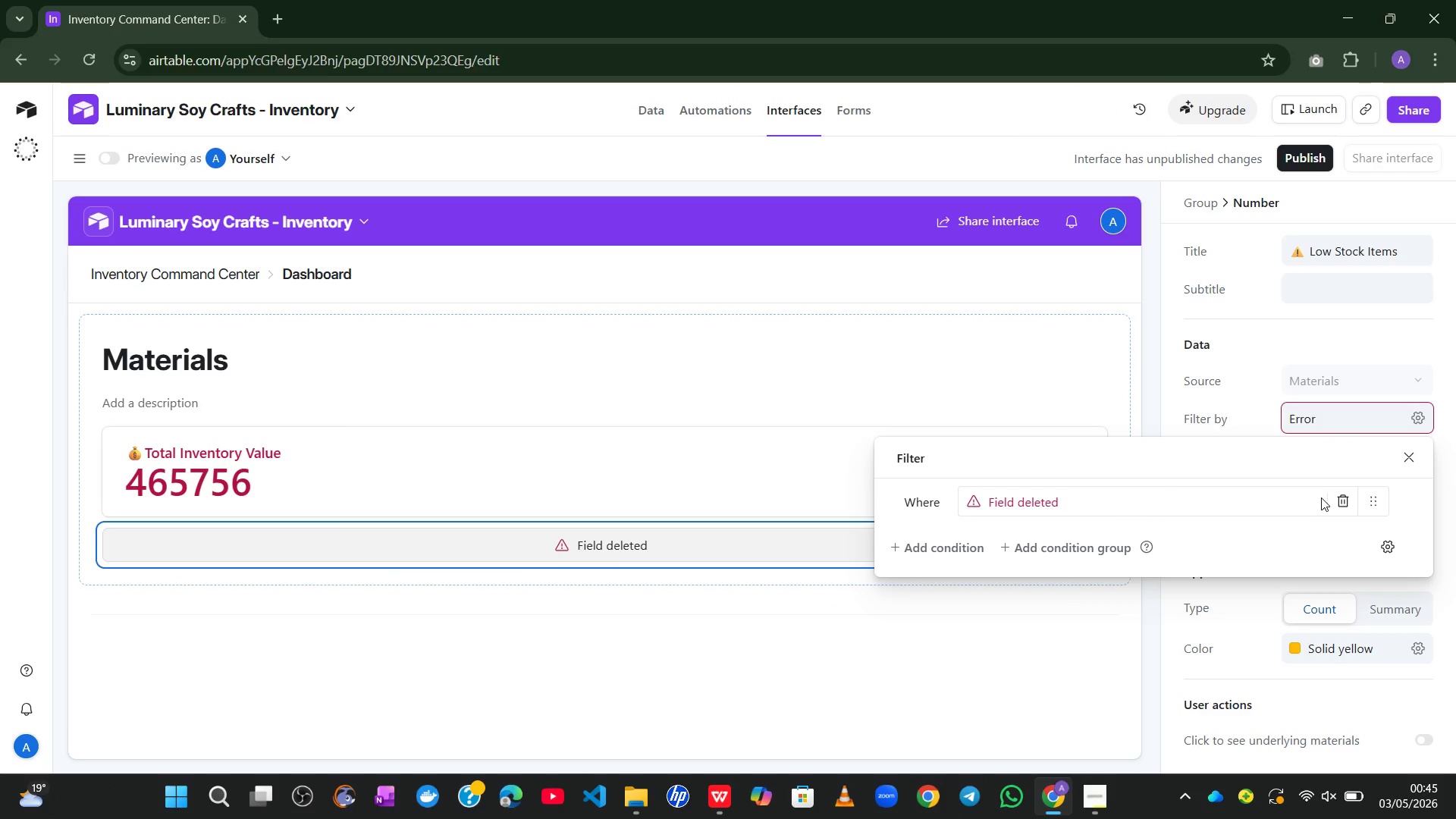 
left_click([1343, 494])
 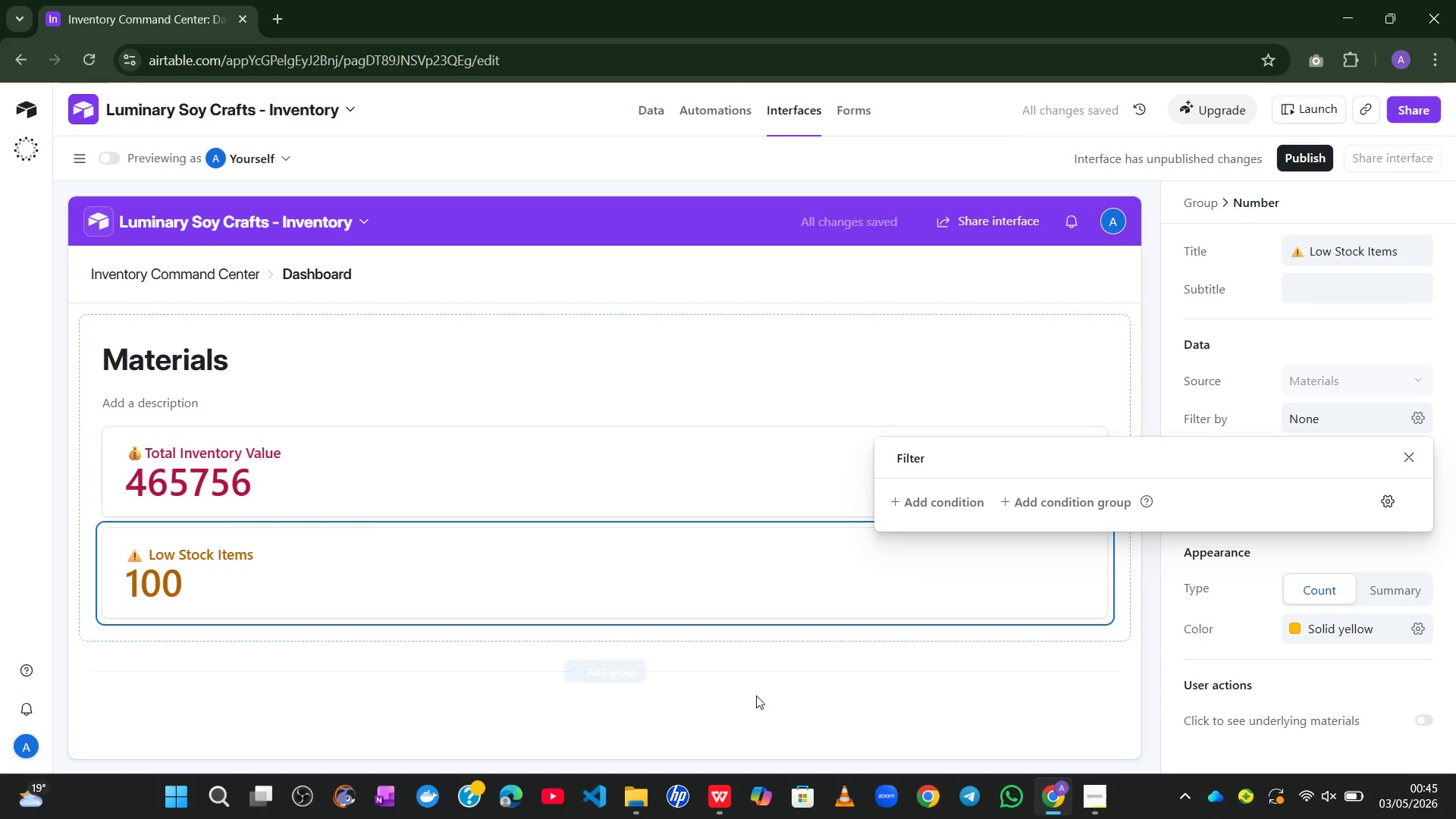 
left_click([805, 690])
 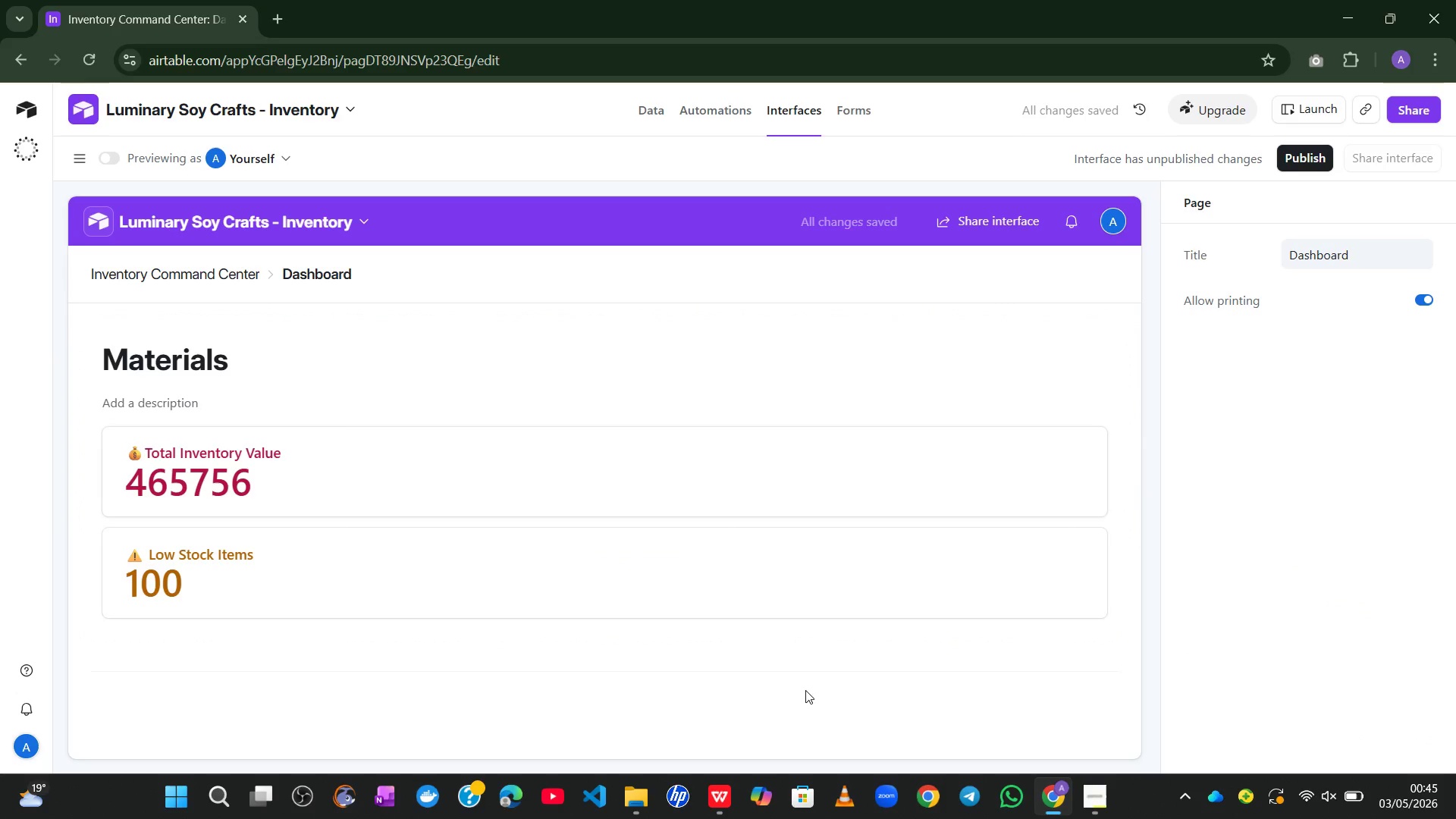 
wait(5.28)
 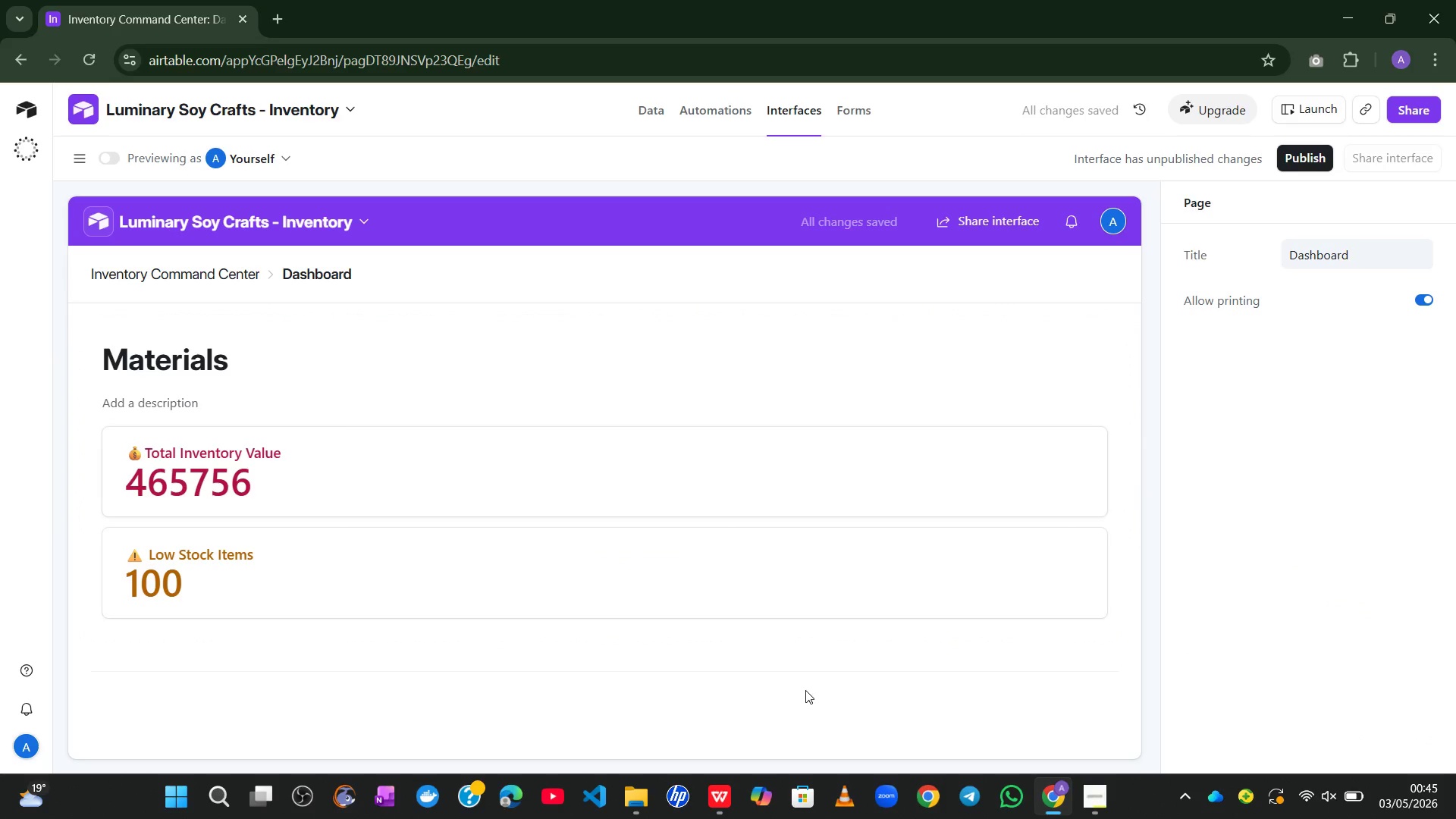 
left_click([723, 601])
 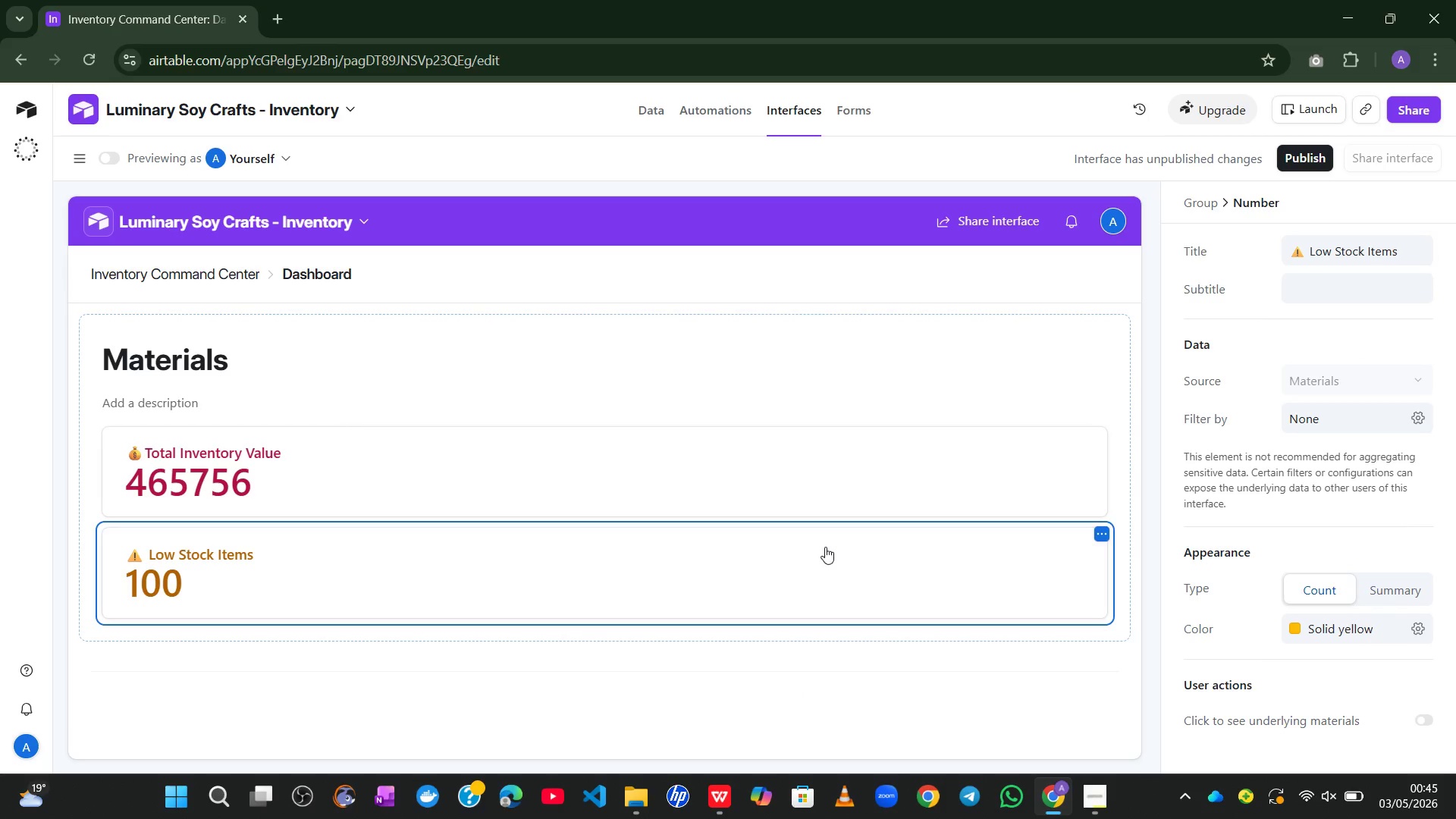 
wait(14.22)
 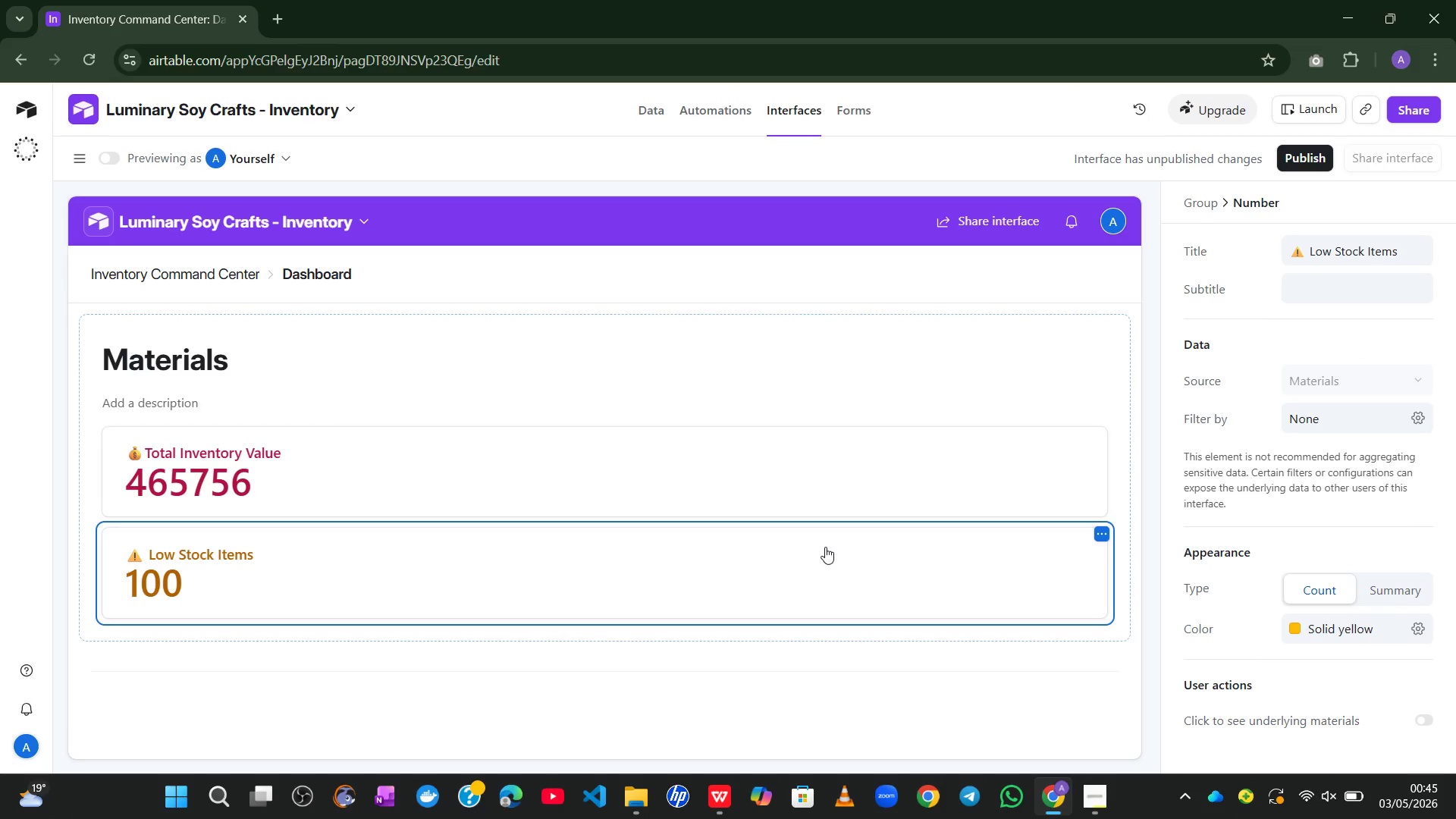 
left_click([1389, 592])
 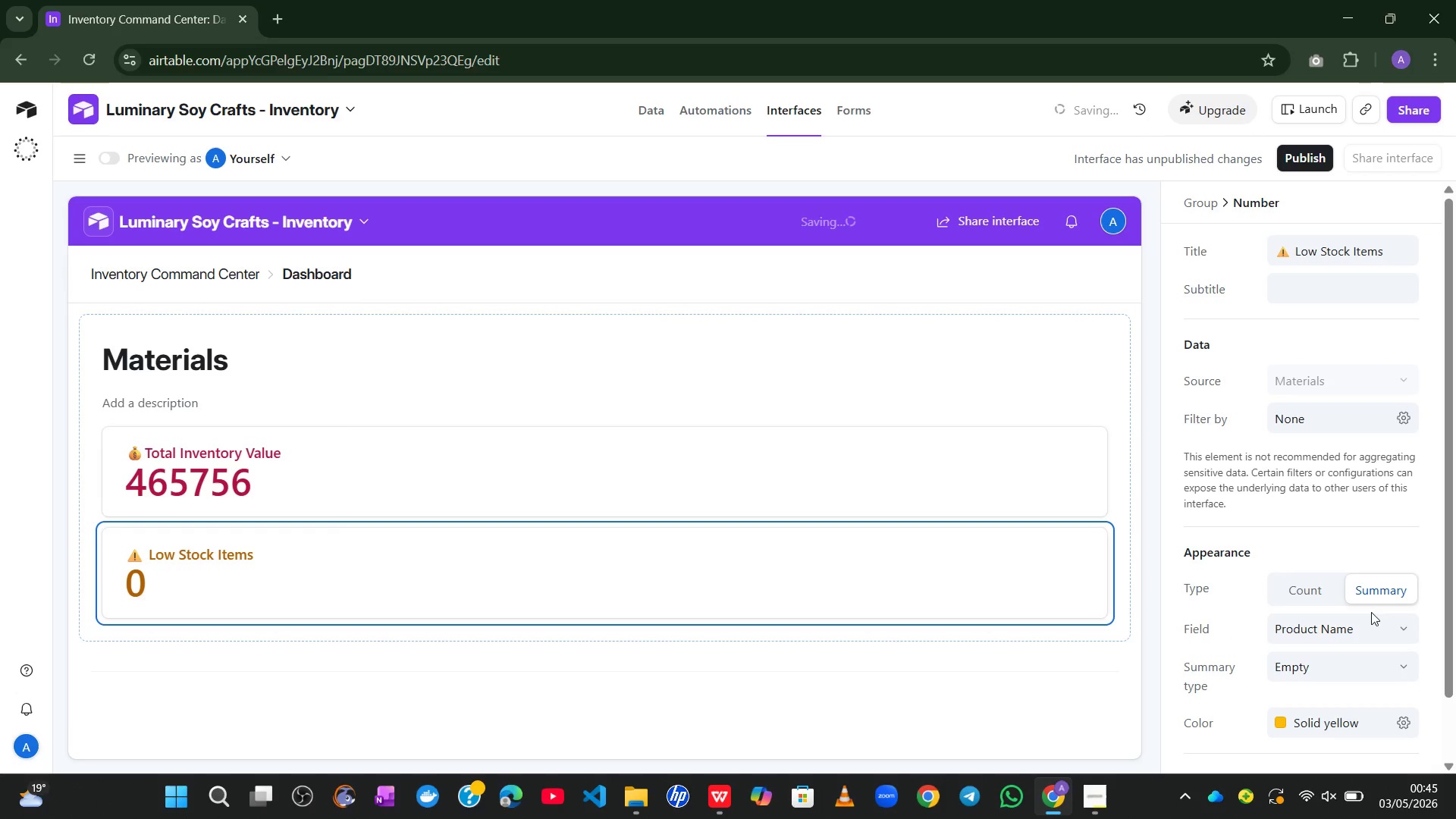 
left_click([1348, 634])
 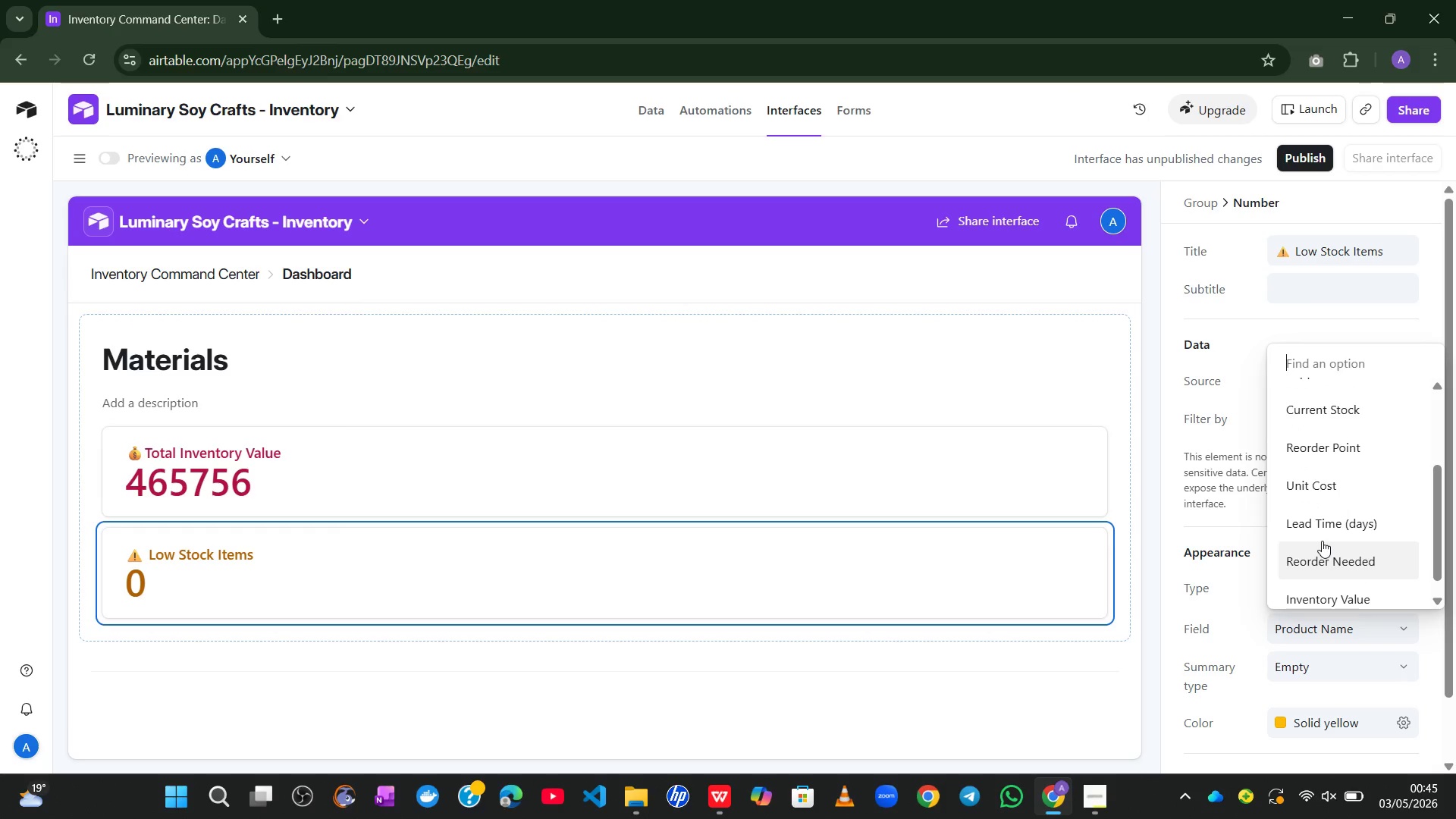 
wait(10.91)
 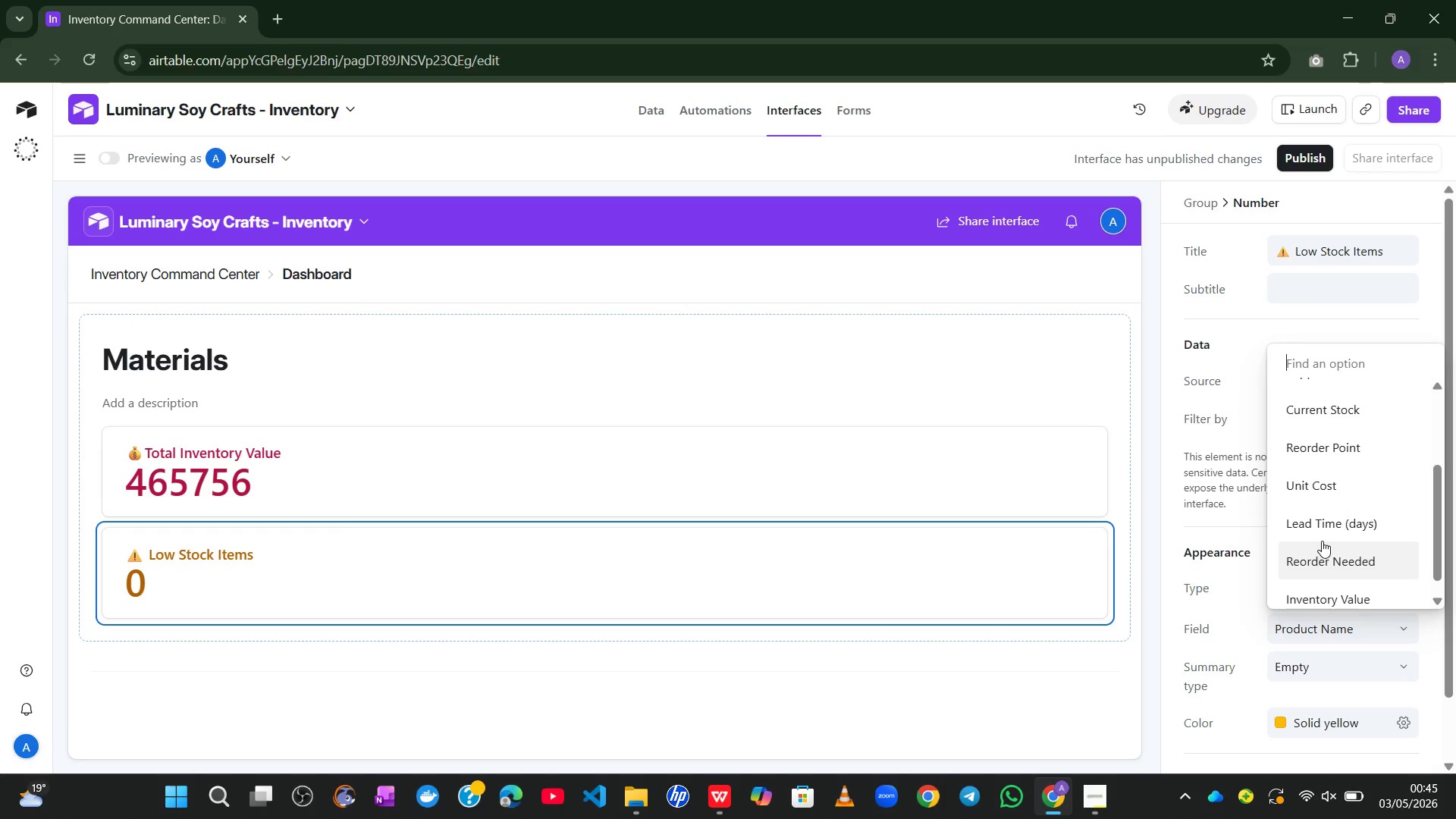 
left_click([1256, 336])
 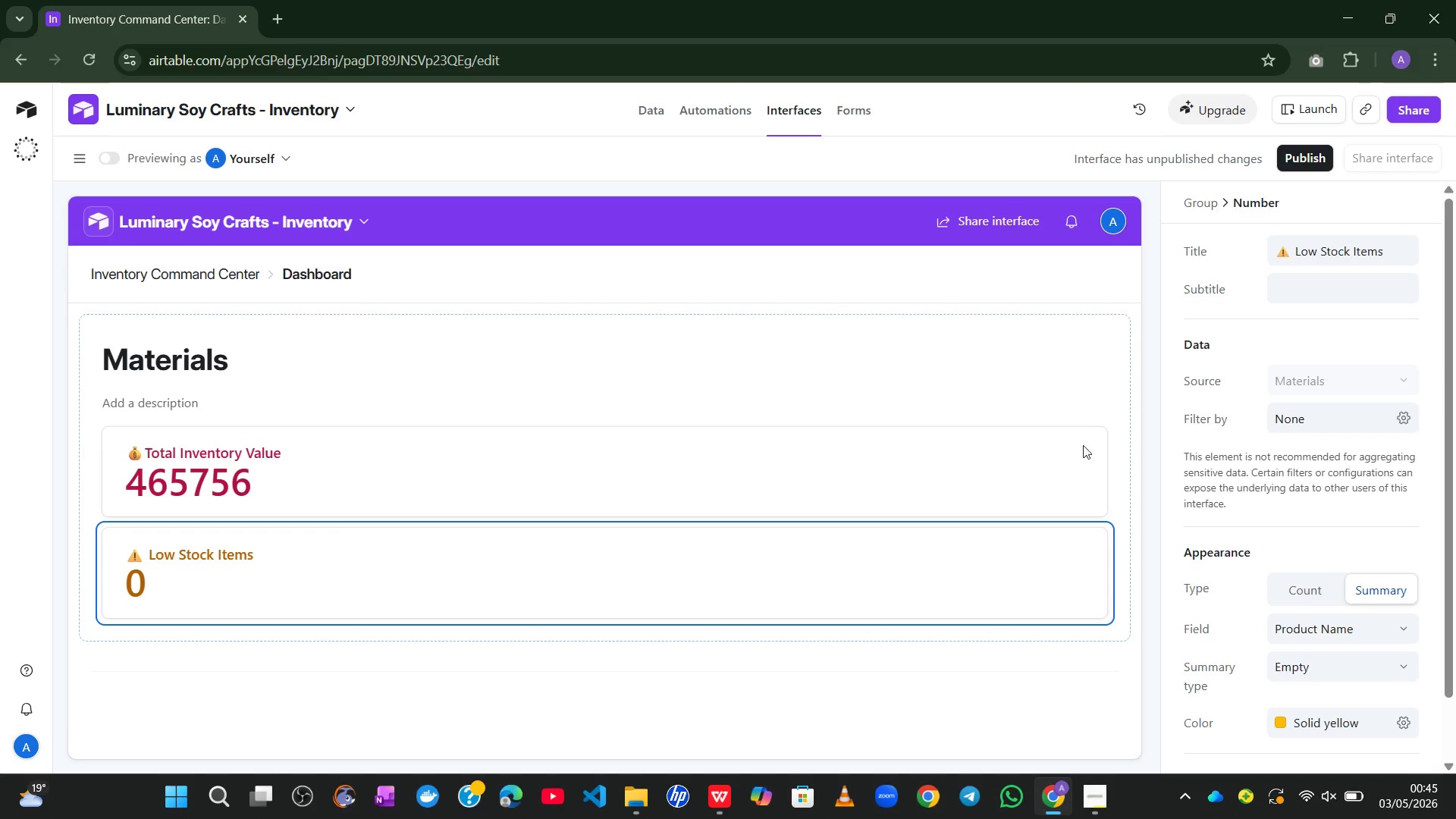 
mouse_move([968, 541])
 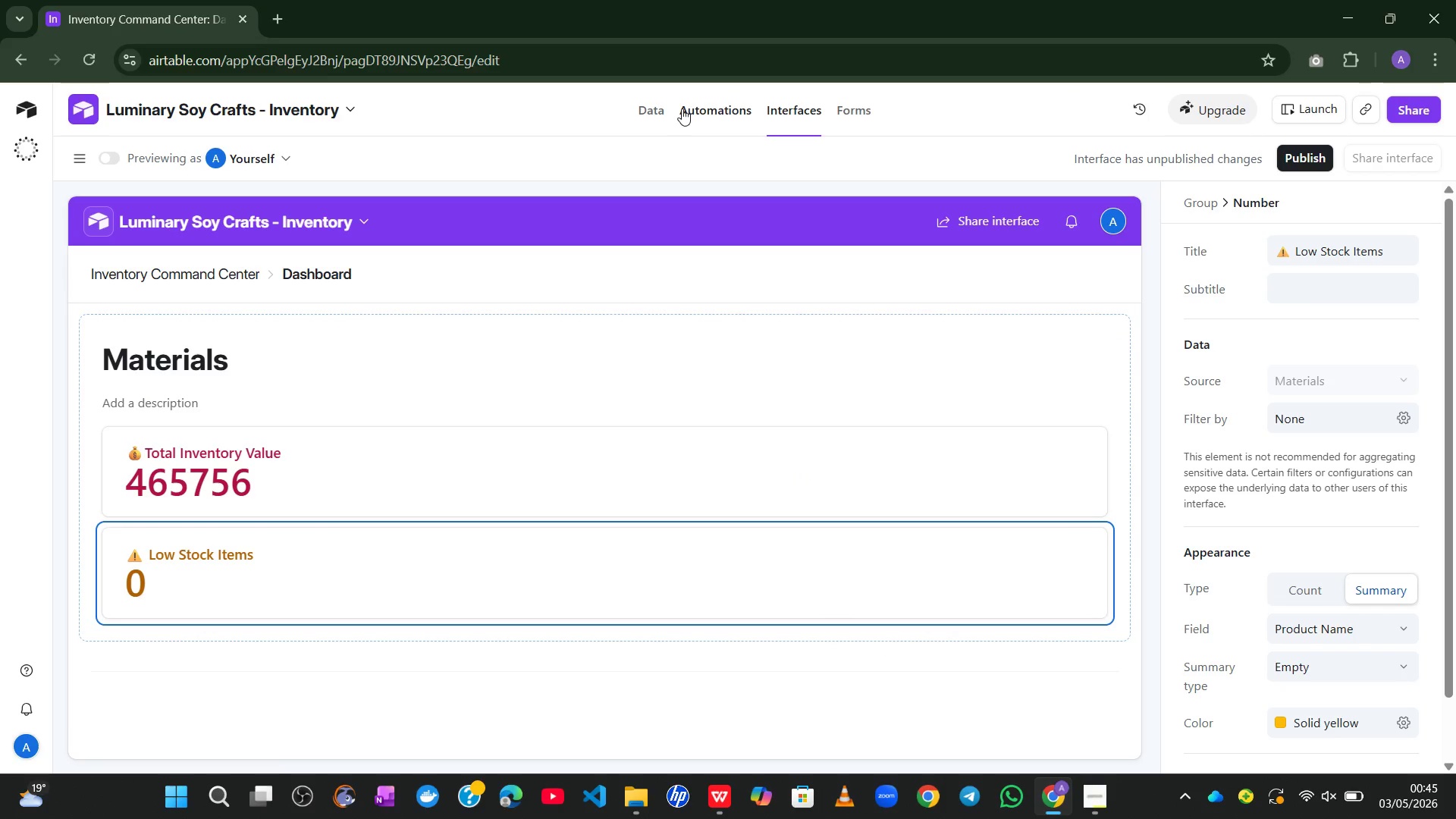 
left_click([645, 115])
 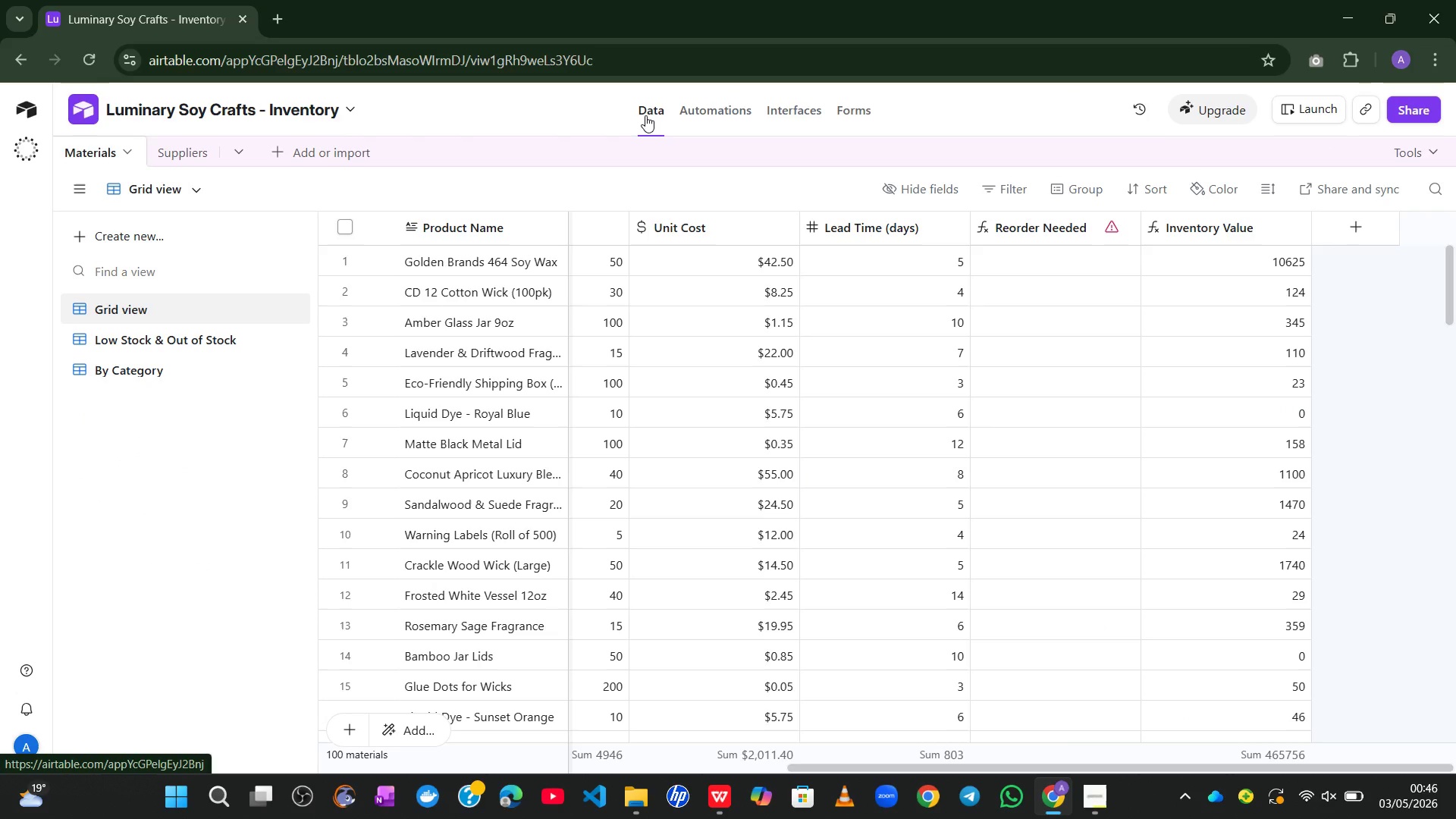 
wait(31.62)
 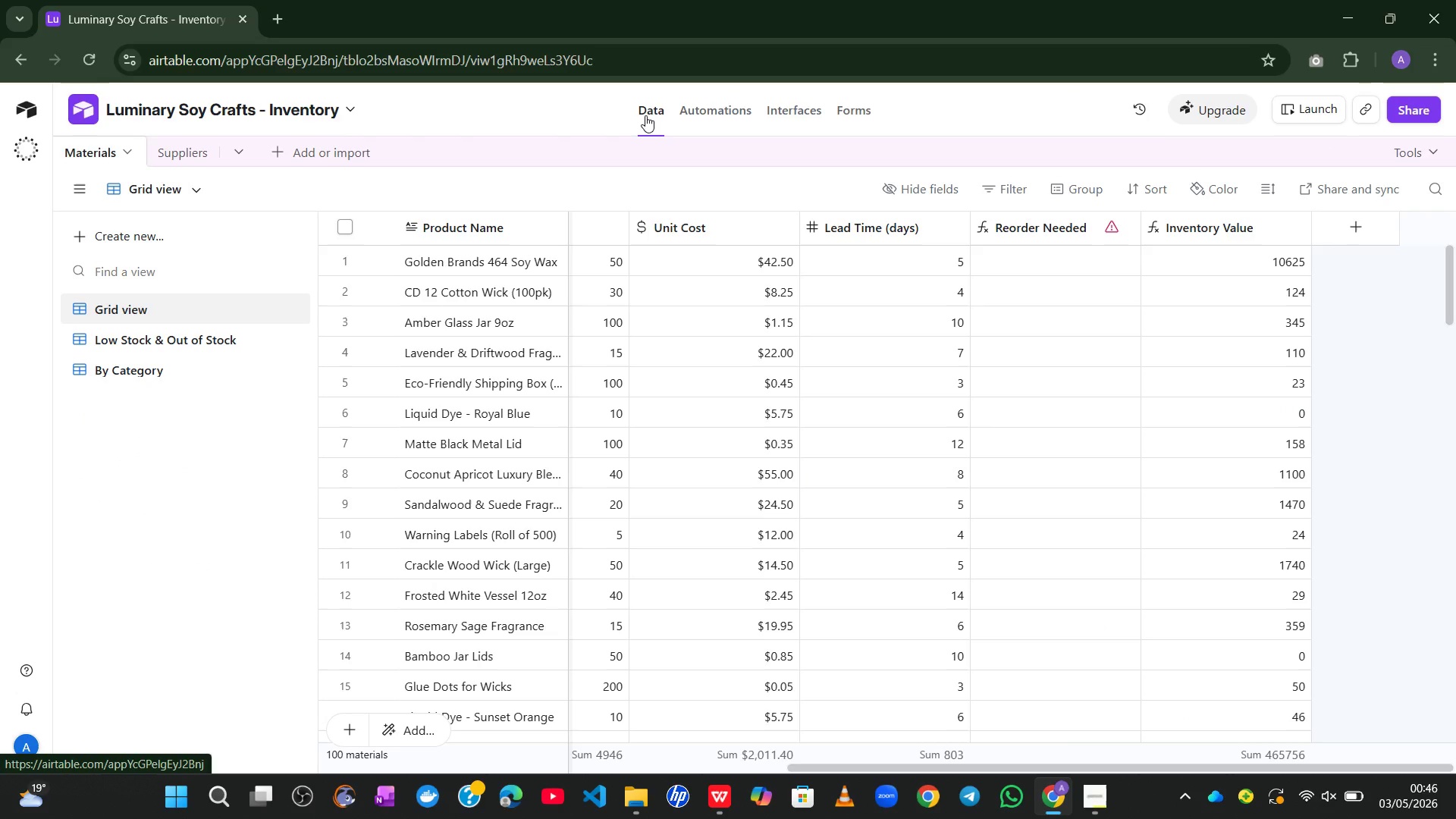 
left_click([1356, 225])
 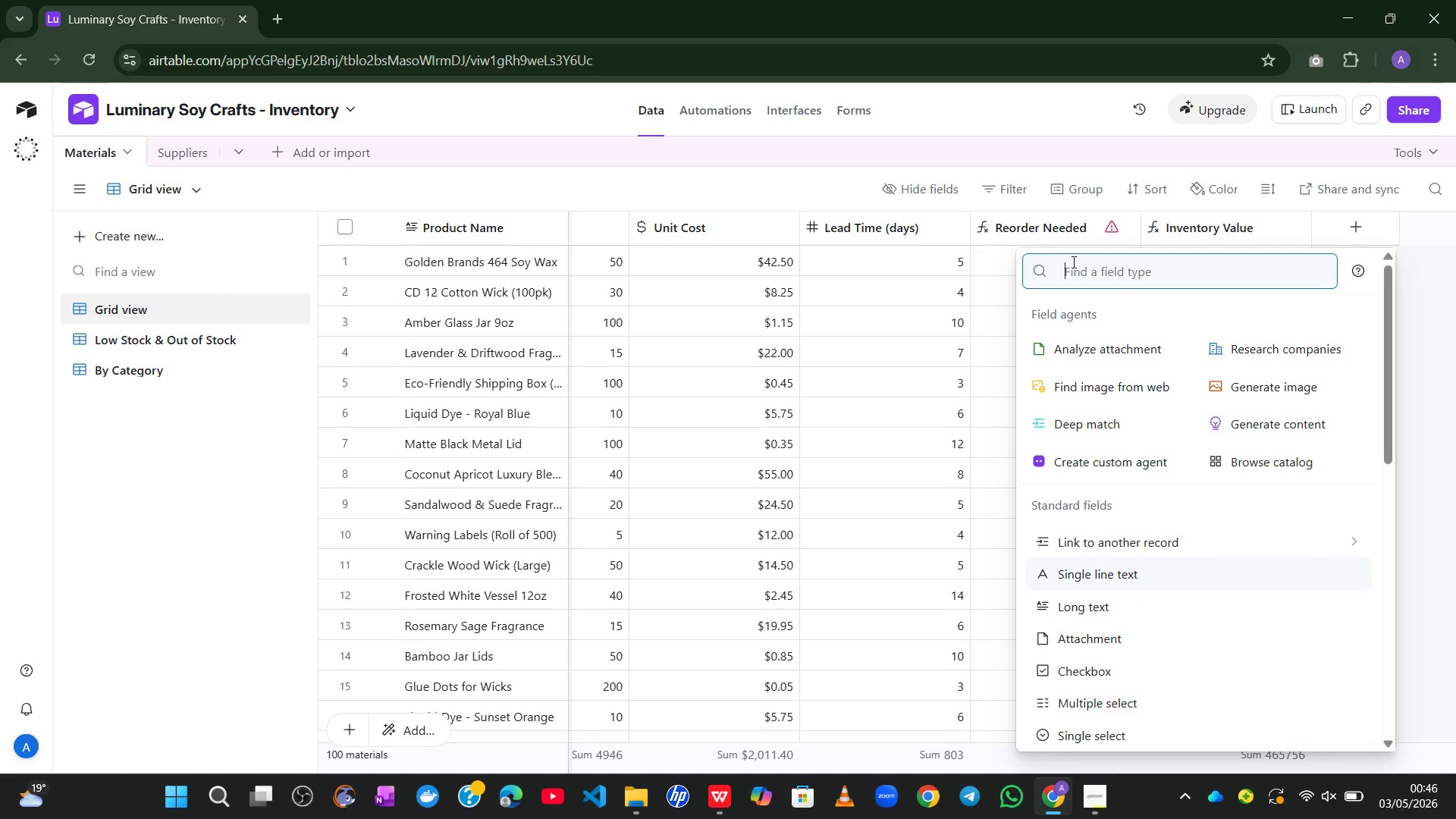 
mouse_move([1075, 654])
 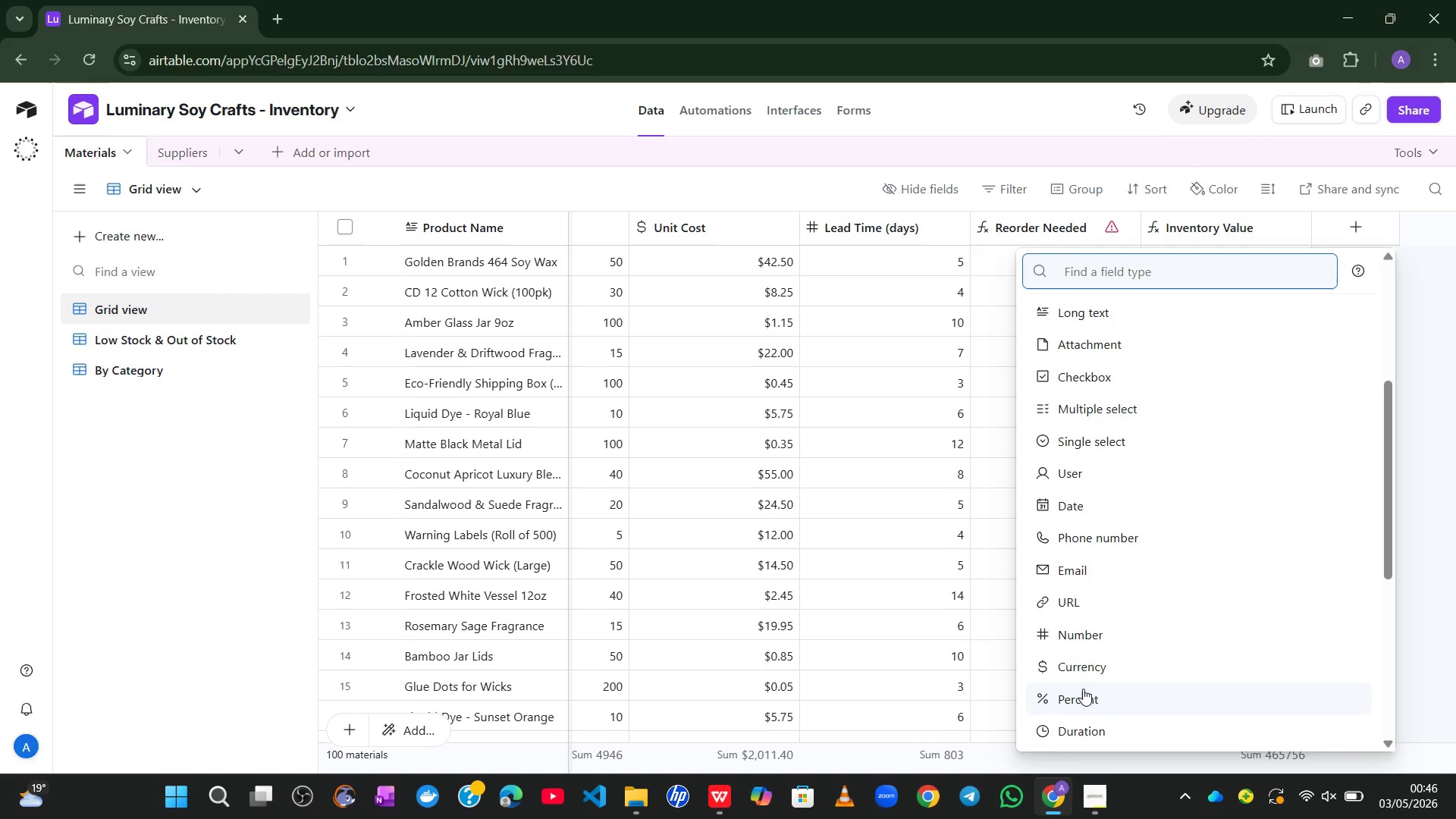 
mouse_move([1078, 676])
 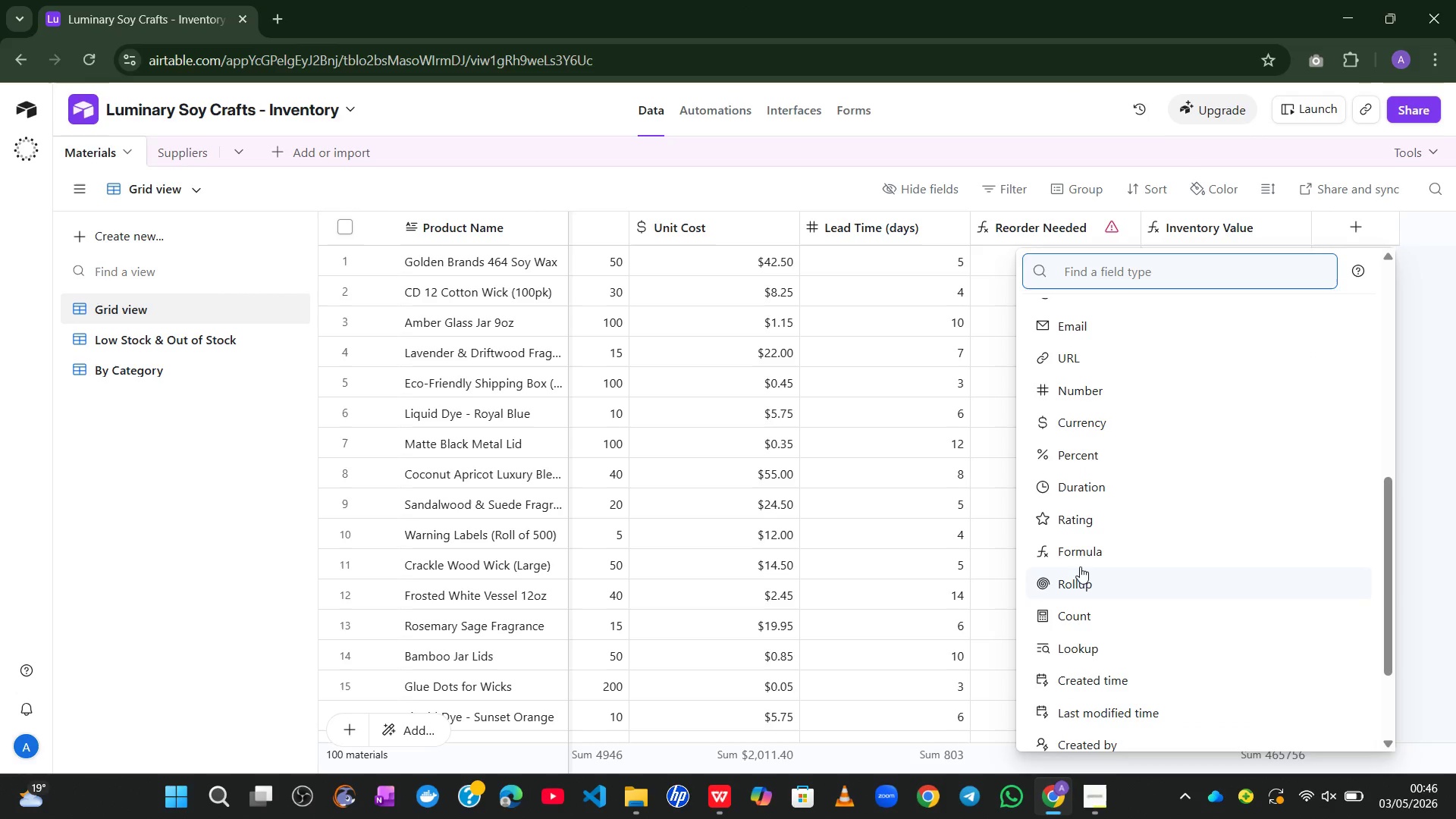 
left_click_drag(start_coordinate=[1080, 566], to_coordinate=[1078, 551])
 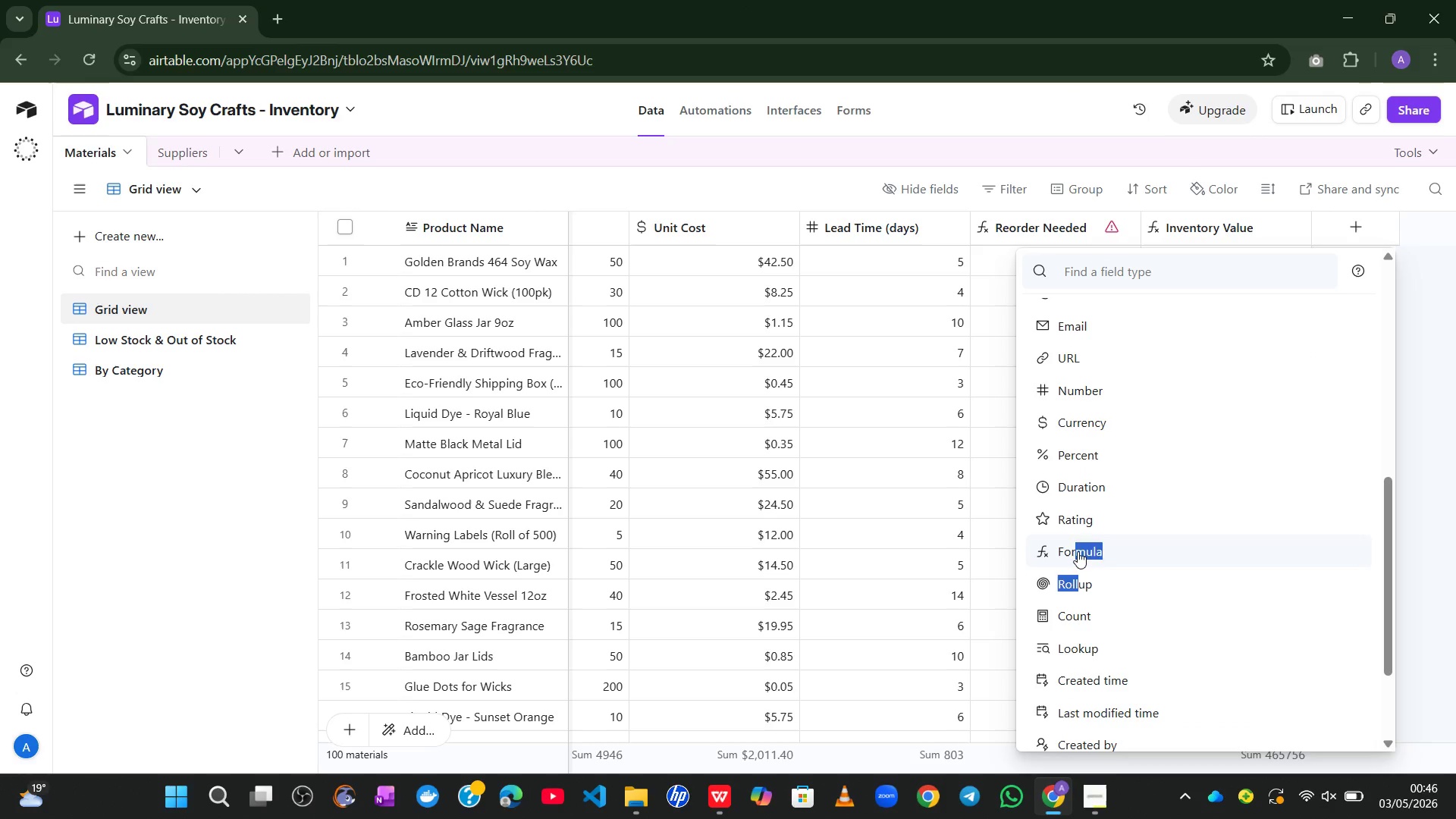 
left_click([1078, 551])
 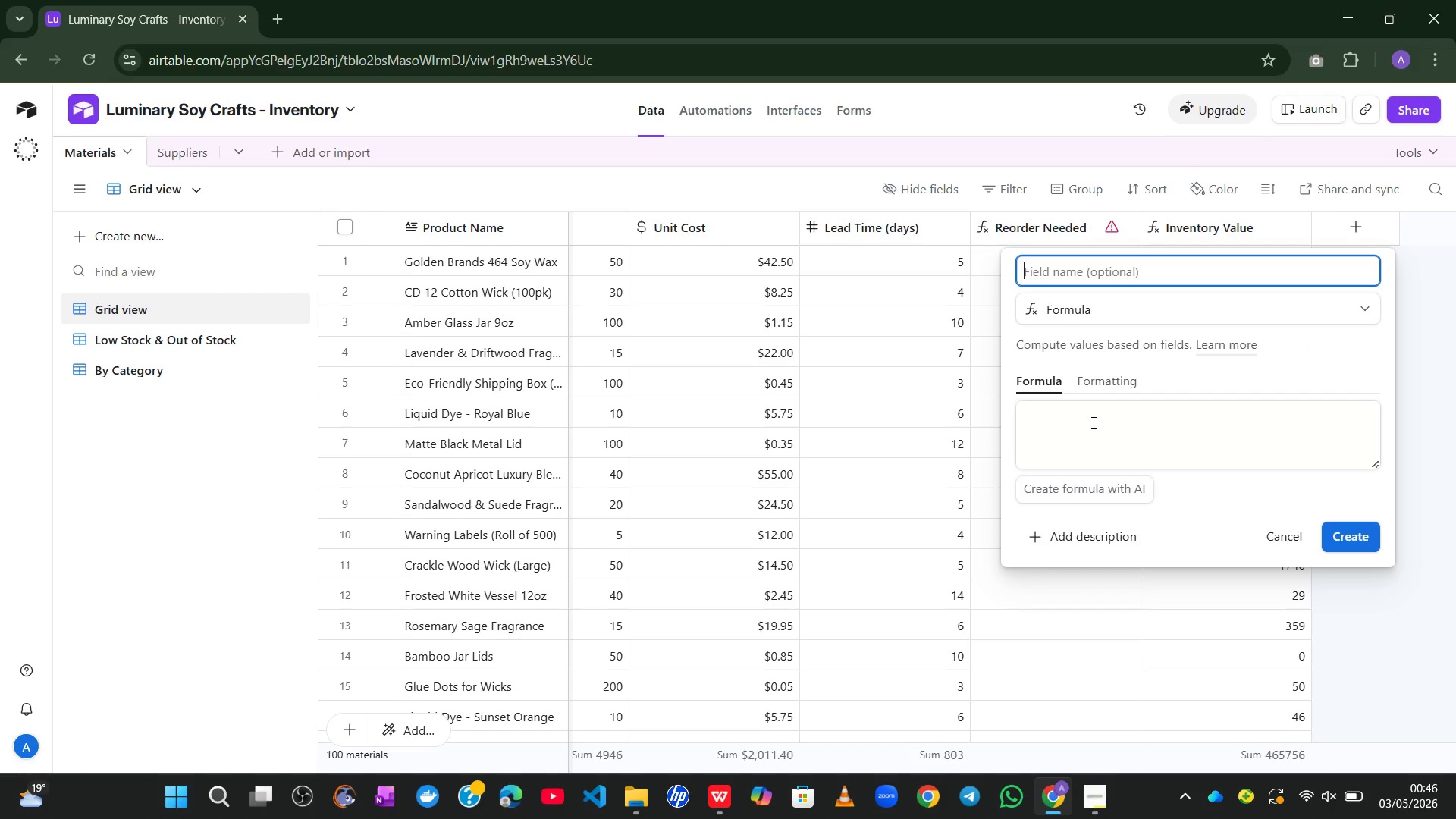 
type(Stock Status)
 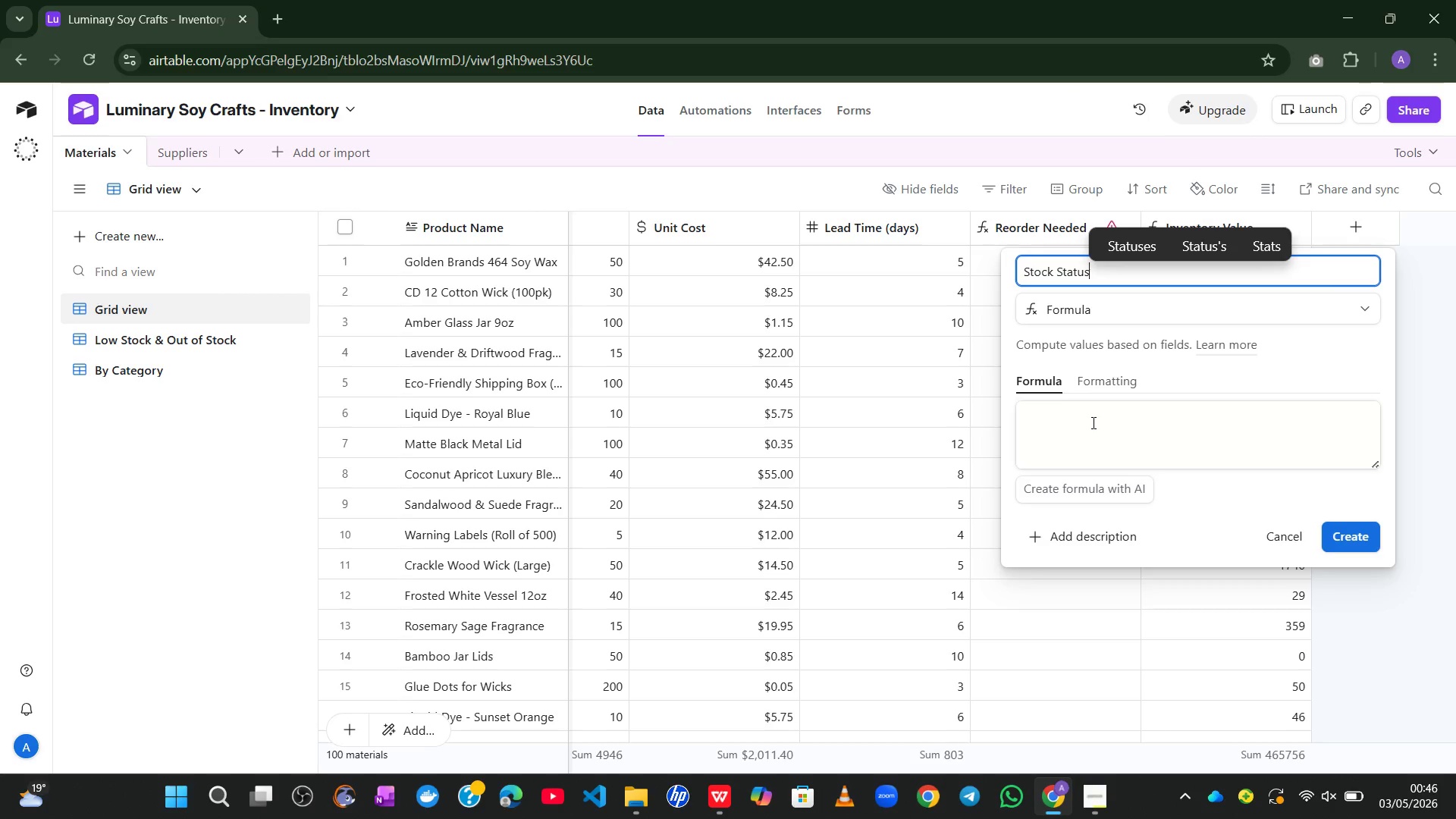 
left_click([1087, 436])
 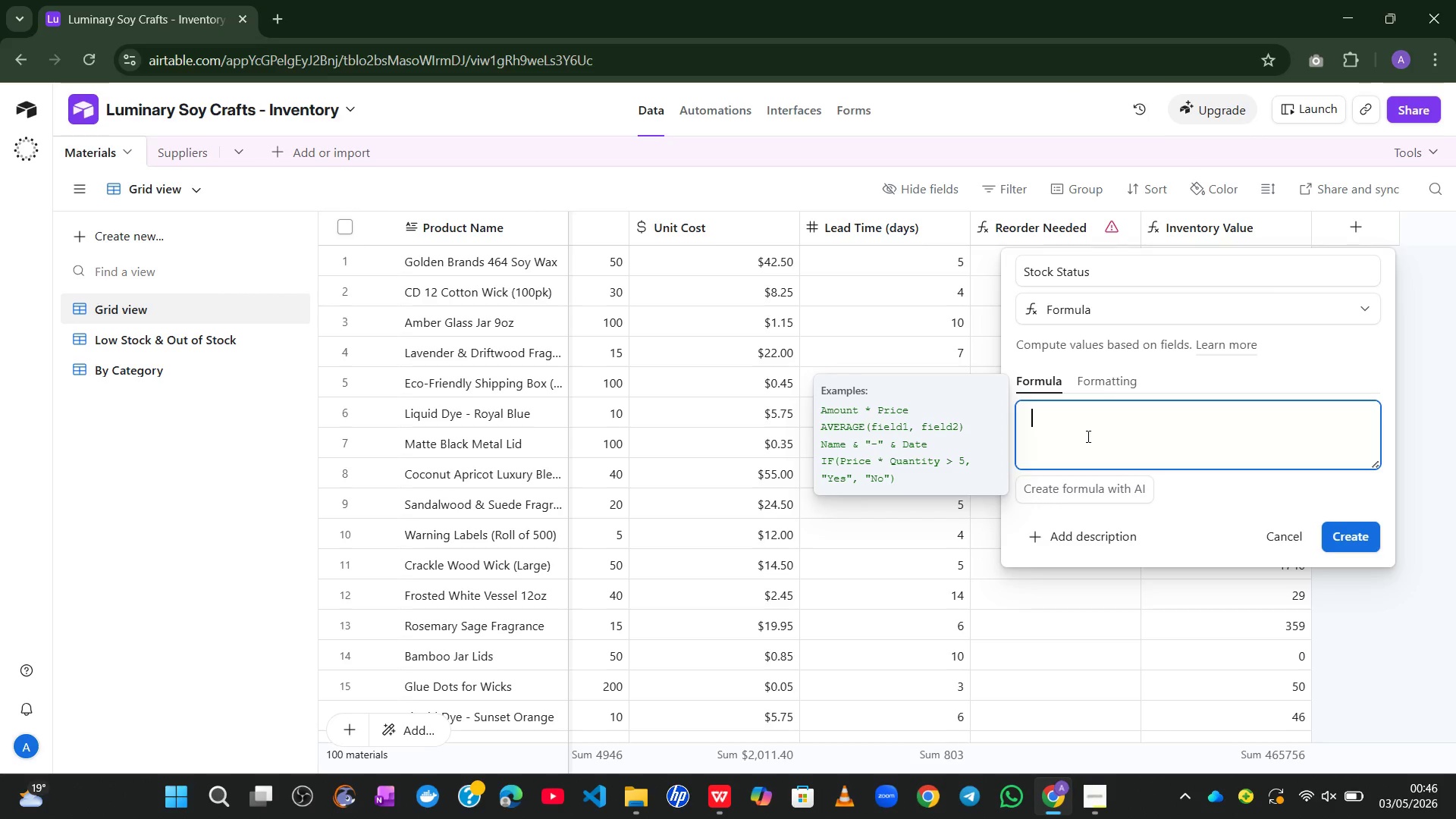 
type(IF()
 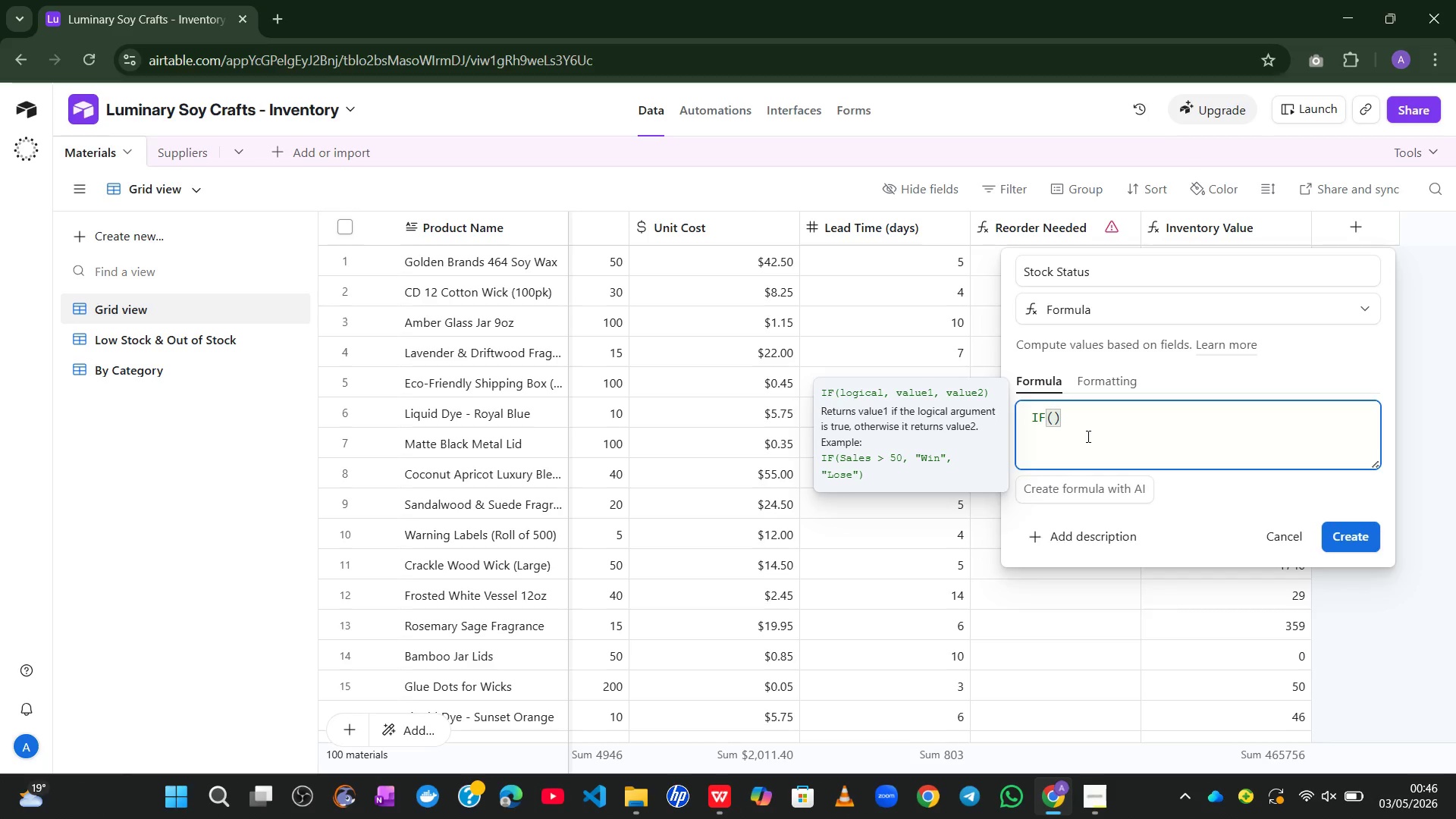 
key(Enter)
 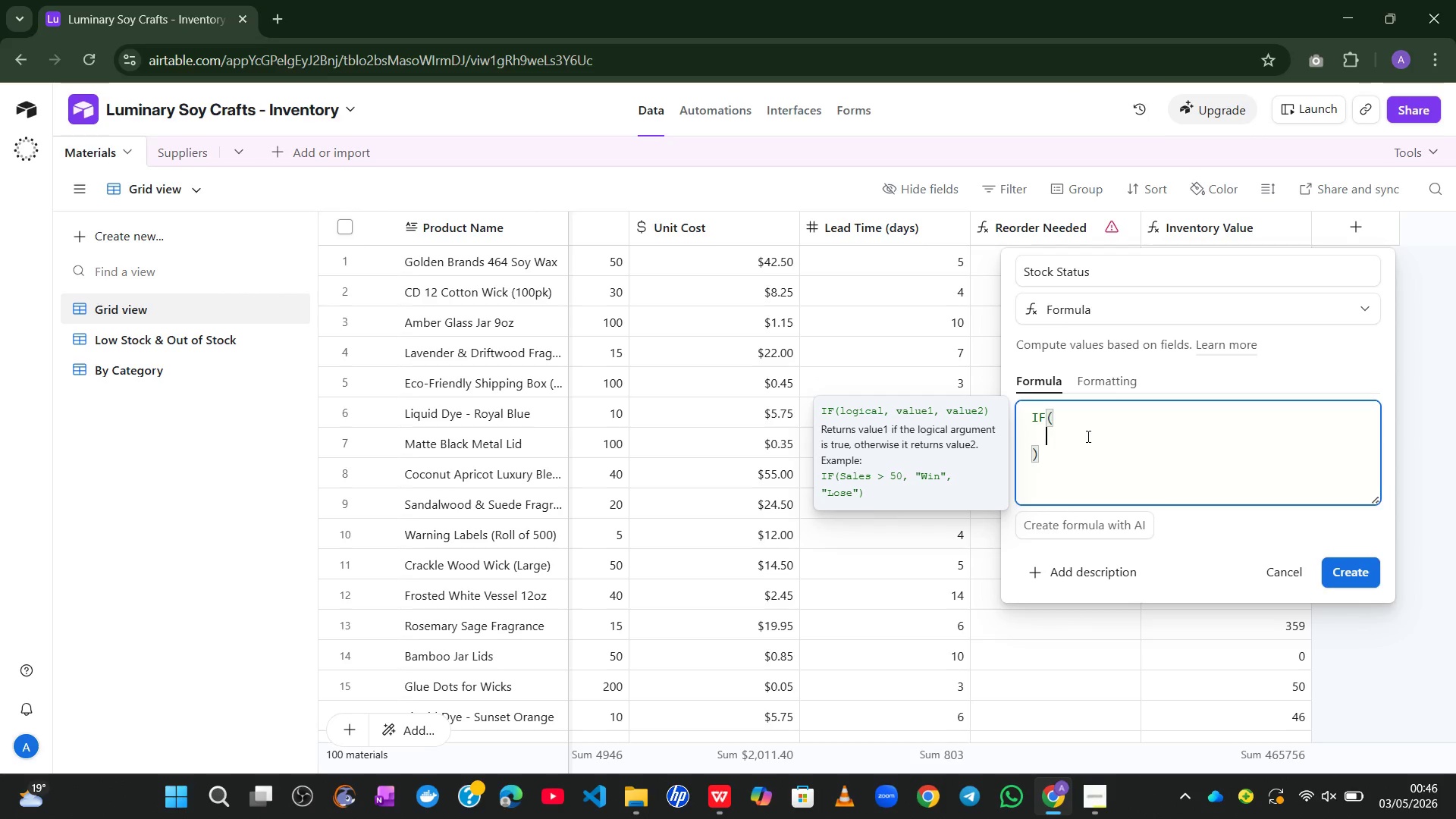 
type({CURR)
key(Tab)
type(=0,)
 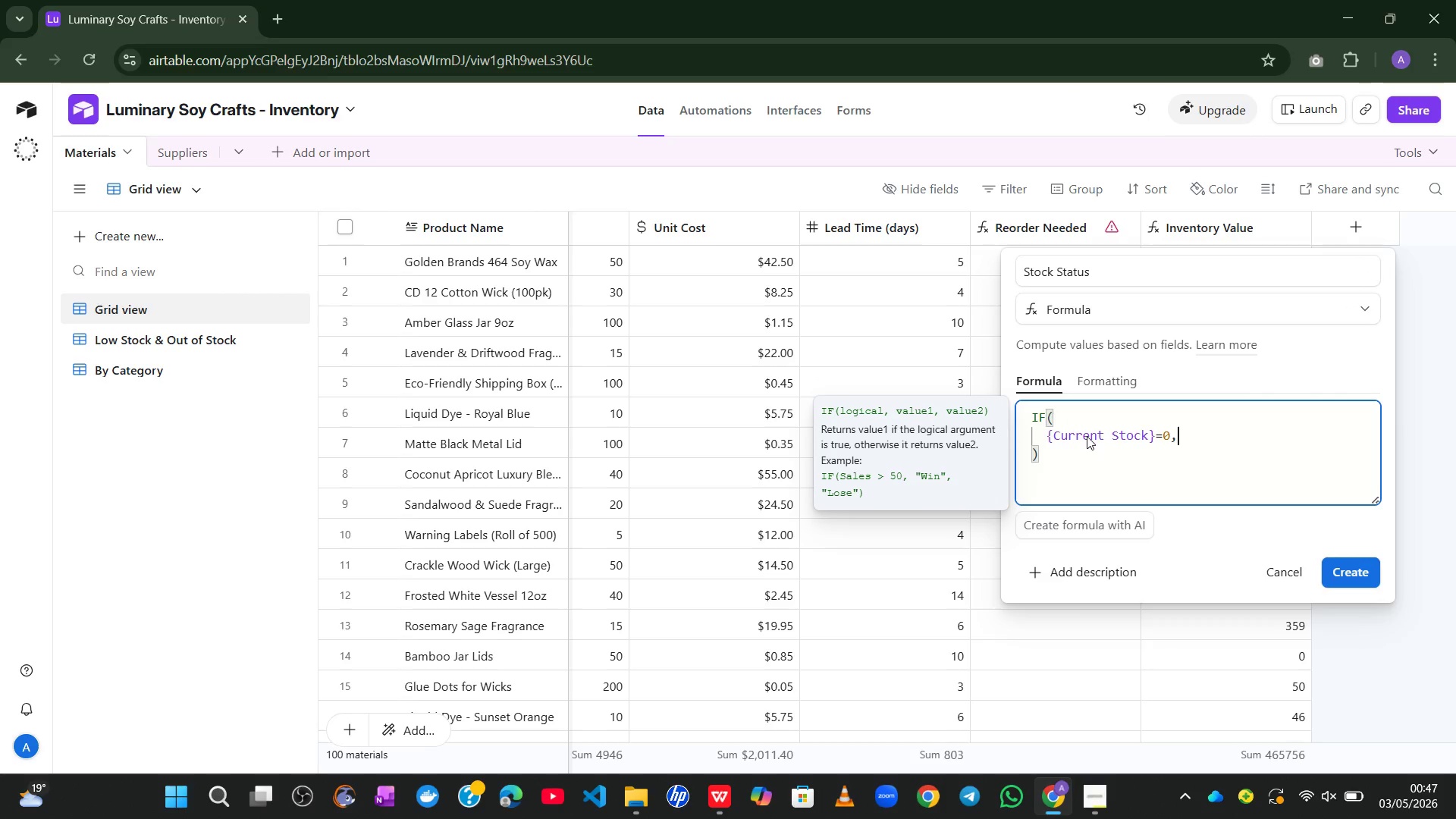 
key(Enter)
 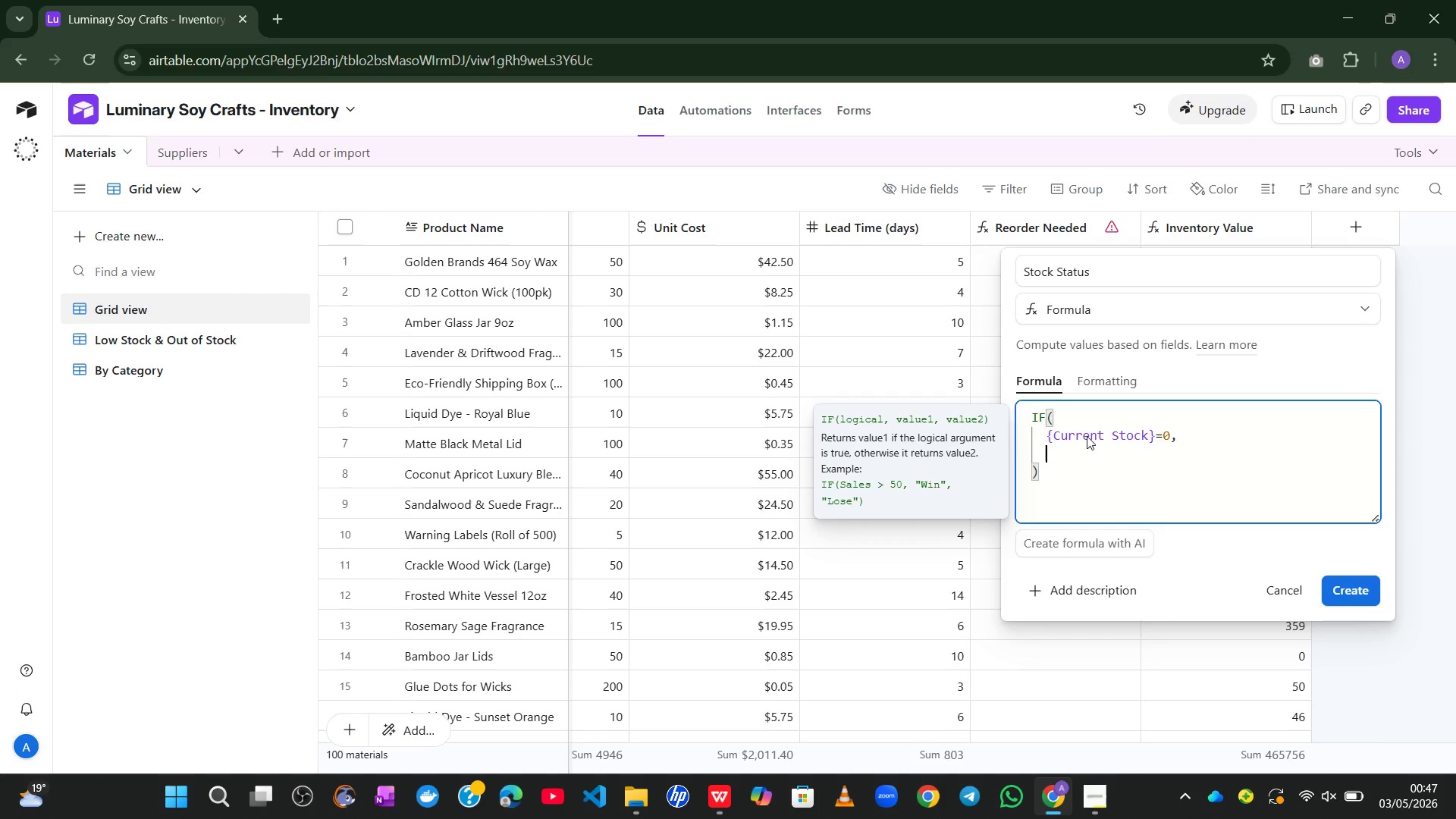 
type(@Out of Stock)
 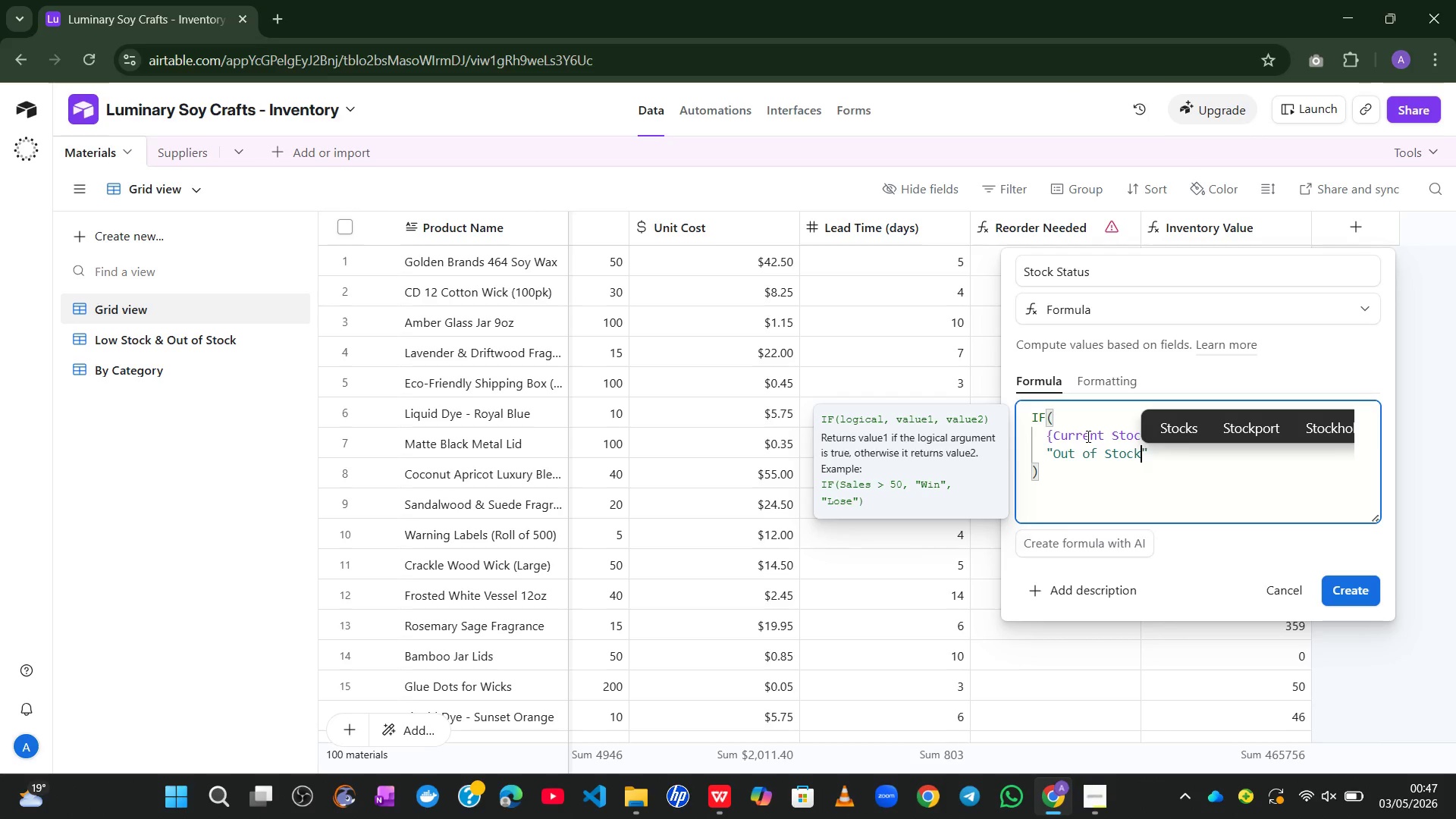 
key(ArrowRight)
 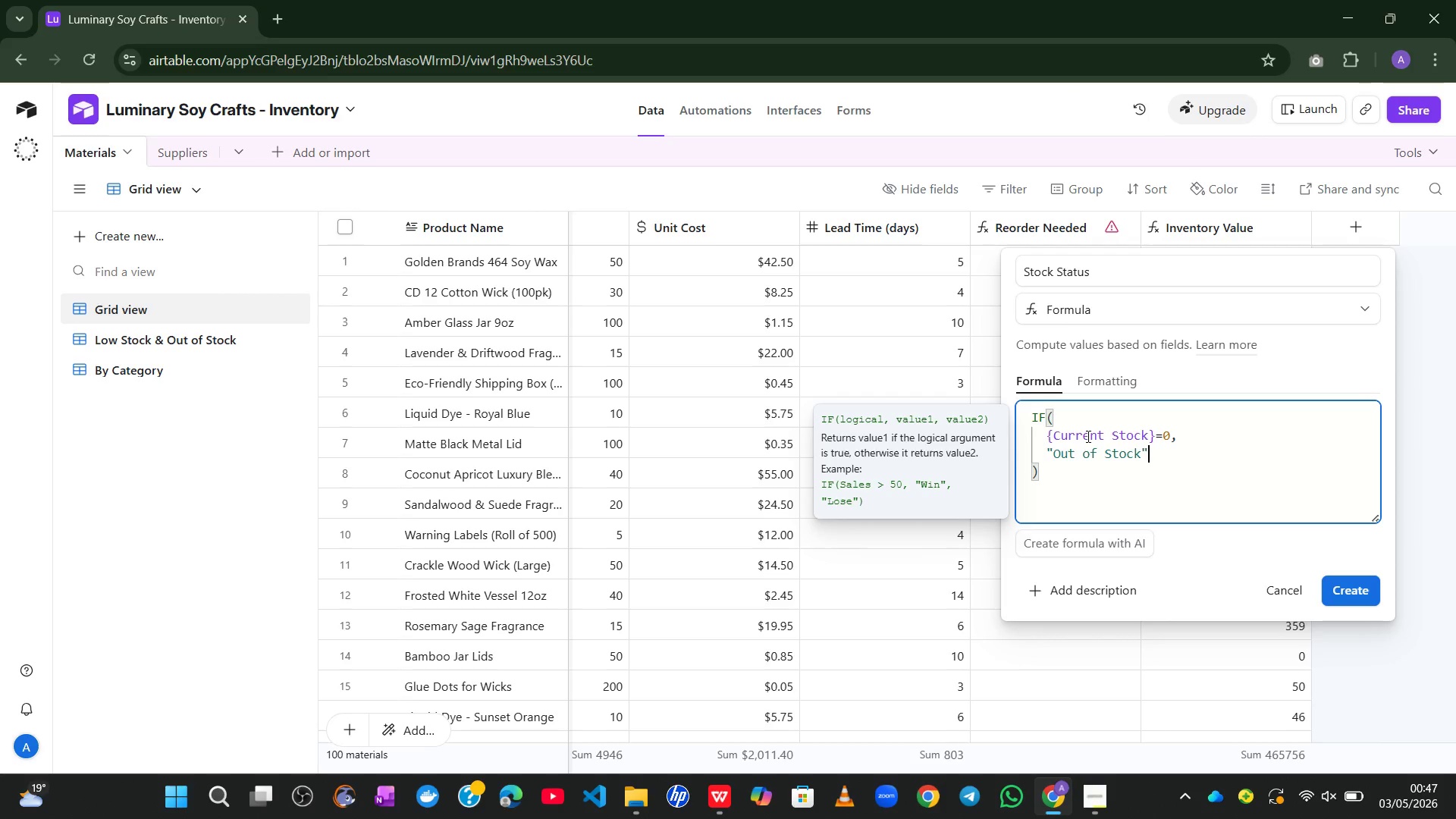 
key(Comma)
 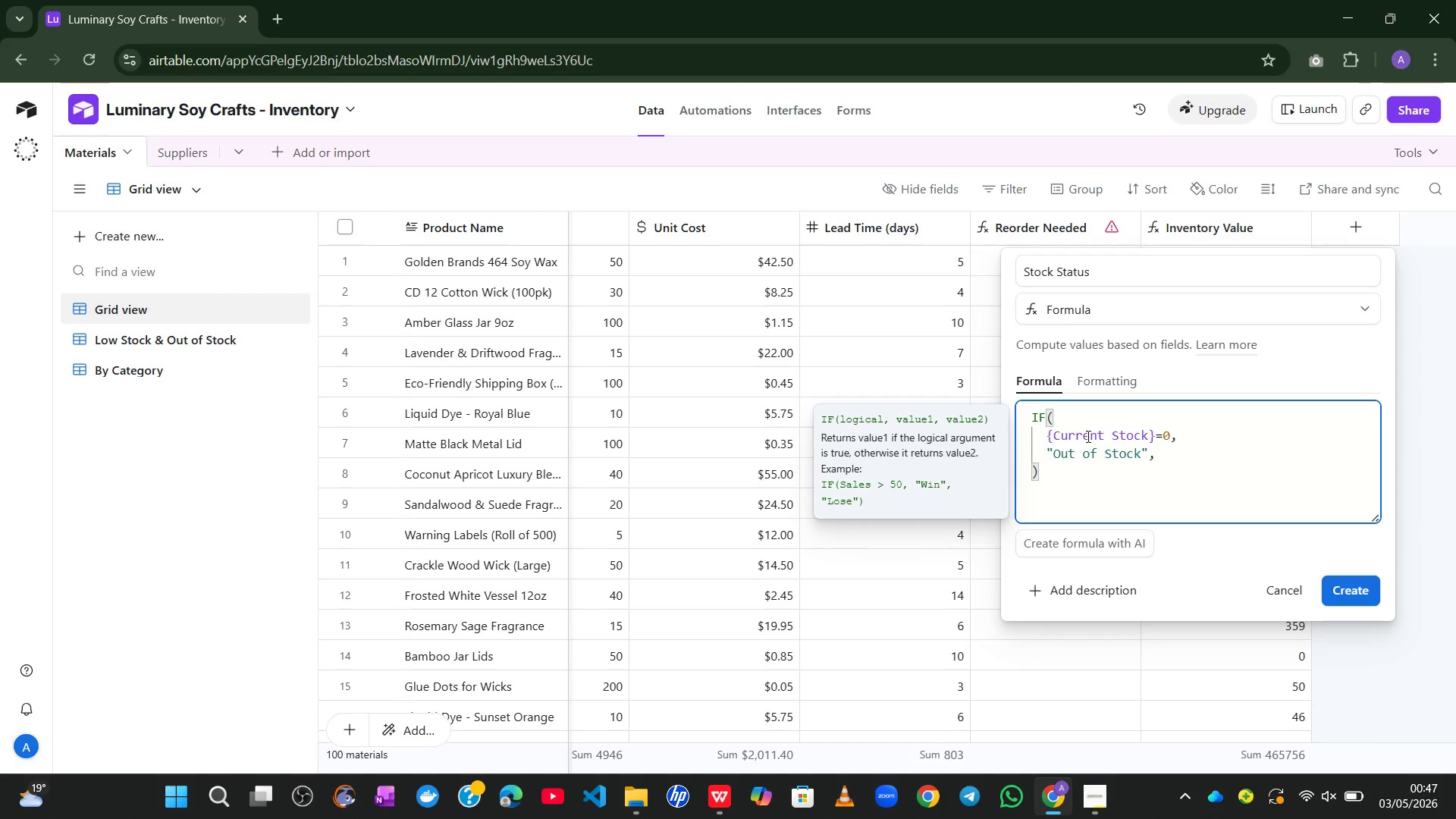 
key(Enter)
 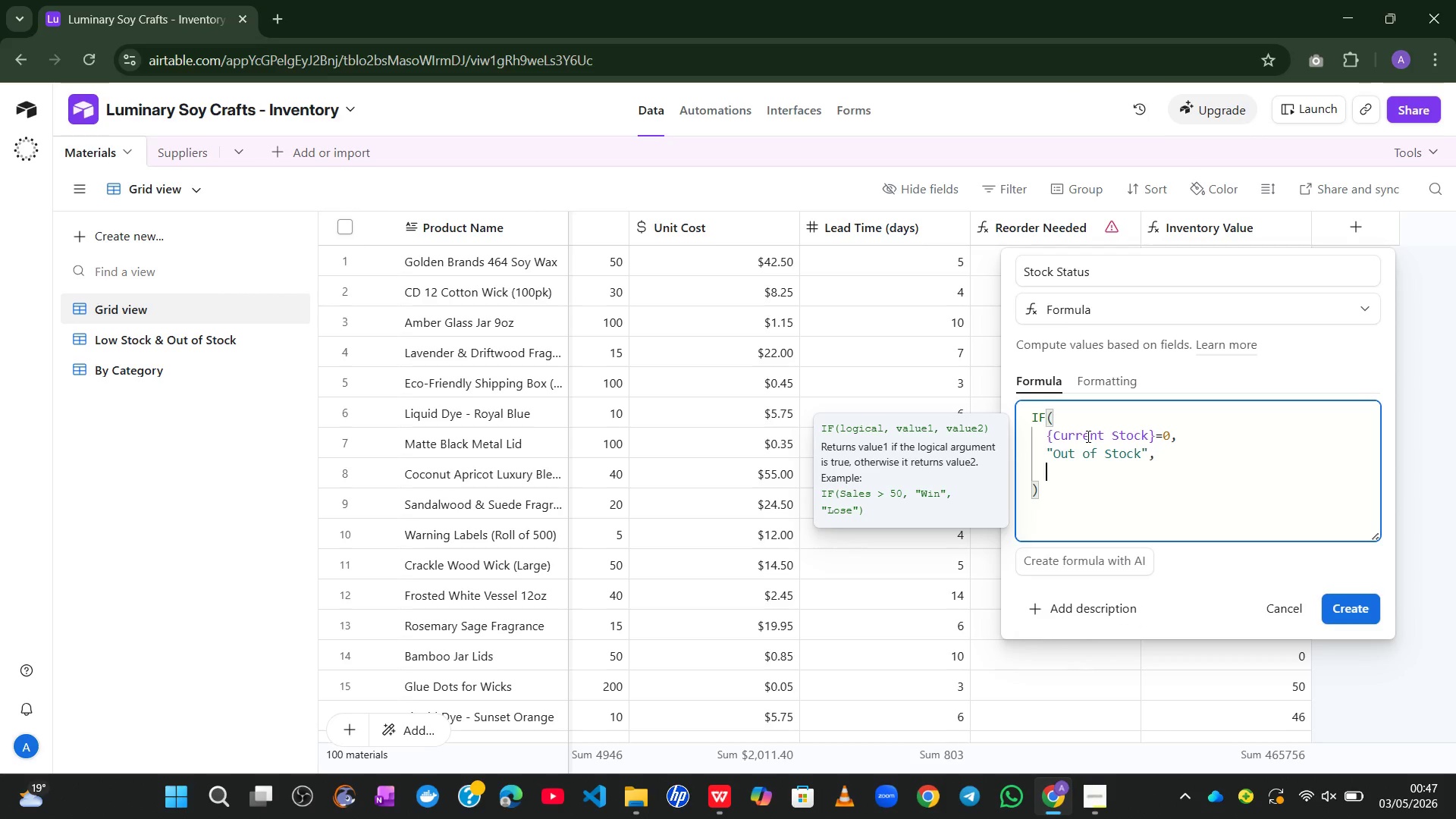 
type(IF()
 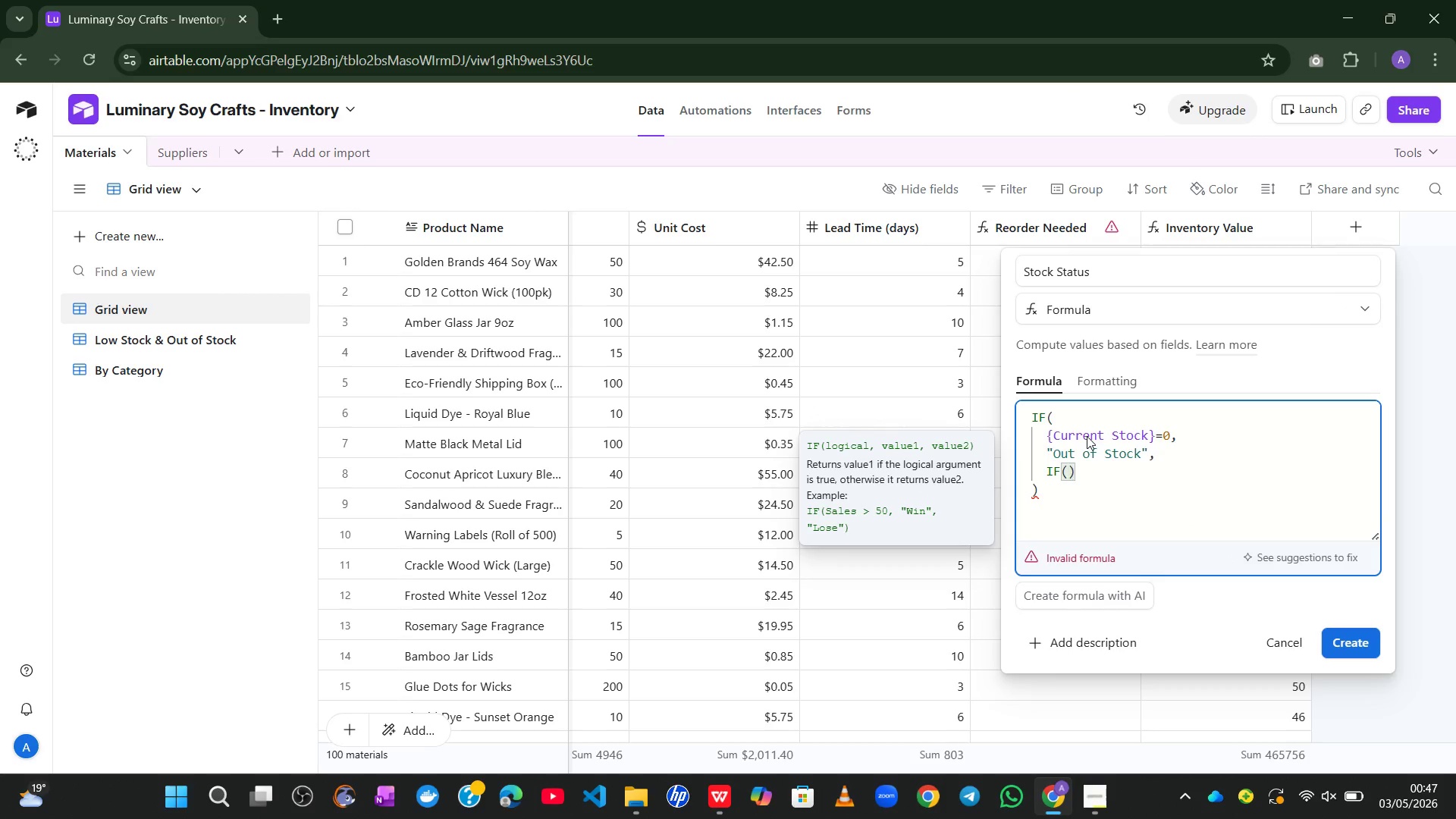 
key(Enter)
 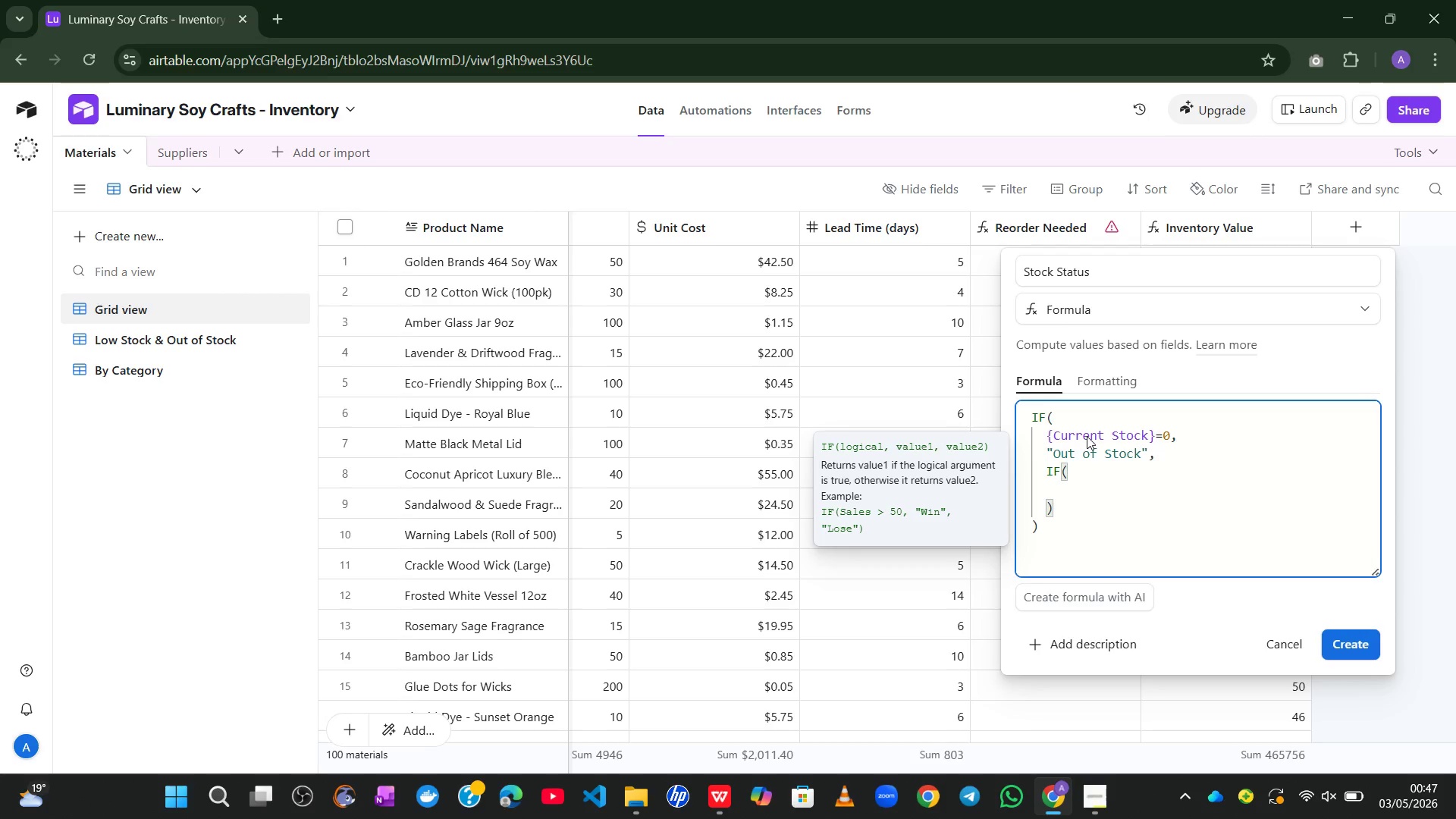 
type({CUR)
key(Tab)
 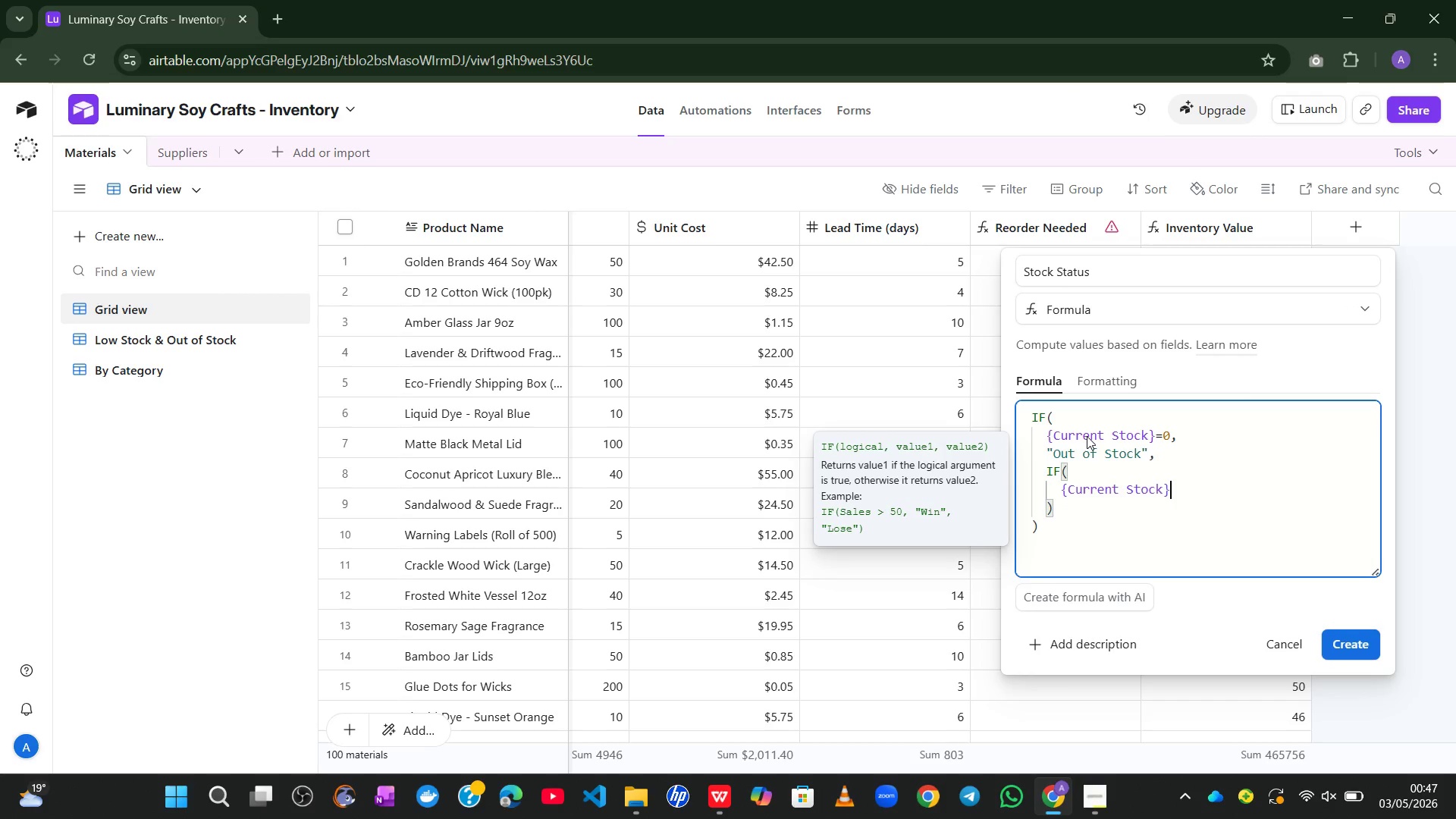 
key(Shift+ShiftLeft)
 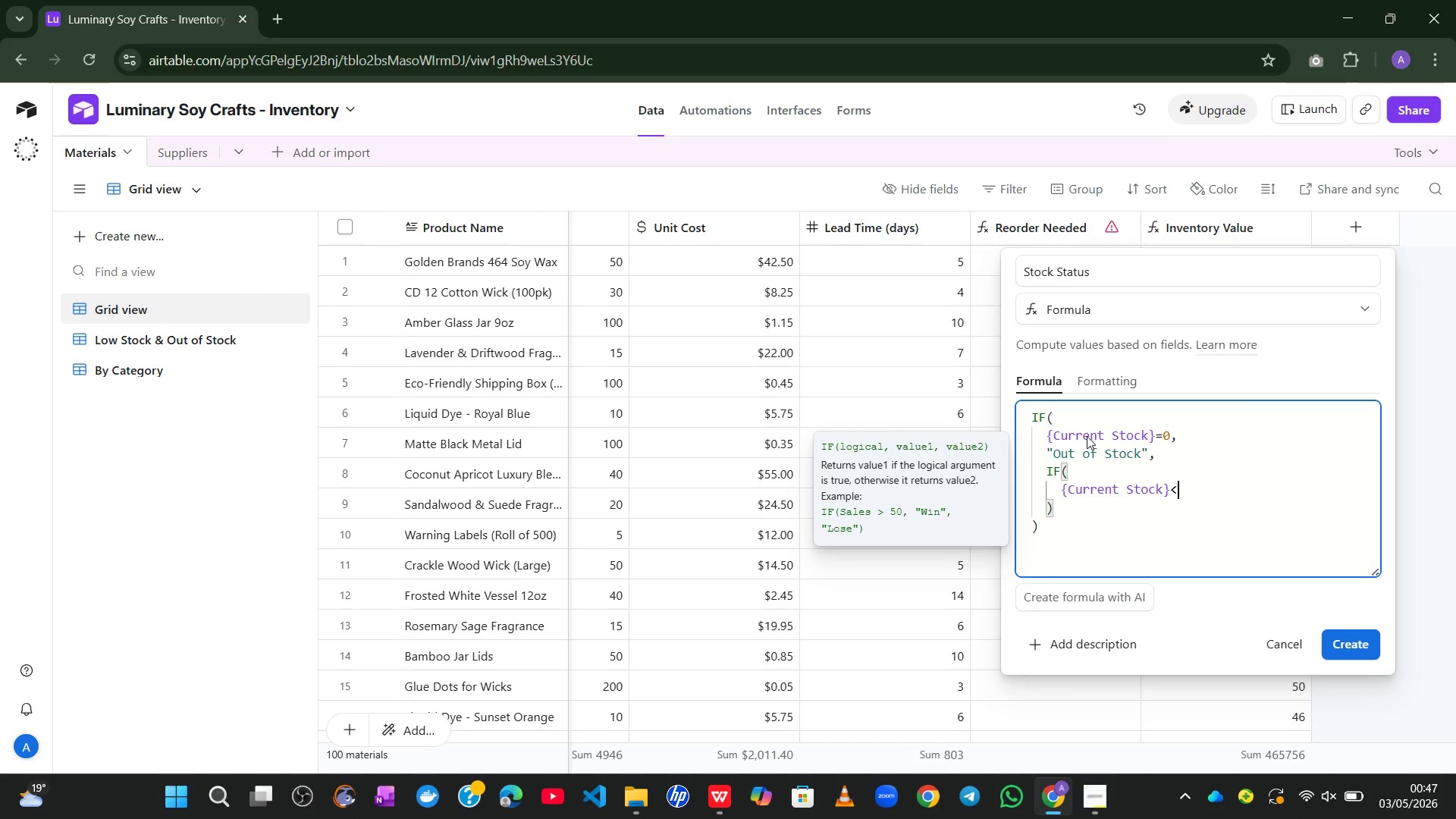 
key(Shift+Comma)
 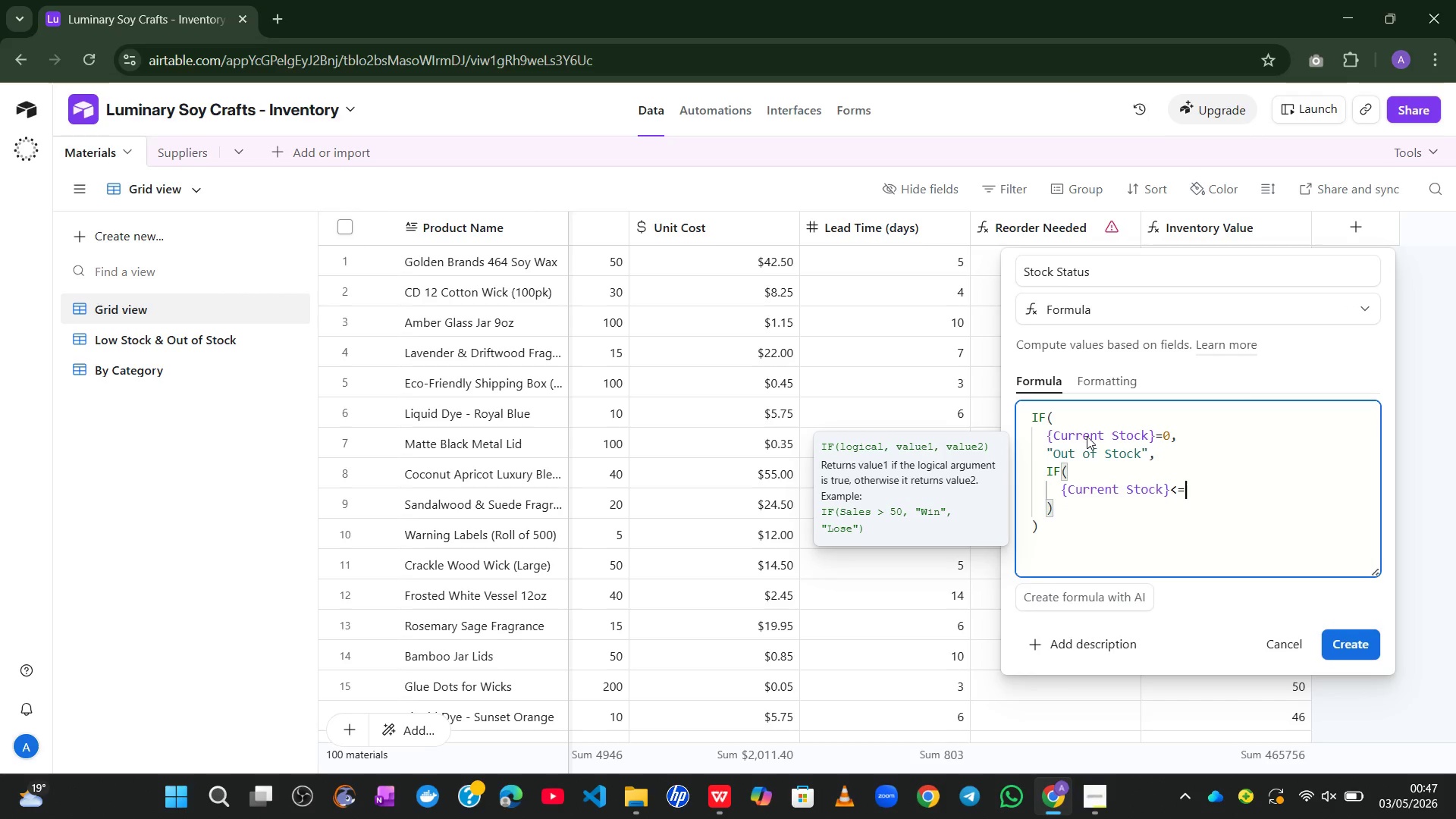 
key(Equal)
 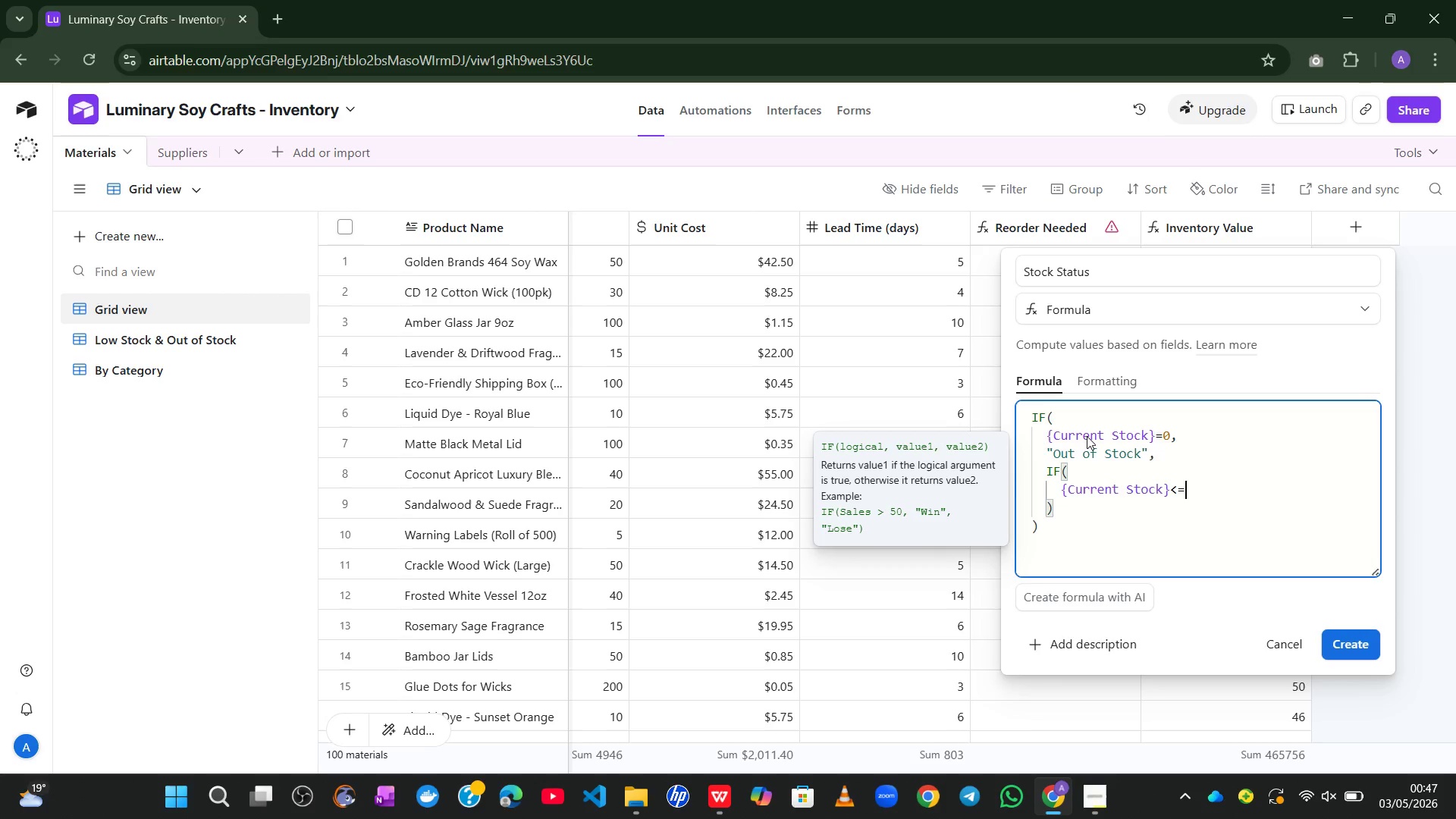 
type({REOR)
key(Tab)
type(,)
 